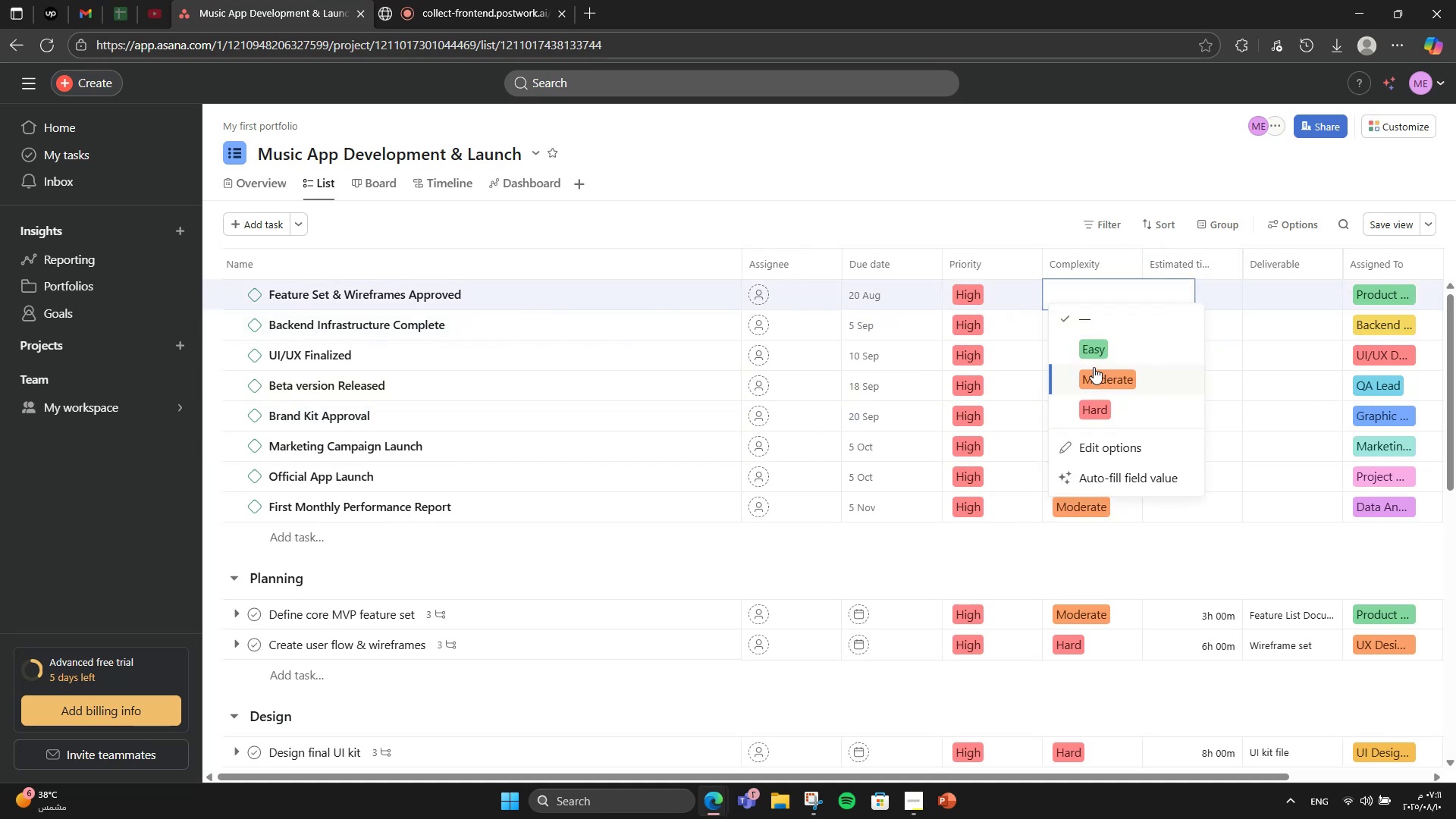 
double_click([1094, 350])
 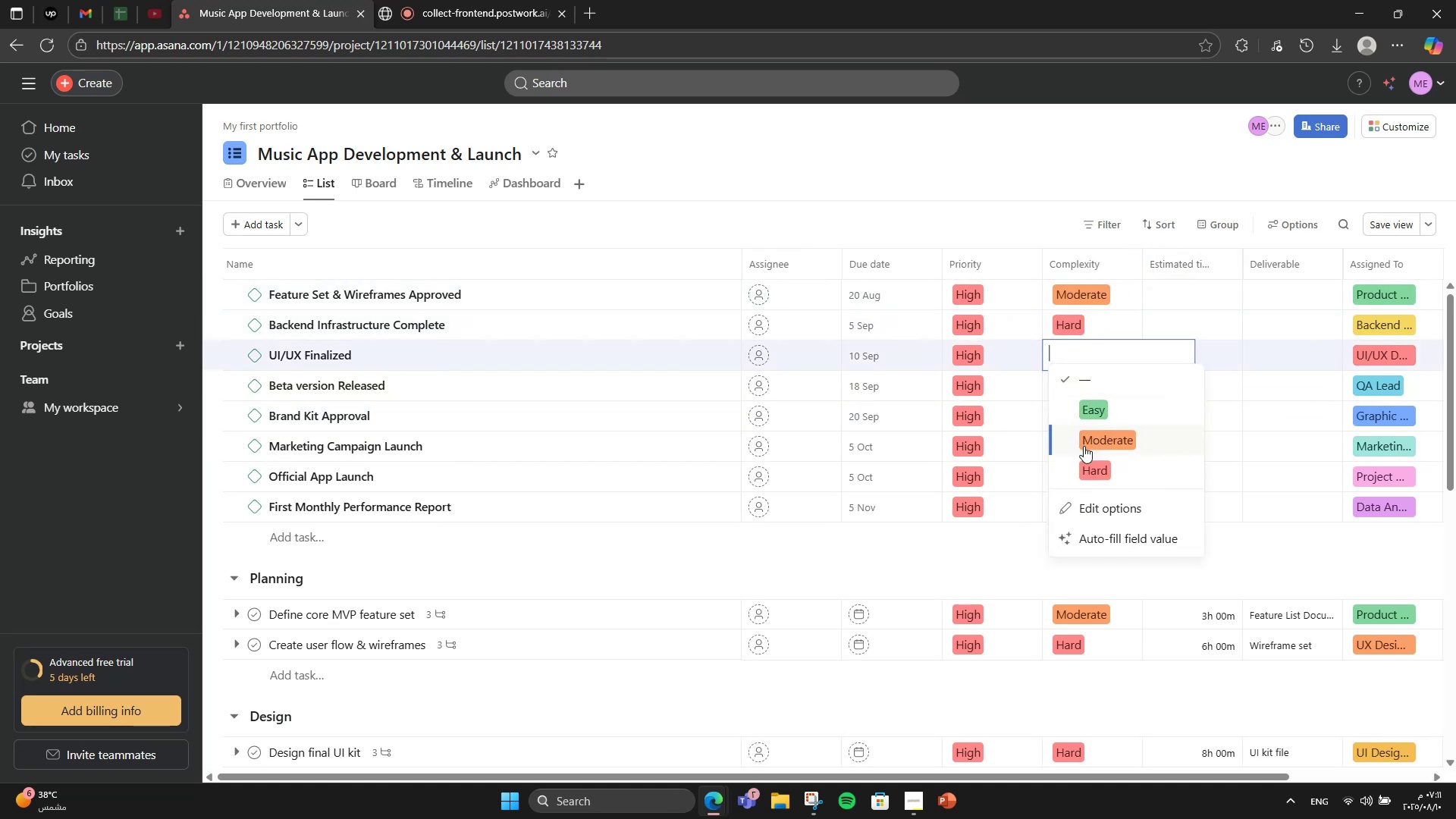 
left_click([1084, 446])
 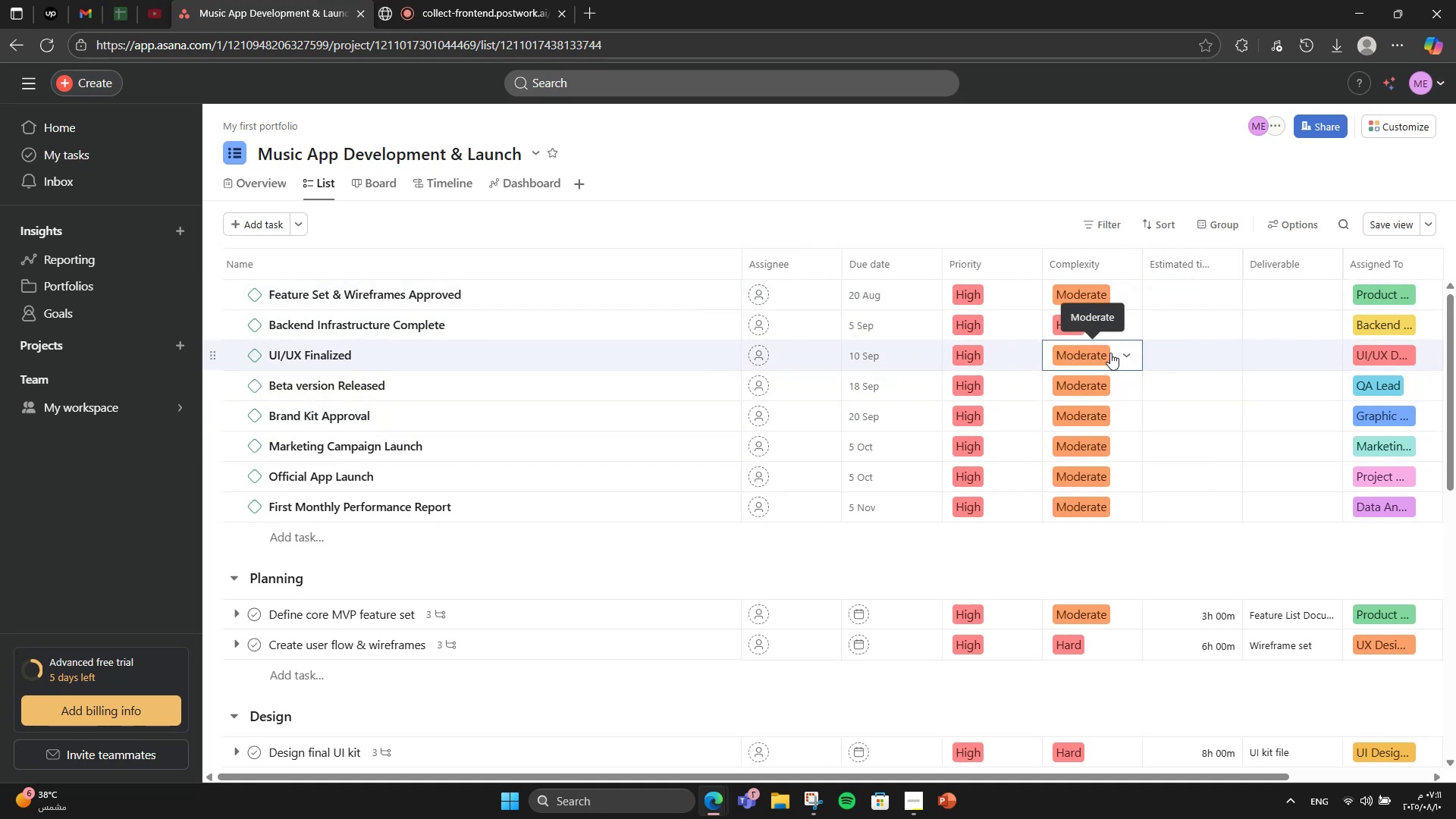 
left_click([1110, 353])
 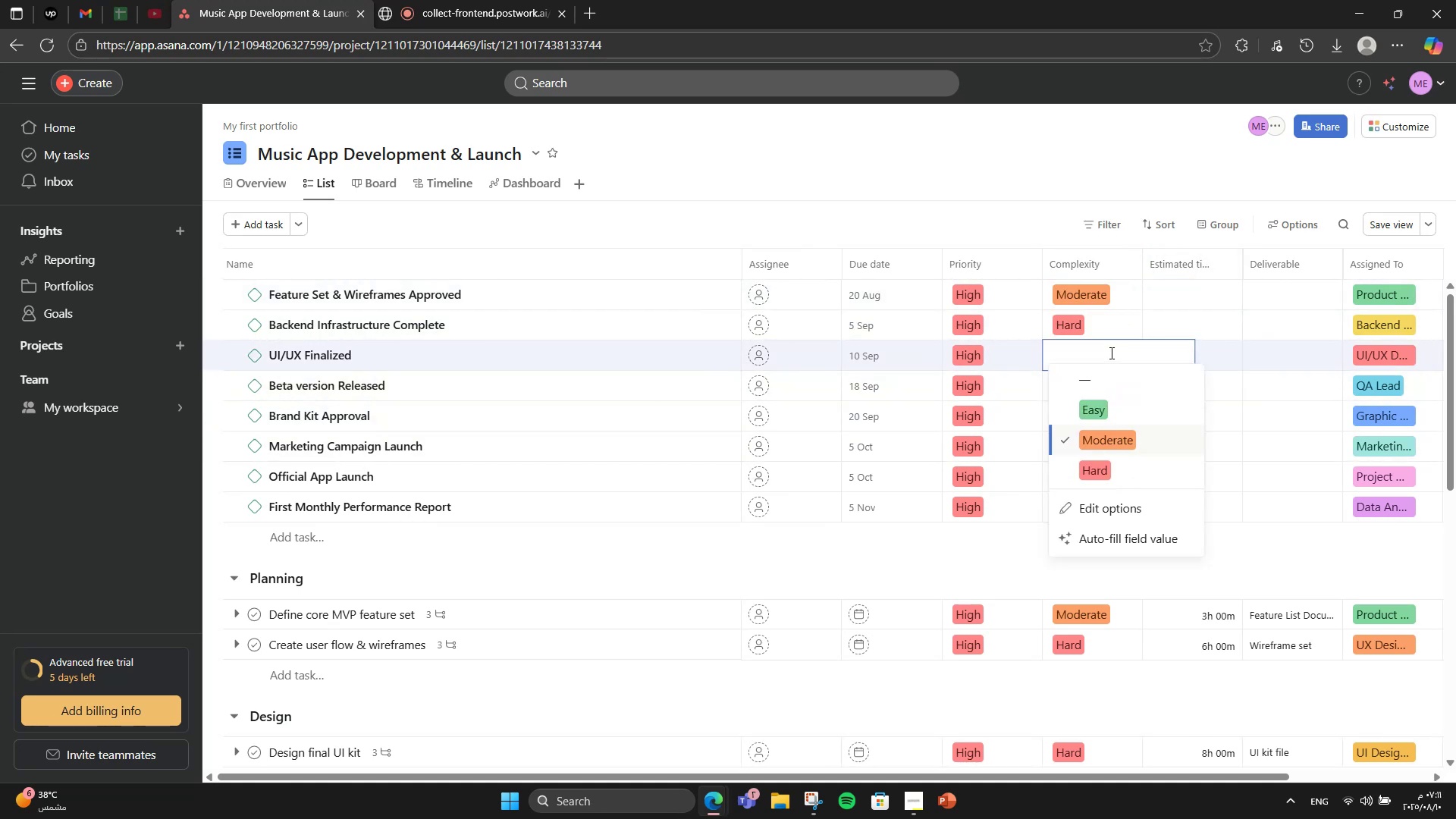 
left_click([1110, 353])
 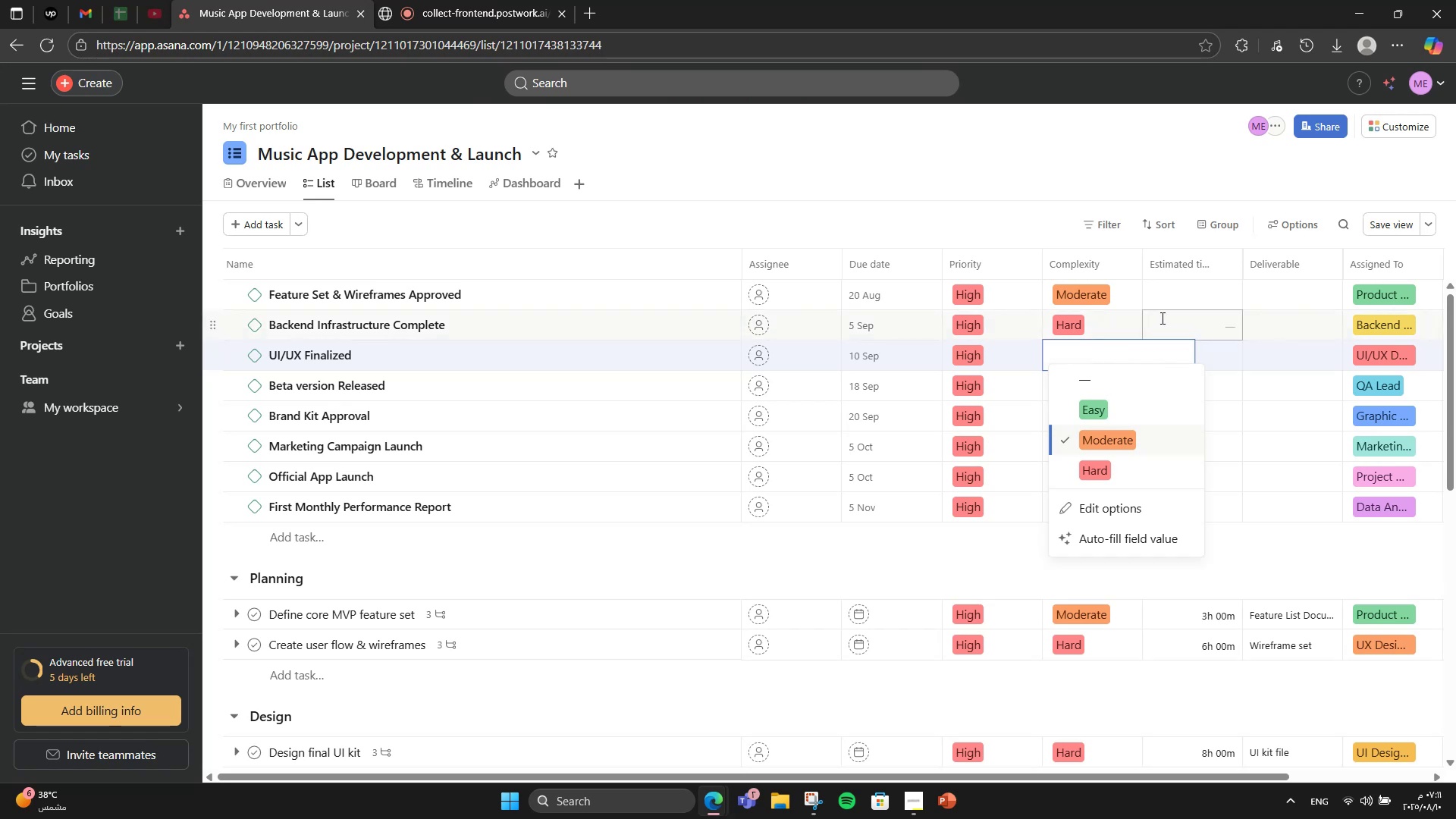 
left_click([1170, 309])
 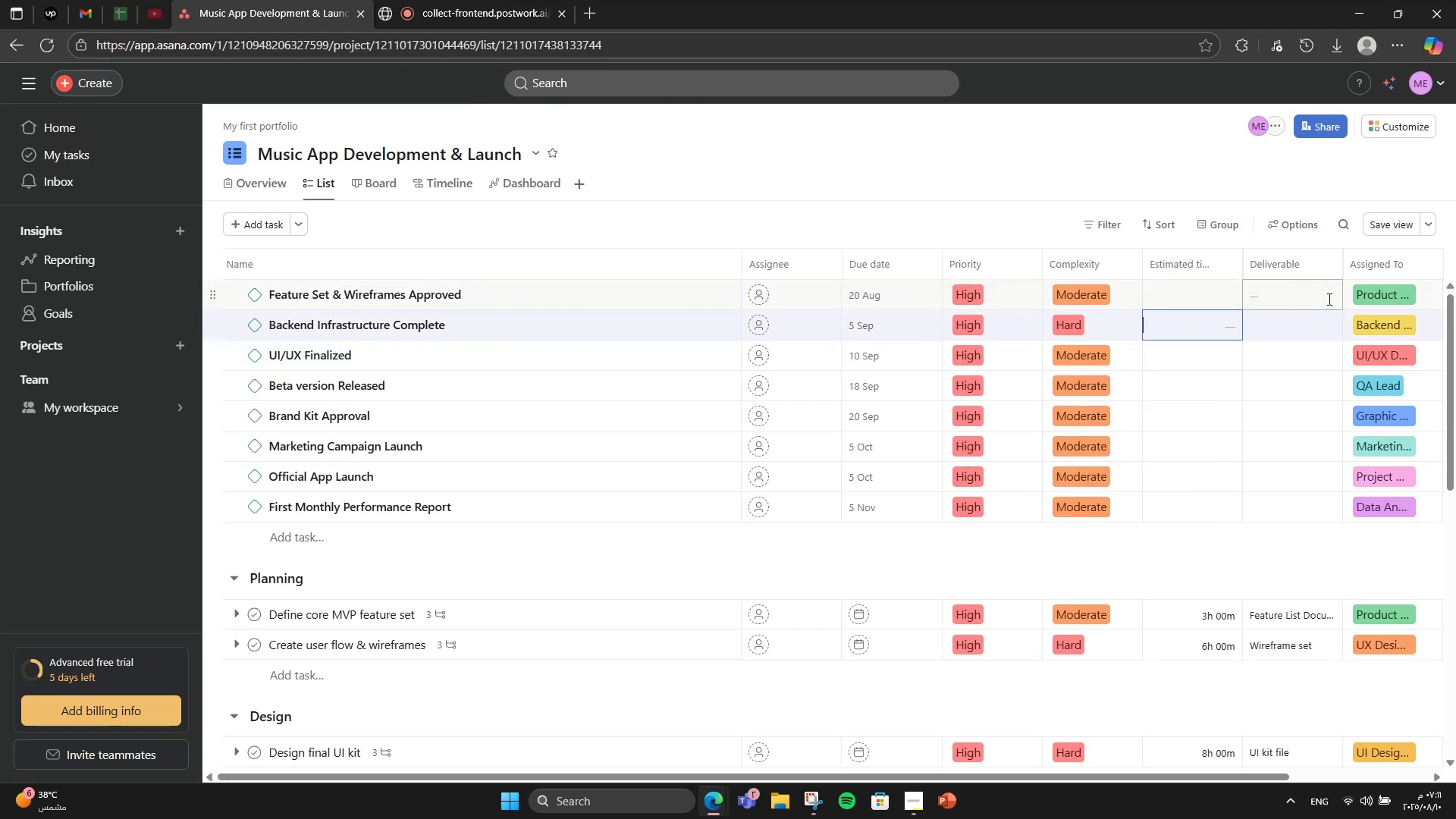 
left_click([1326, 298])
 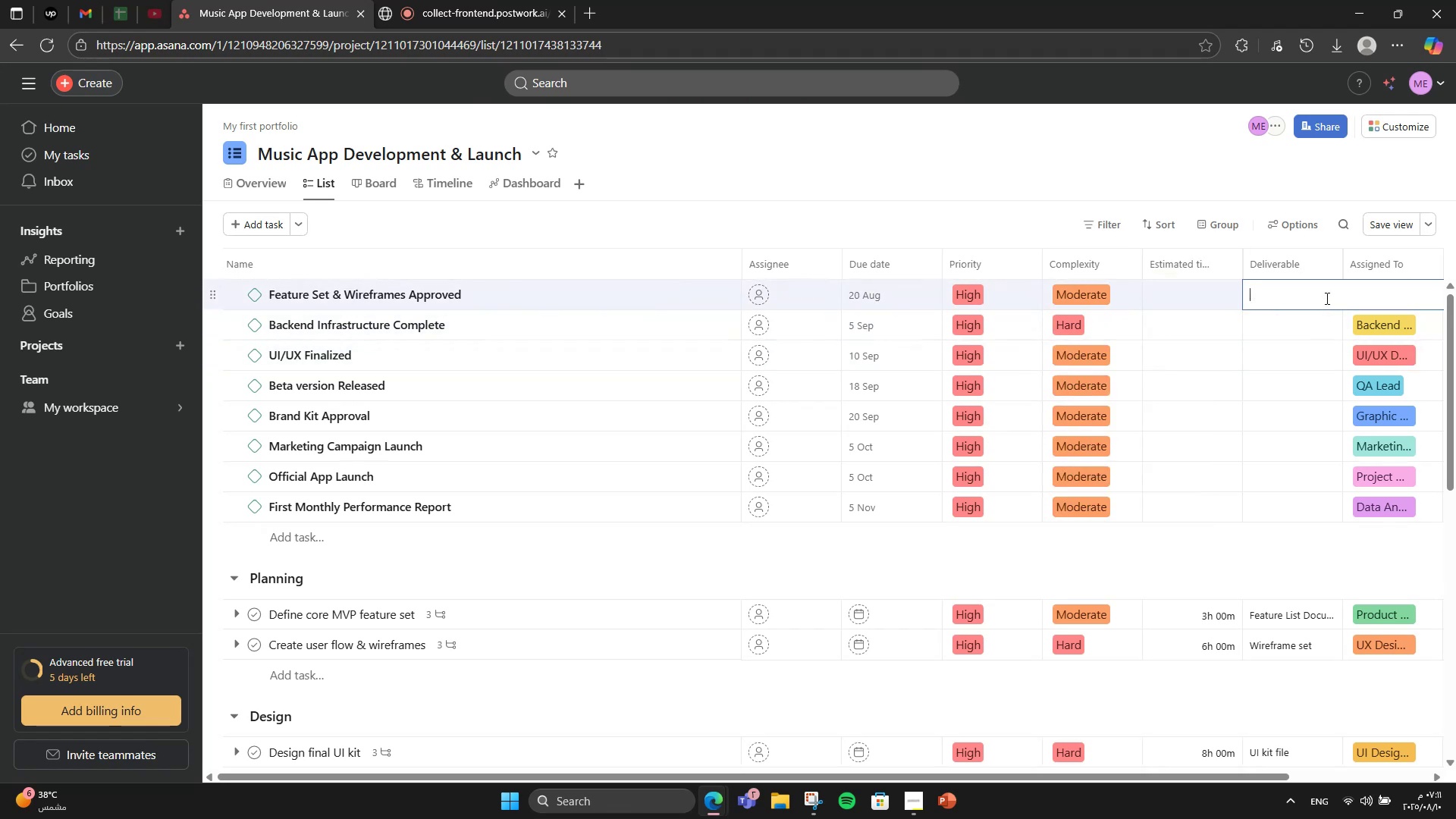 
wait(6.23)
 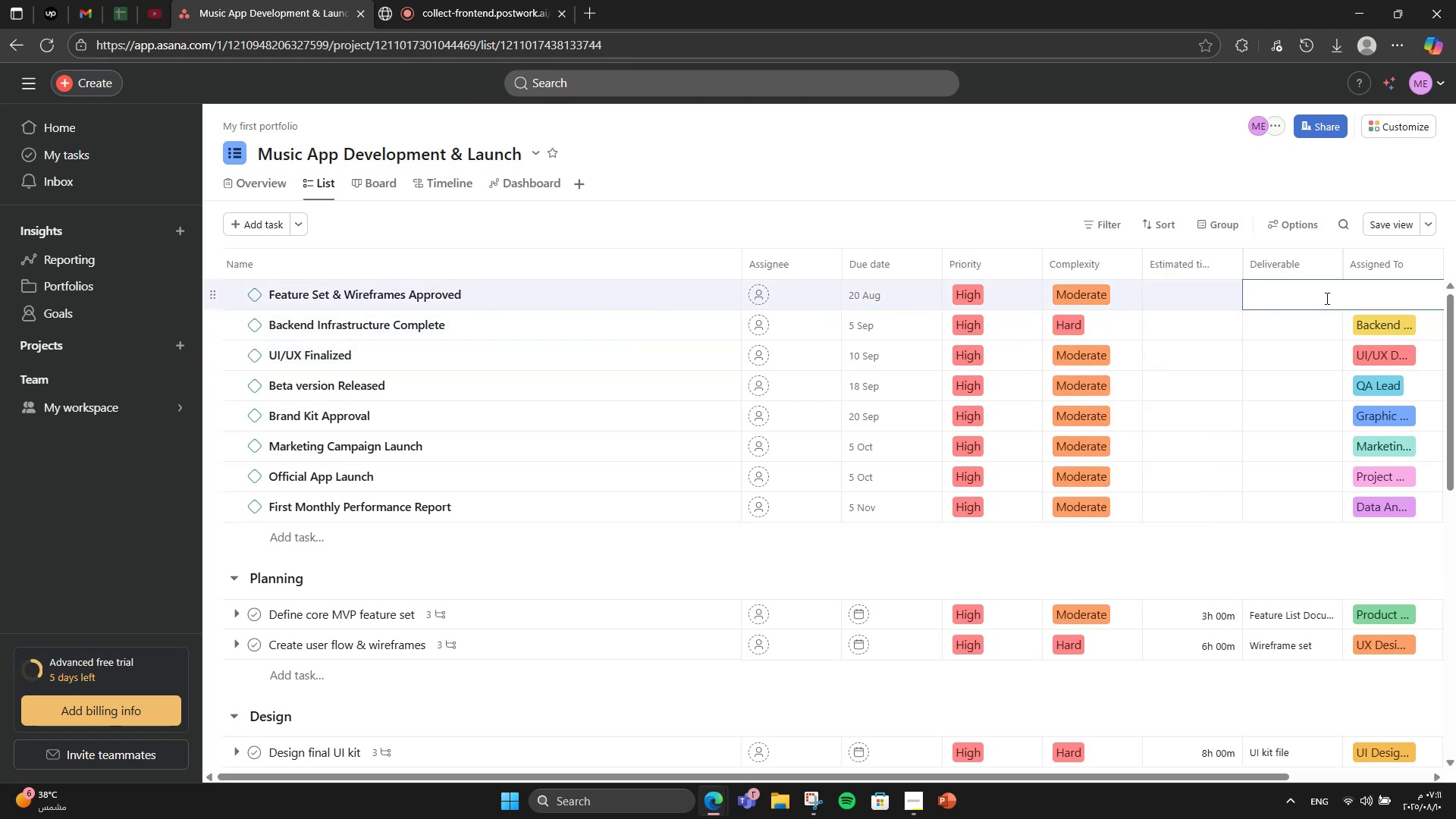 
scroll: coordinate [814, 473], scroll_direction: up, amount: 4.0
 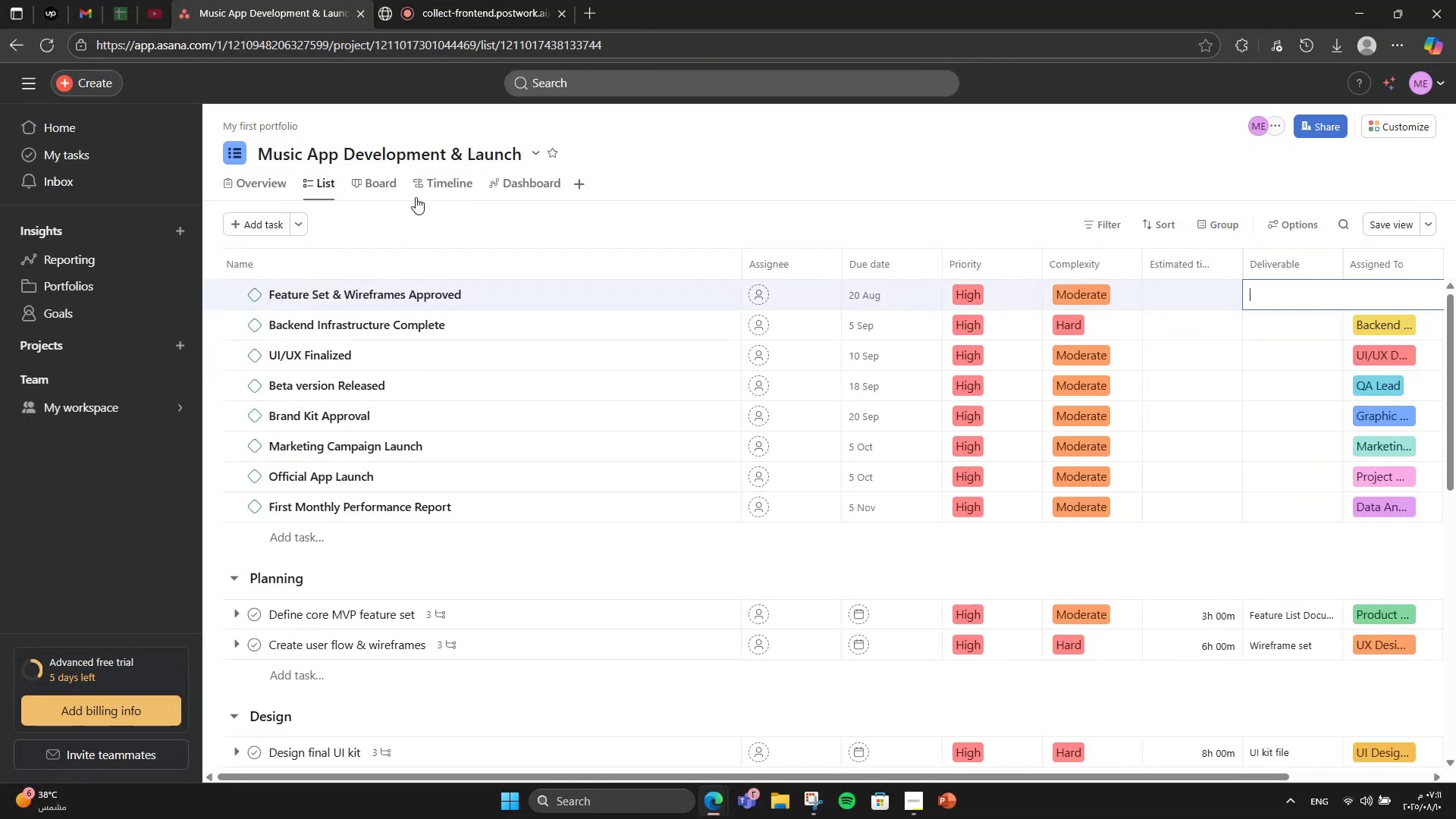 
left_click([414, 184])
 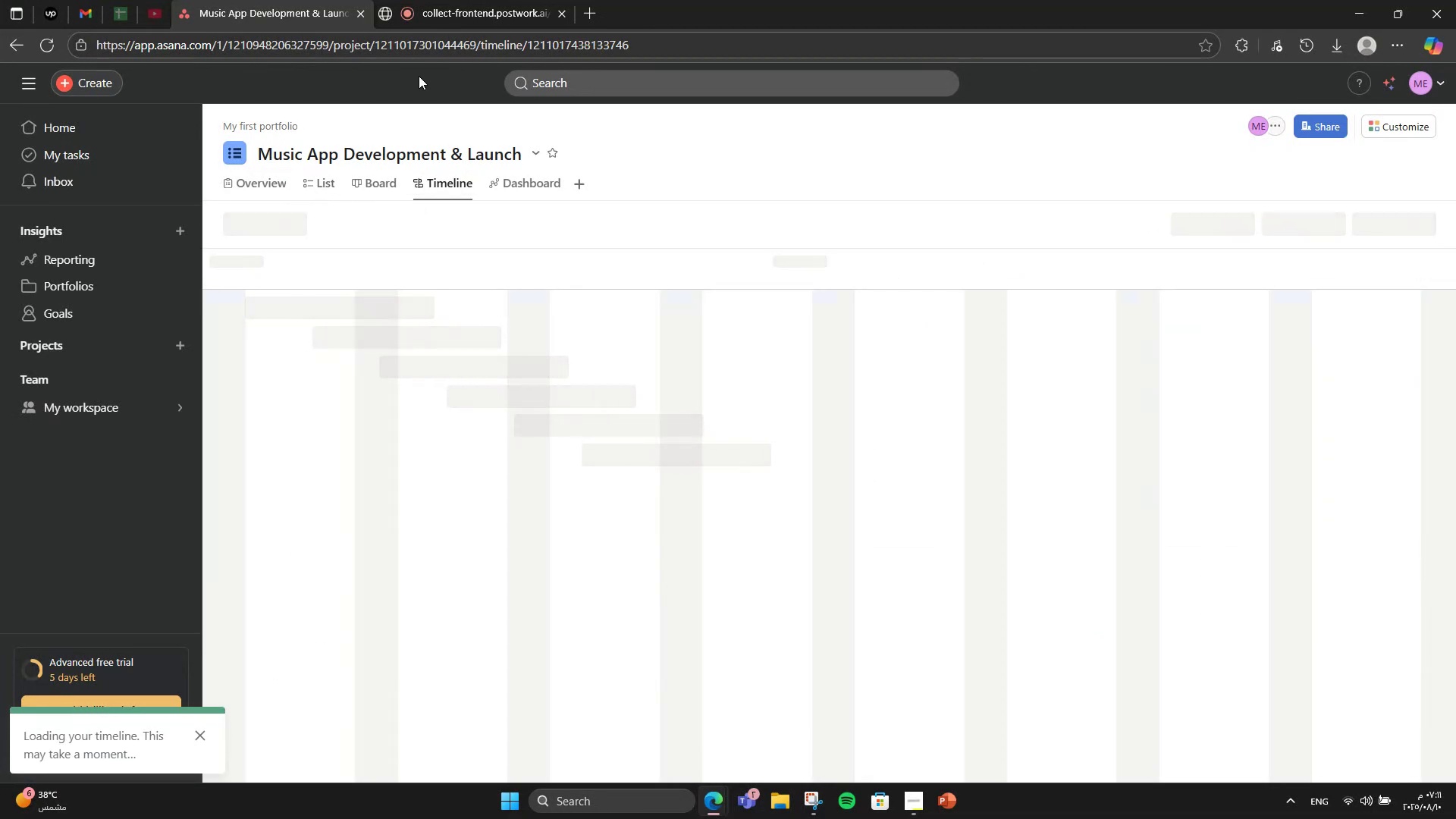 
left_click([400, 0])
 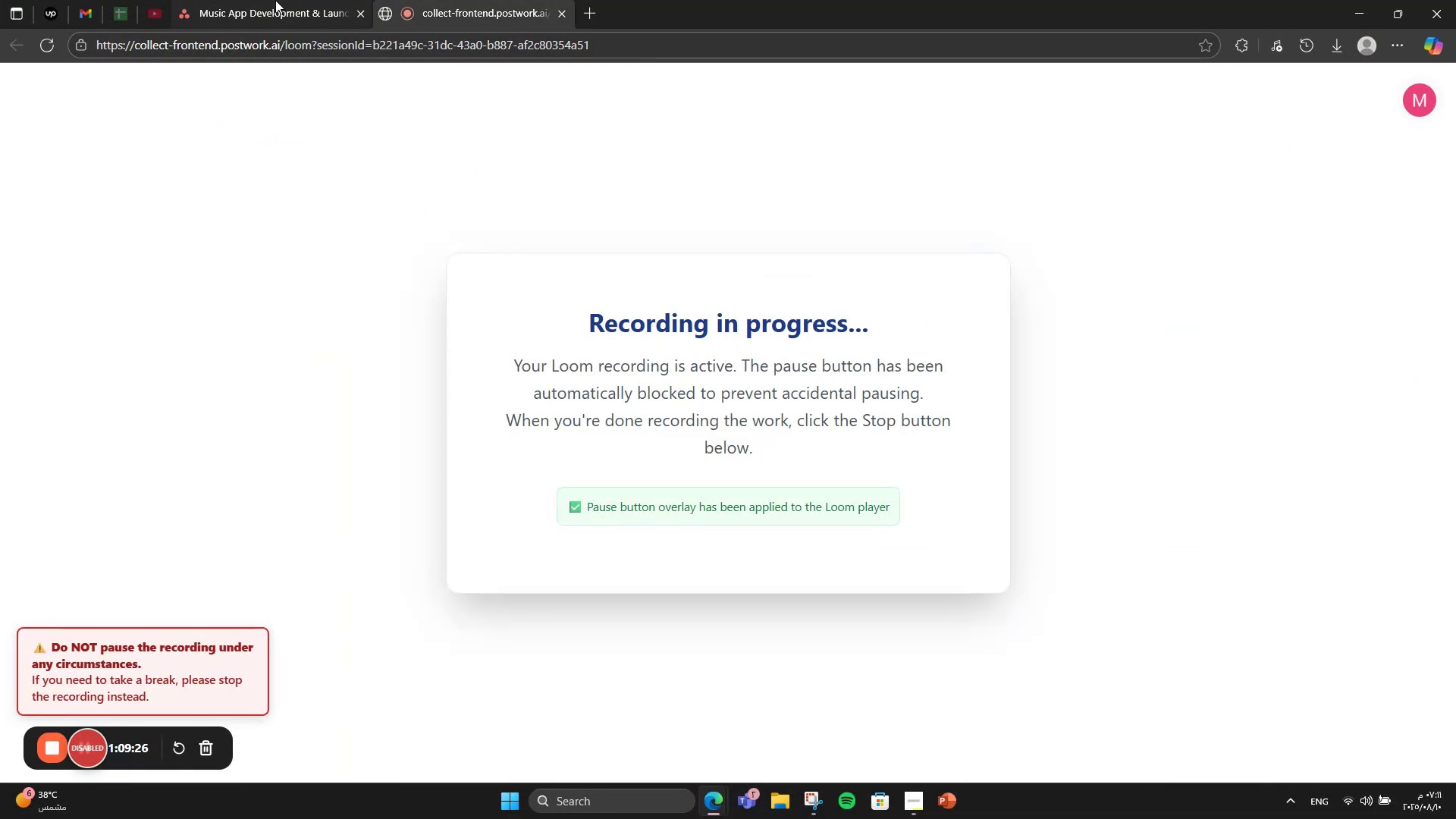 
left_click([265, 0])
 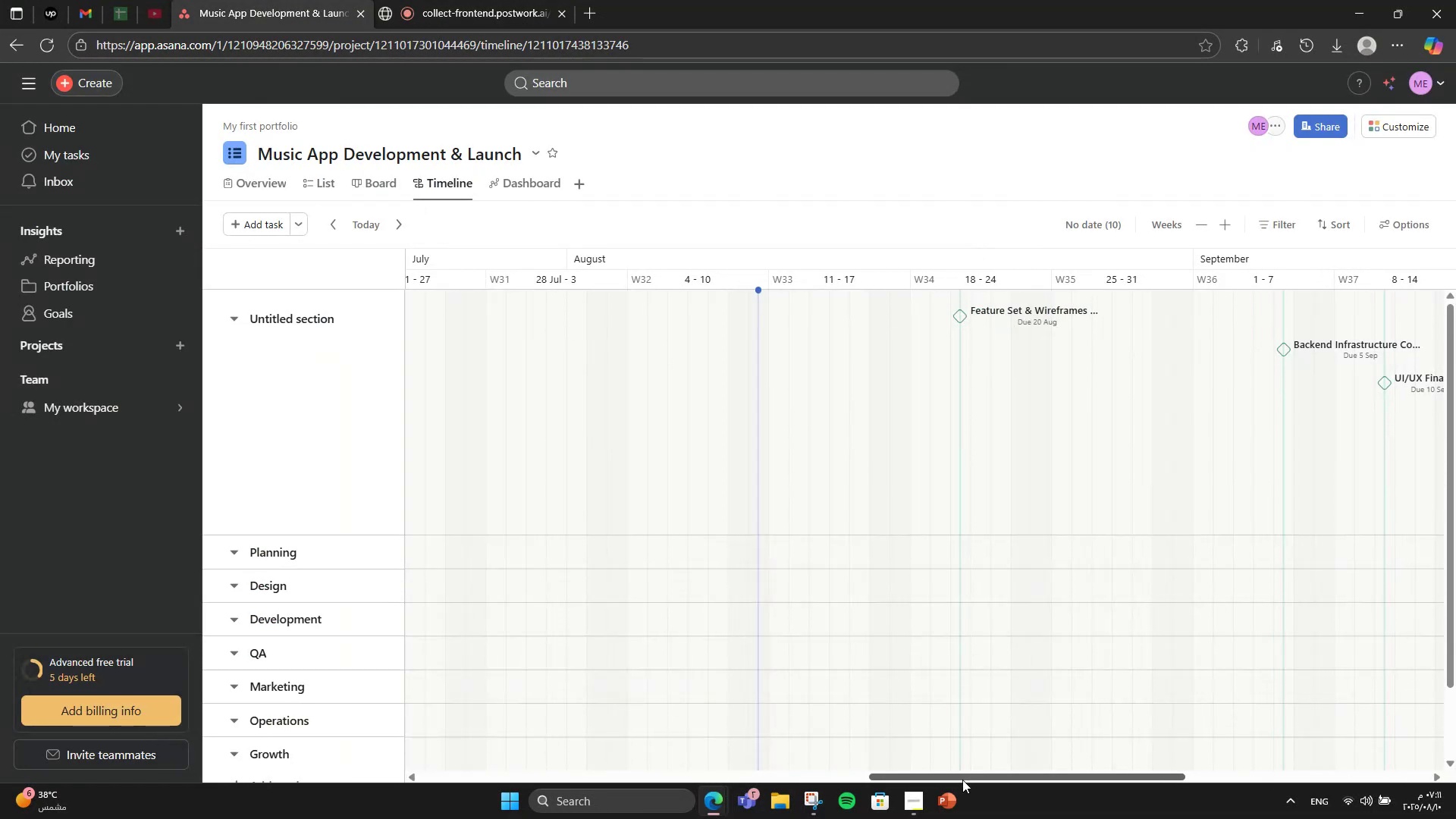 
left_click_drag(start_coordinate=[963, 780], to_coordinate=[1105, 765])
 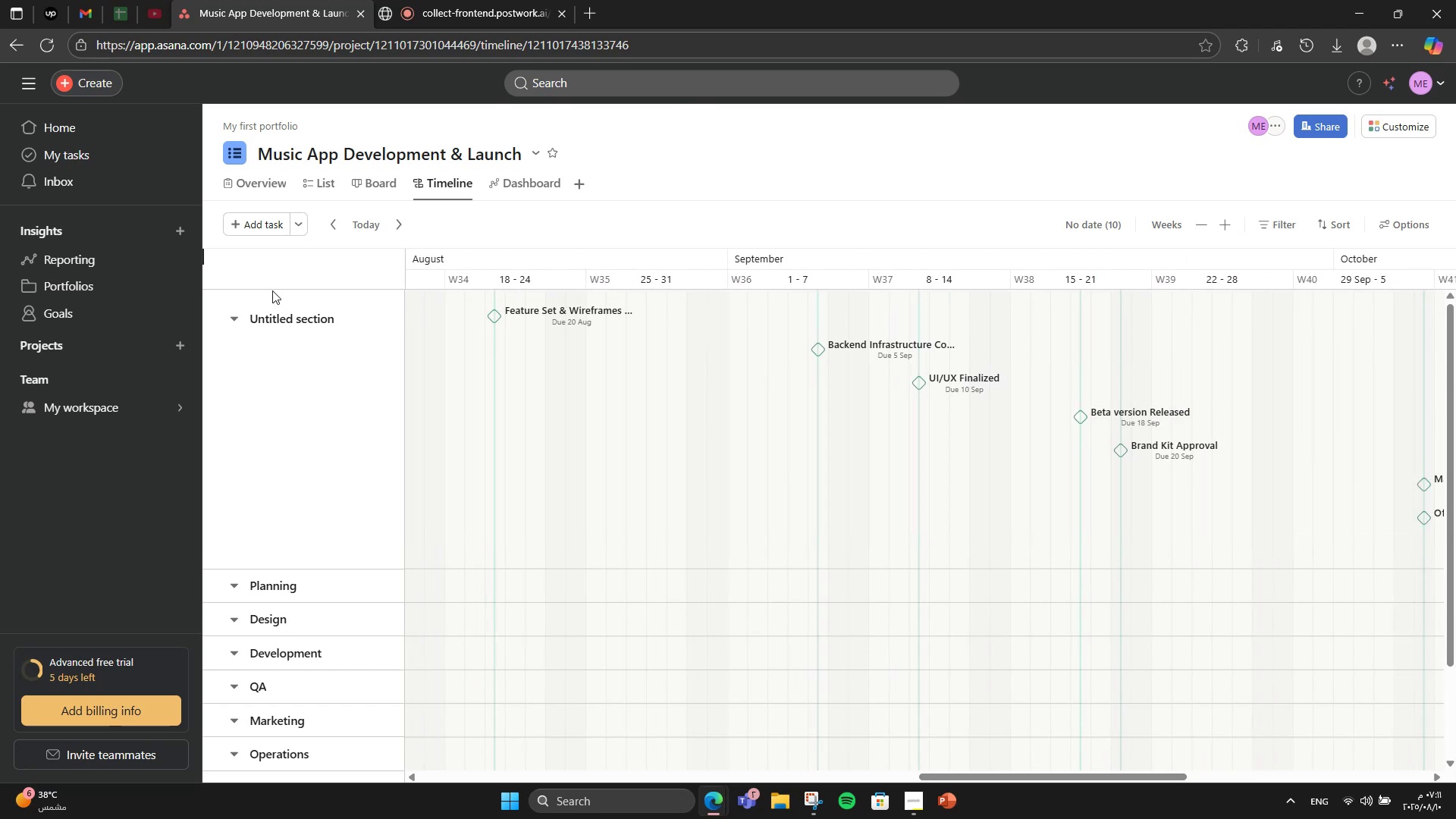 
double_click([271, 313])
 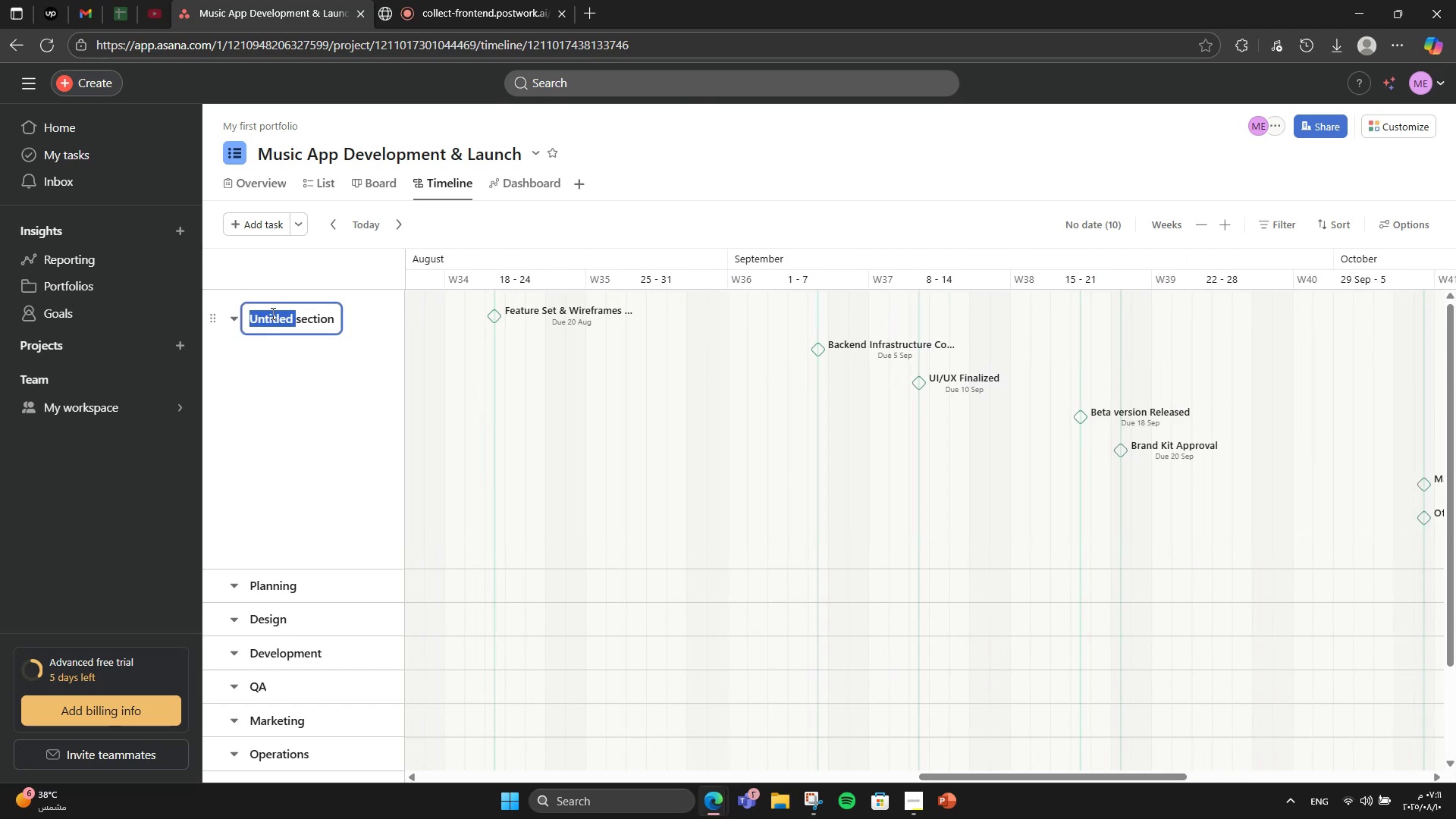 
triple_click([271, 313])
 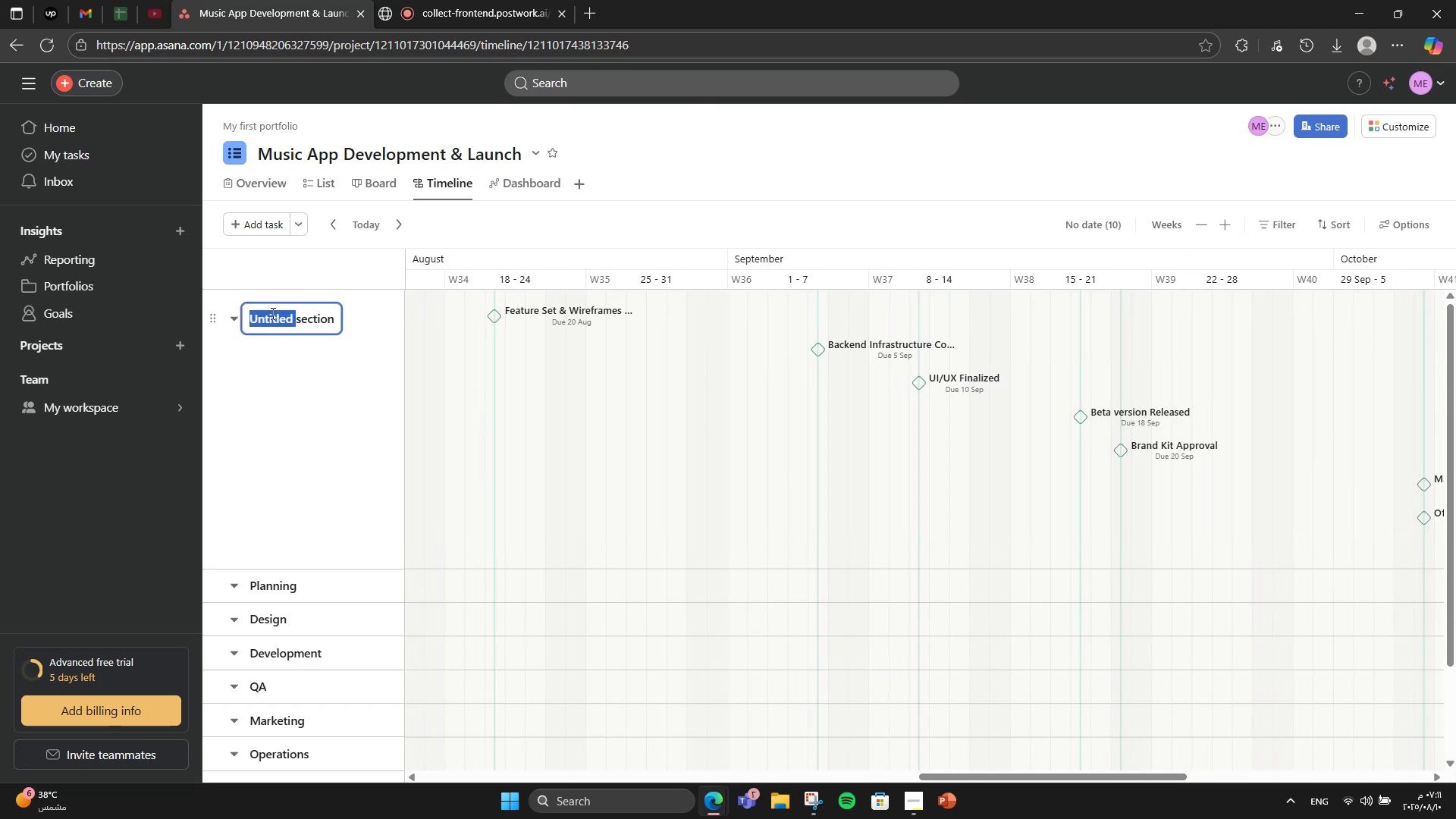 
triple_click([271, 313])
 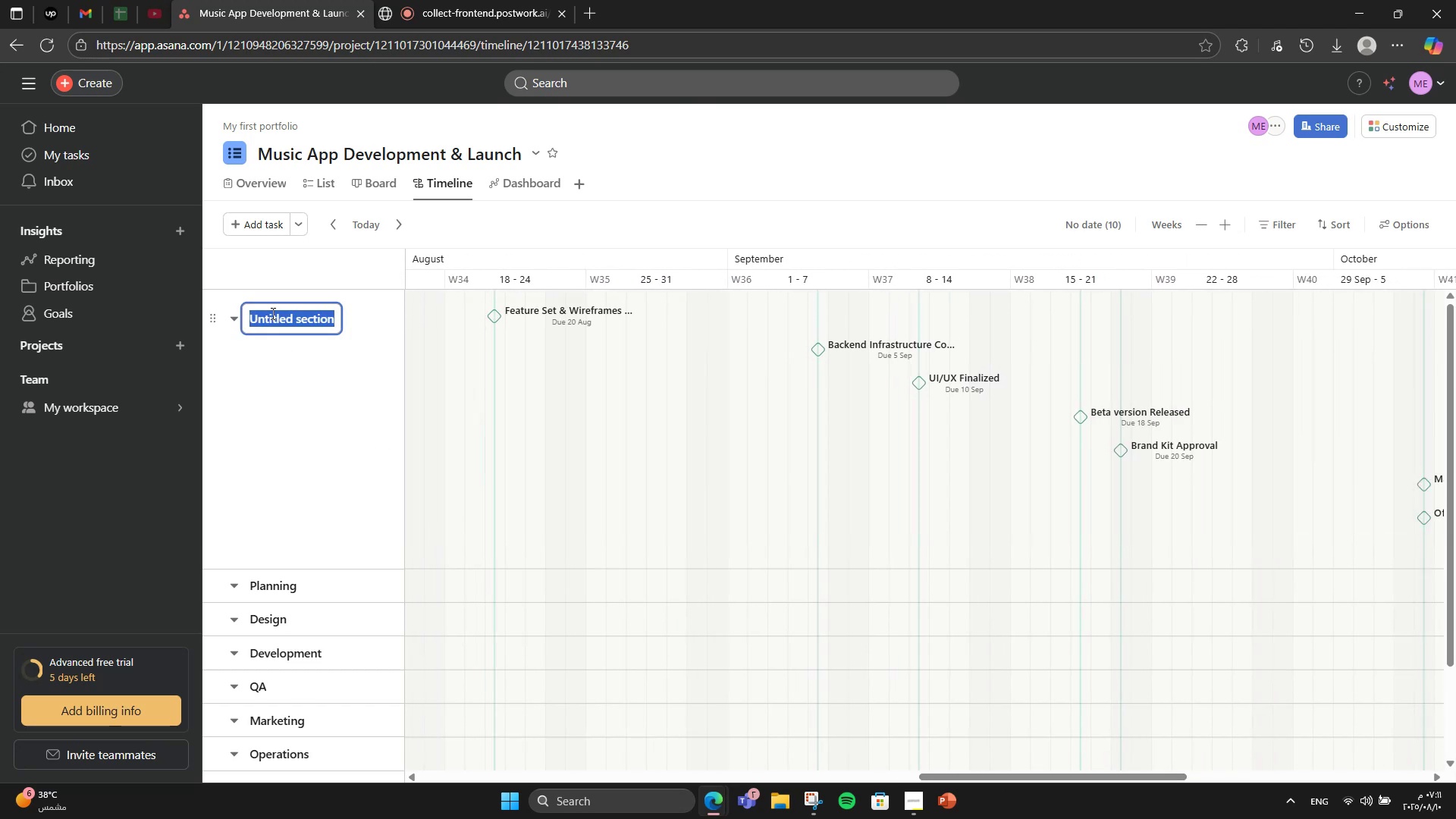 
type(Milestones)
 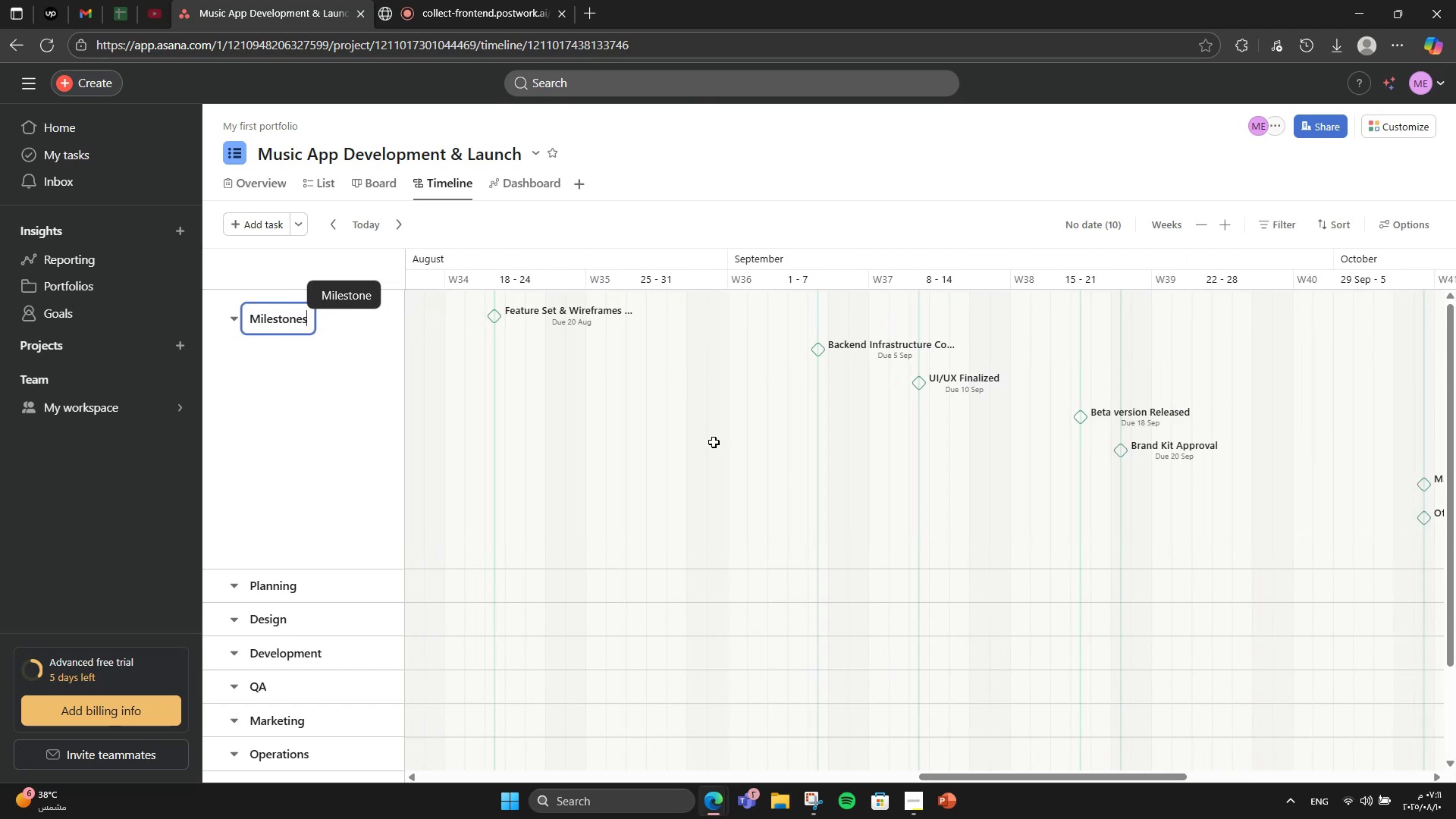 
left_click([1099, 214])
 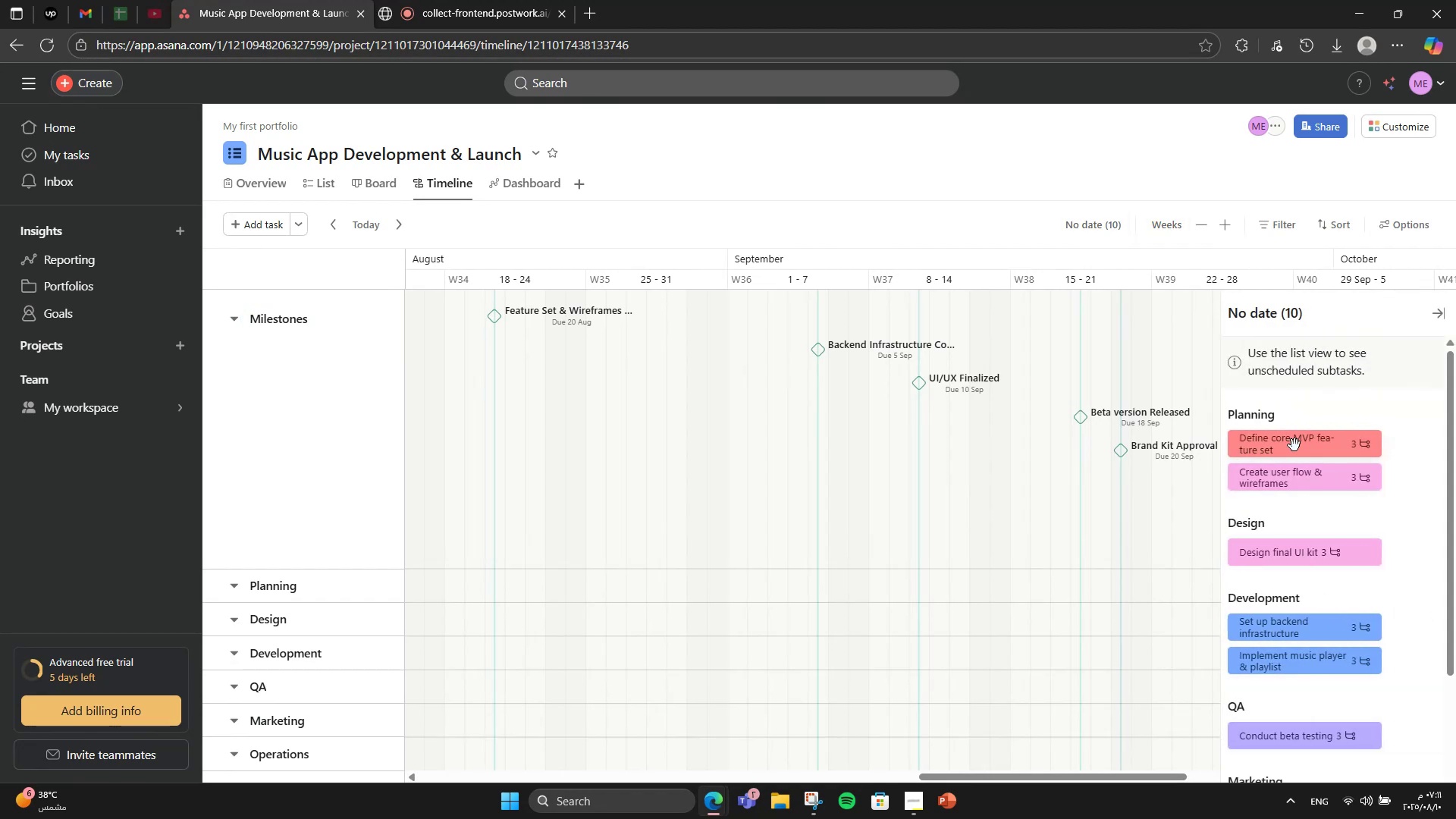 
wait(8.52)
 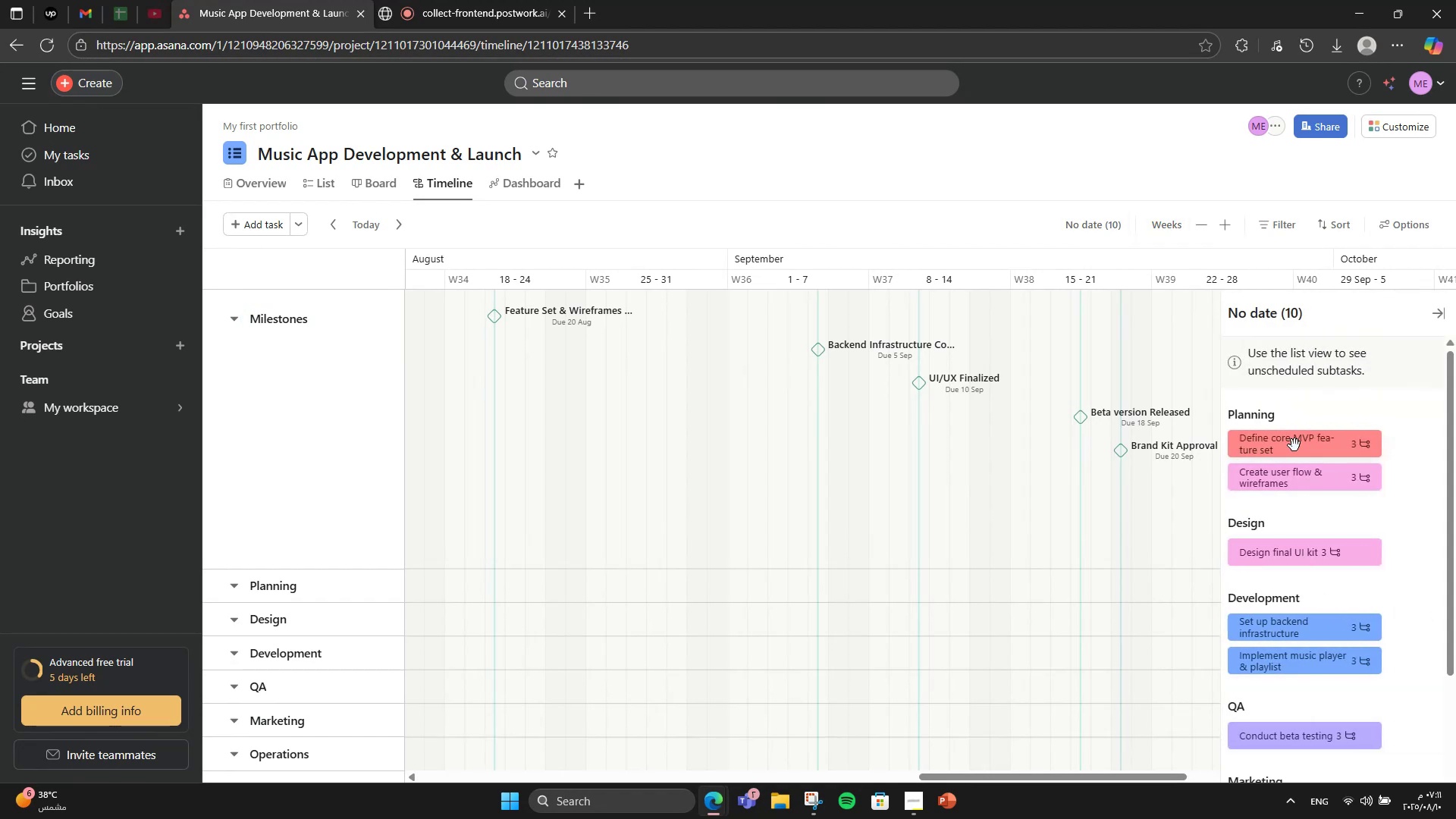 
left_click_drag(start_coordinate=[1271, 450], to_coordinate=[585, 584])
 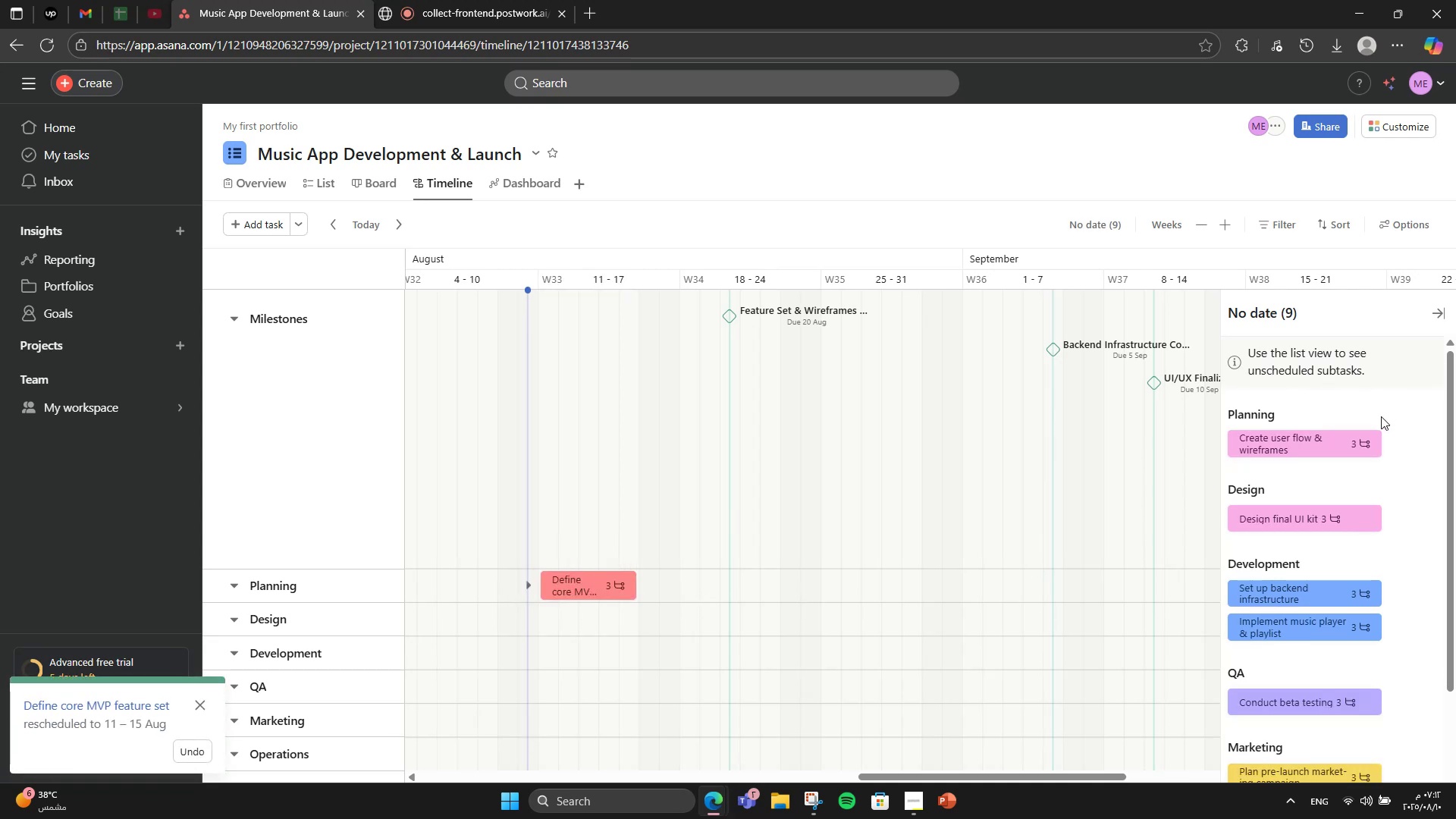 
left_click_drag(start_coordinate=[1357, 452], to_coordinate=[693, 584])
 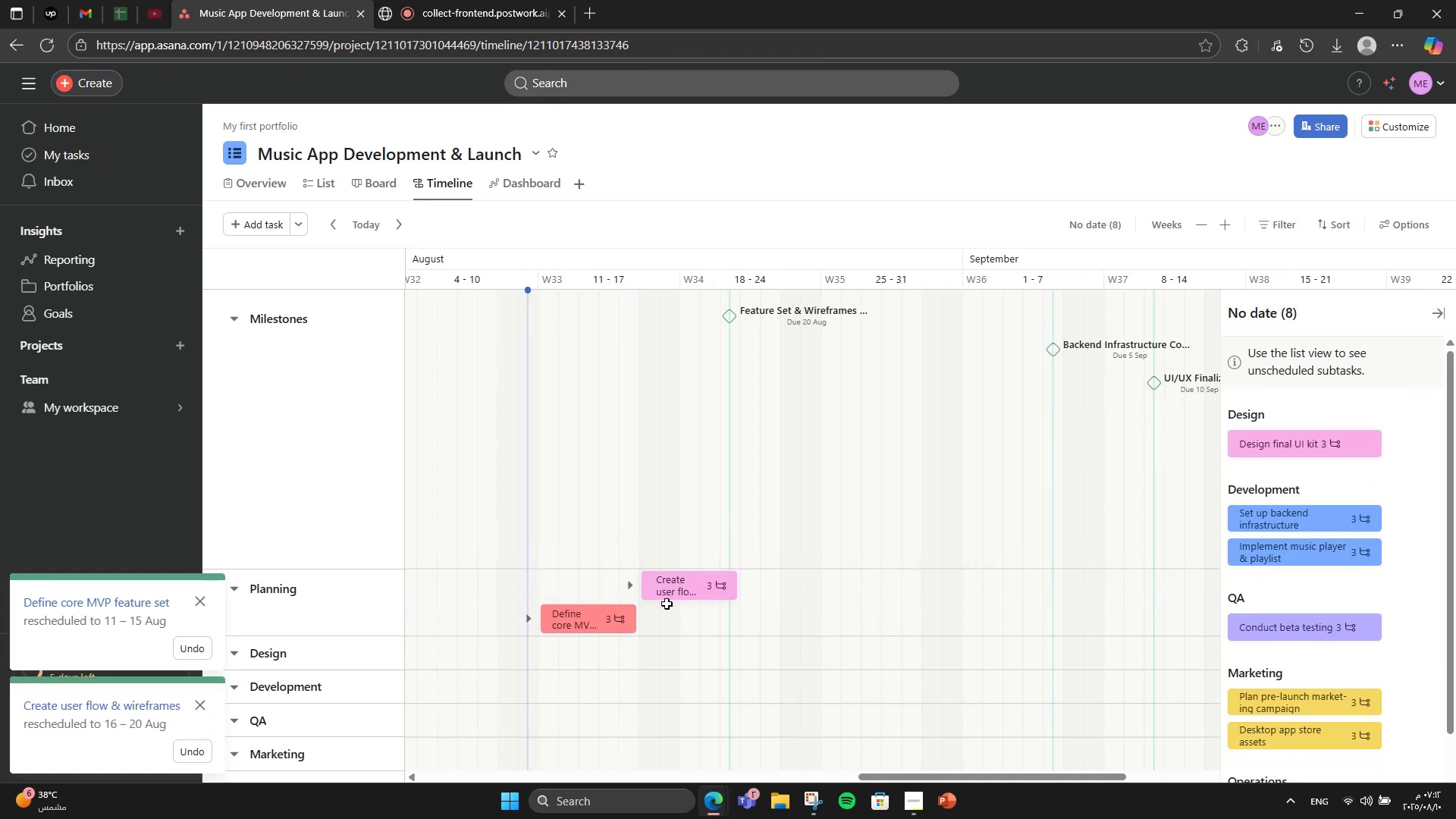 
left_click_drag(start_coordinate=[676, 588], to_coordinate=[675, 619])
 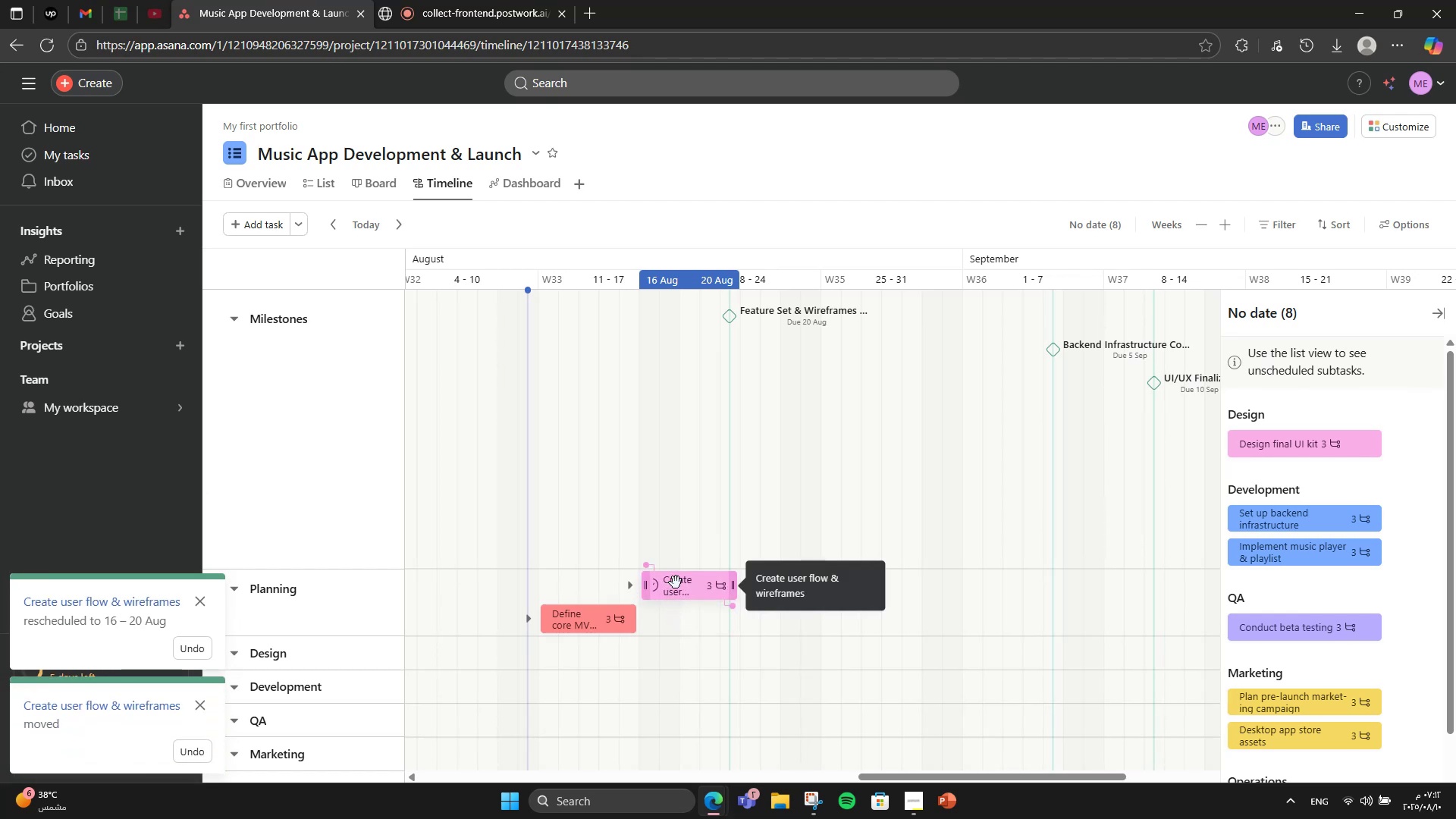 
left_click_drag(start_coordinate=[693, 588], to_coordinate=[698, 592])
 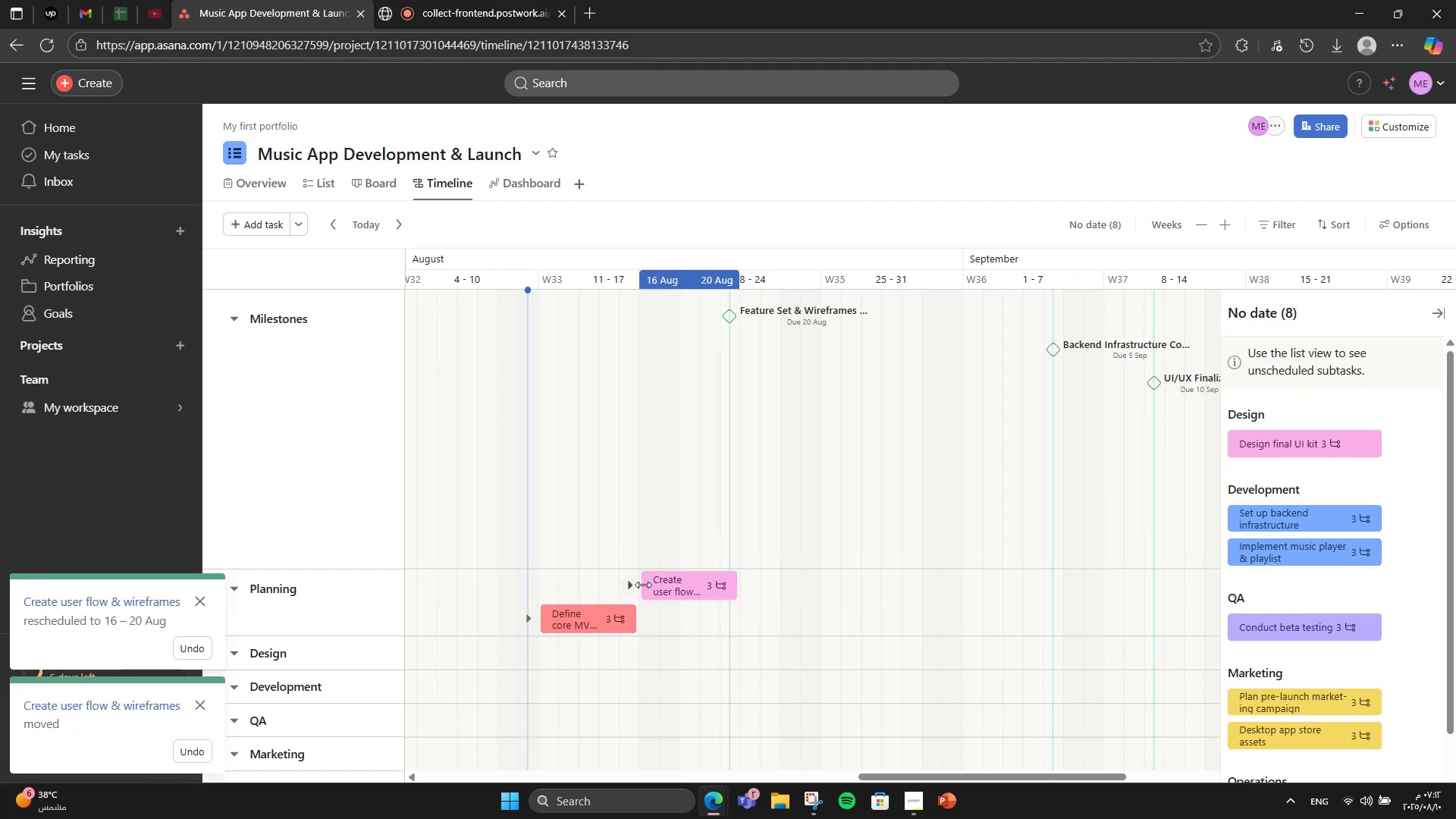 
left_click_drag(start_coordinate=[647, 585], to_coordinate=[662, 585])
 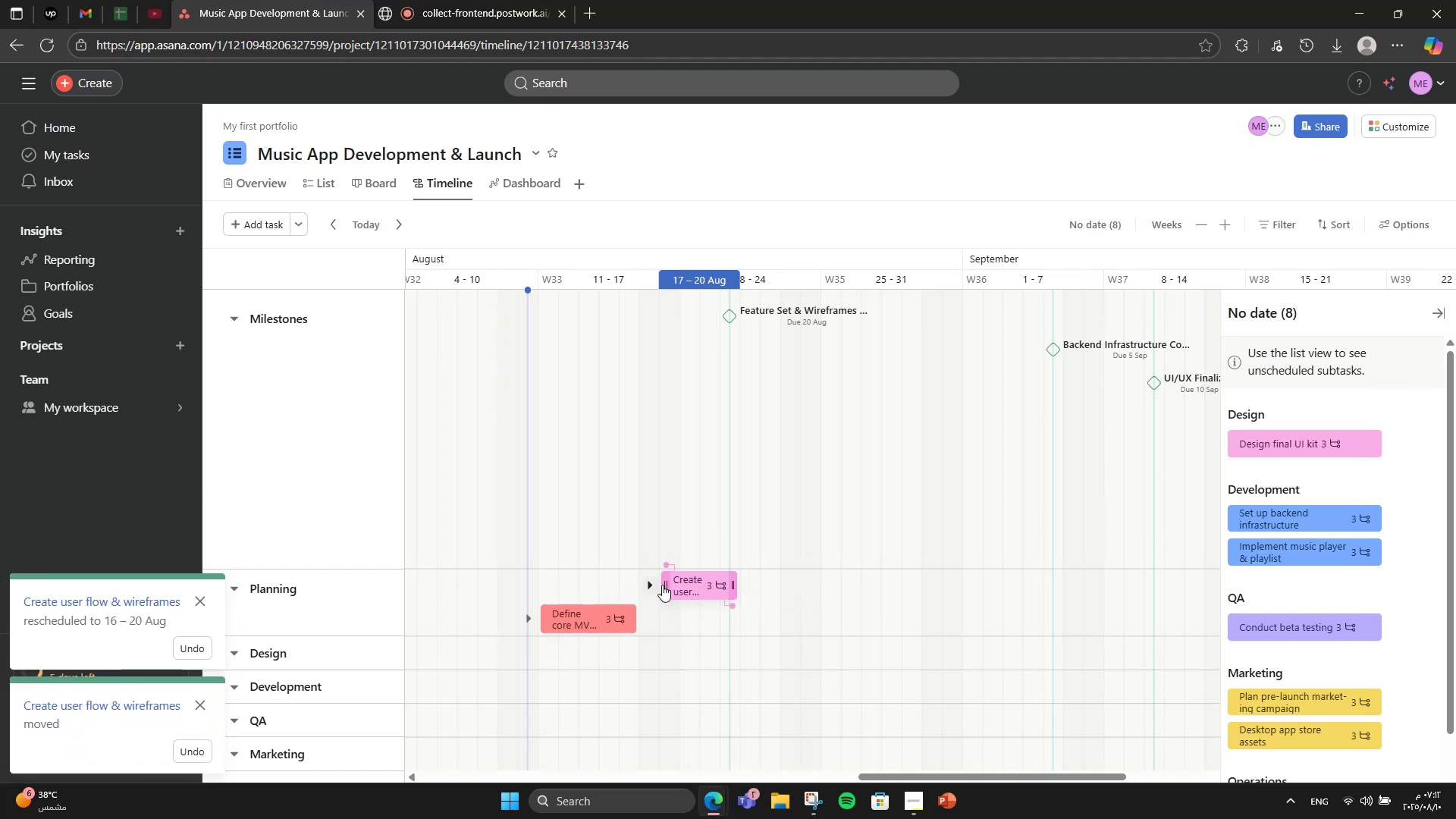 
mouse_move([720, 584])
 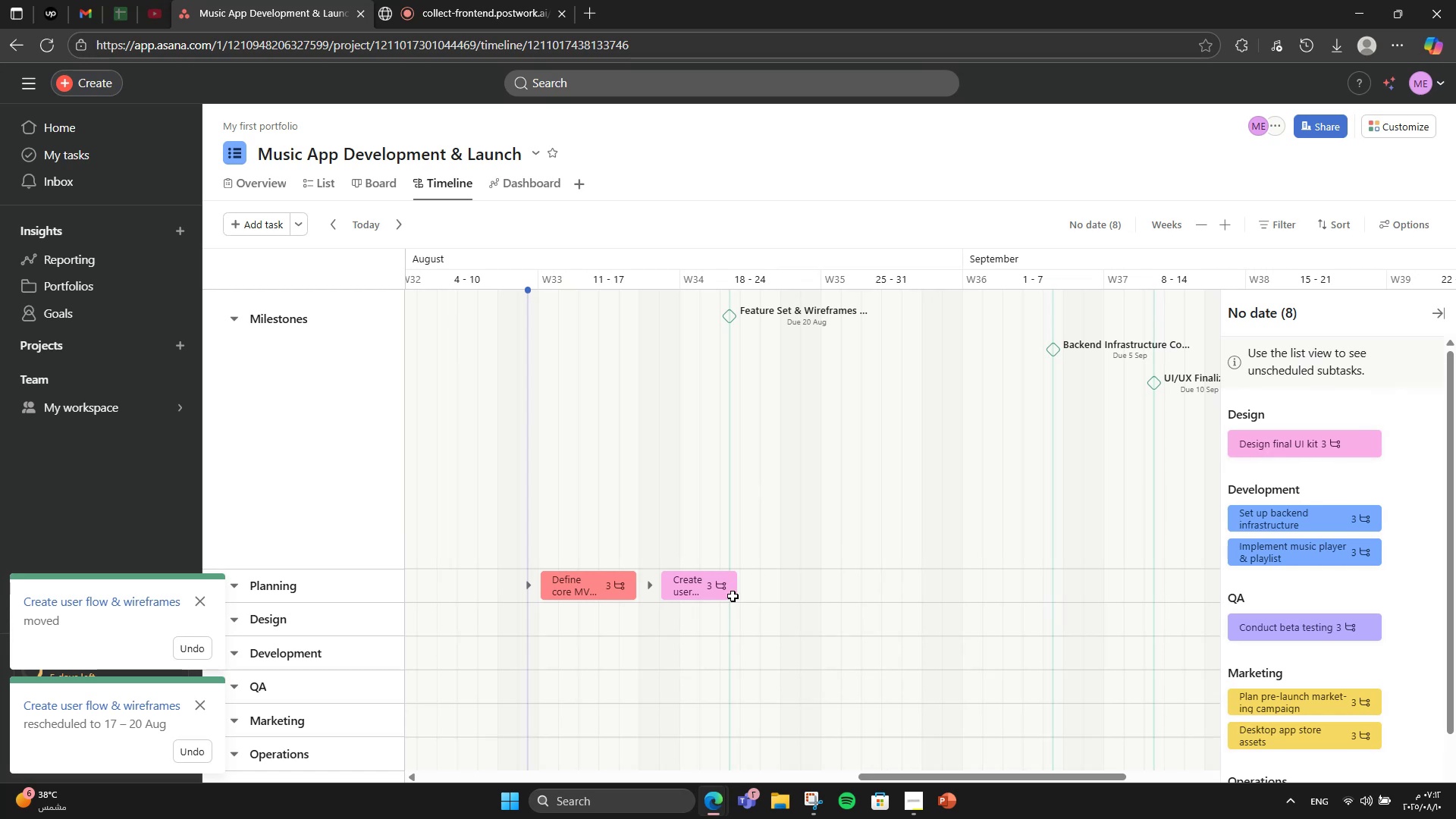 
mouse_move([625, 590])
 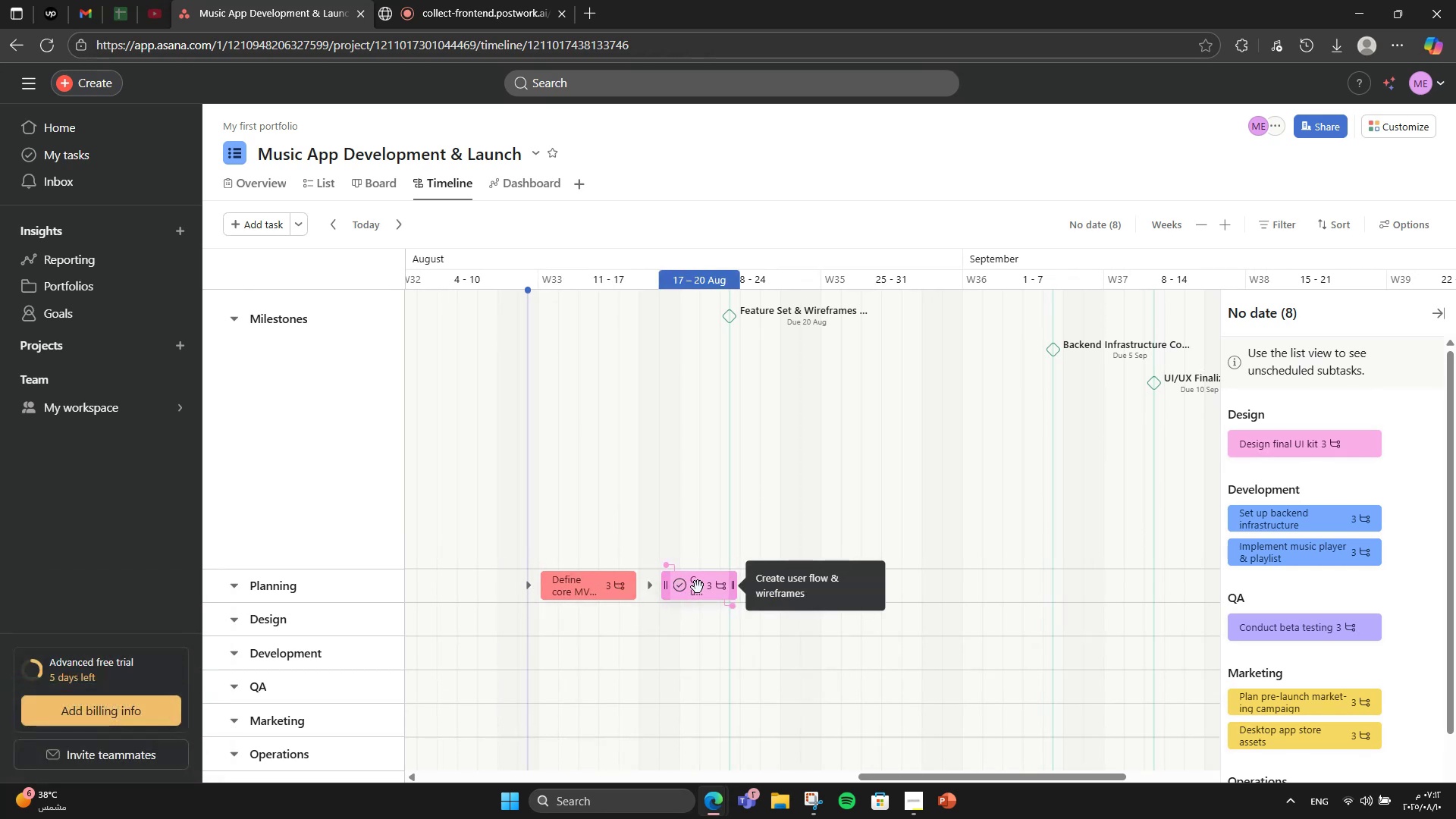 
left_click_drag(start_coordinate=[699, 587], to_coordinate=[698, 610])
 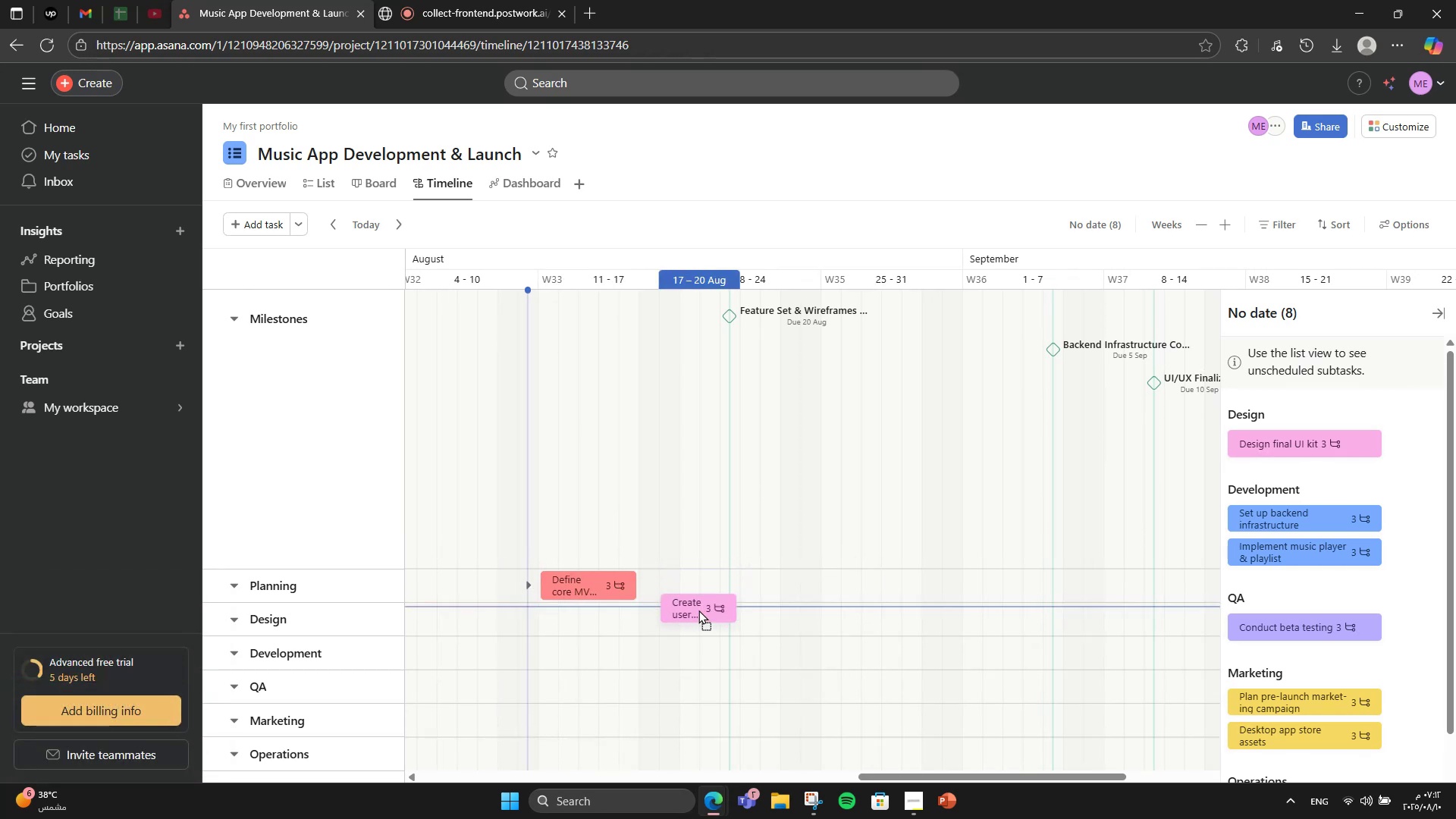 
left_click_drag(start_coordinate=[698, 610], to_coordinate=[694, 601])
 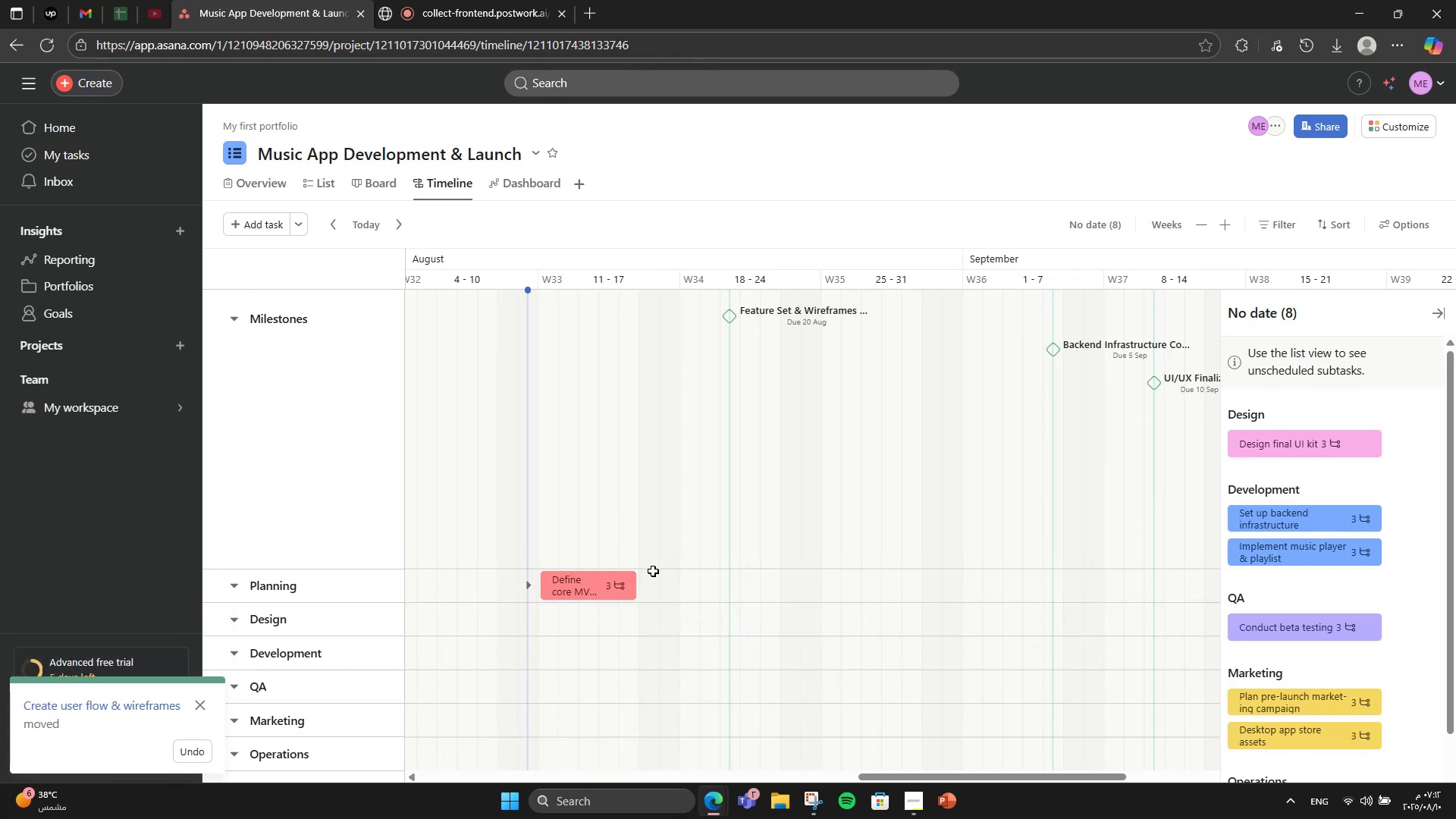 
scroll: coordinate [651, 618], scroll_direction: down, amount: 1.0
 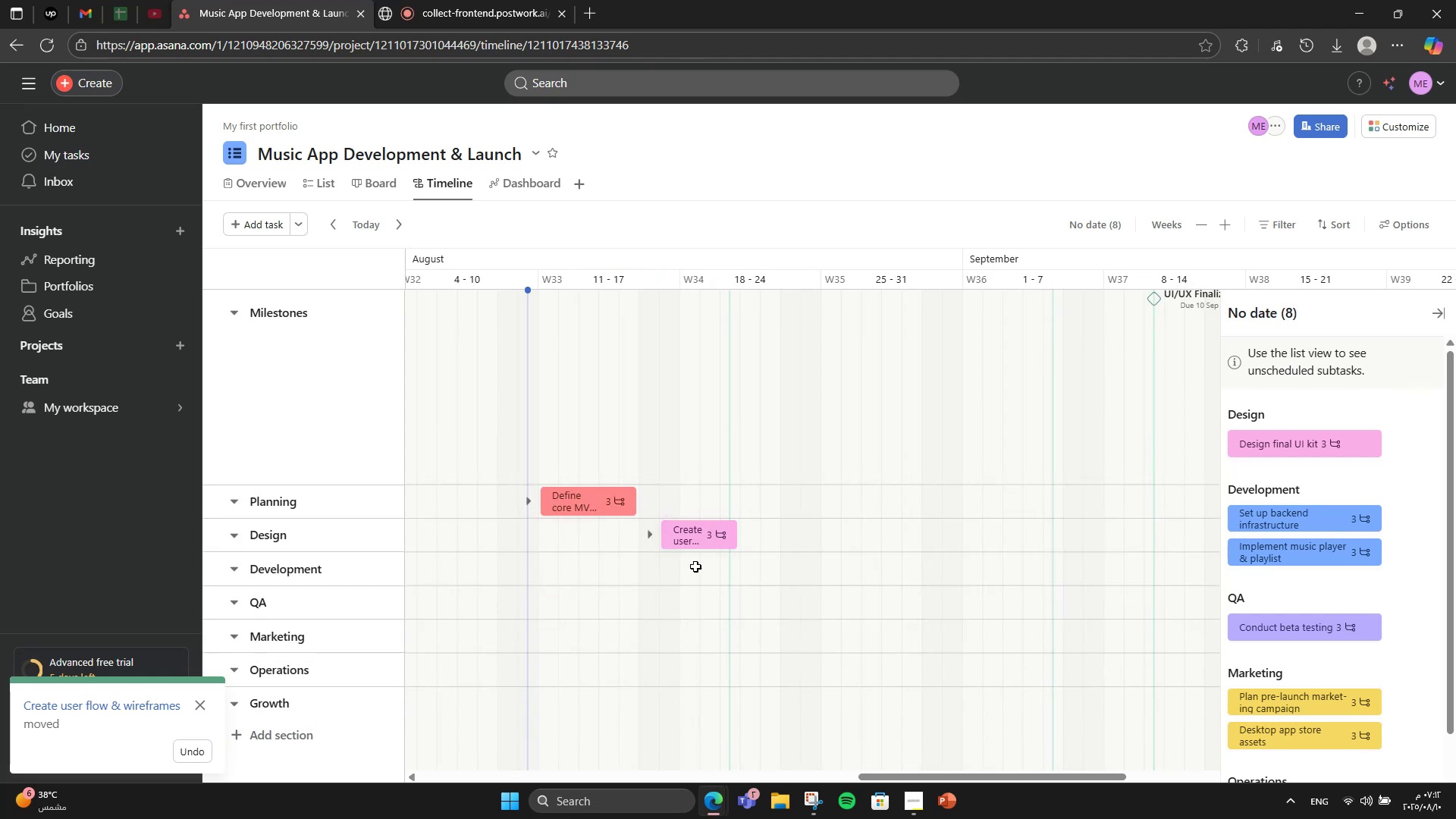 
left_click_drag(start_coordinate=[699, 538], to_coordinate=[692, 517])
 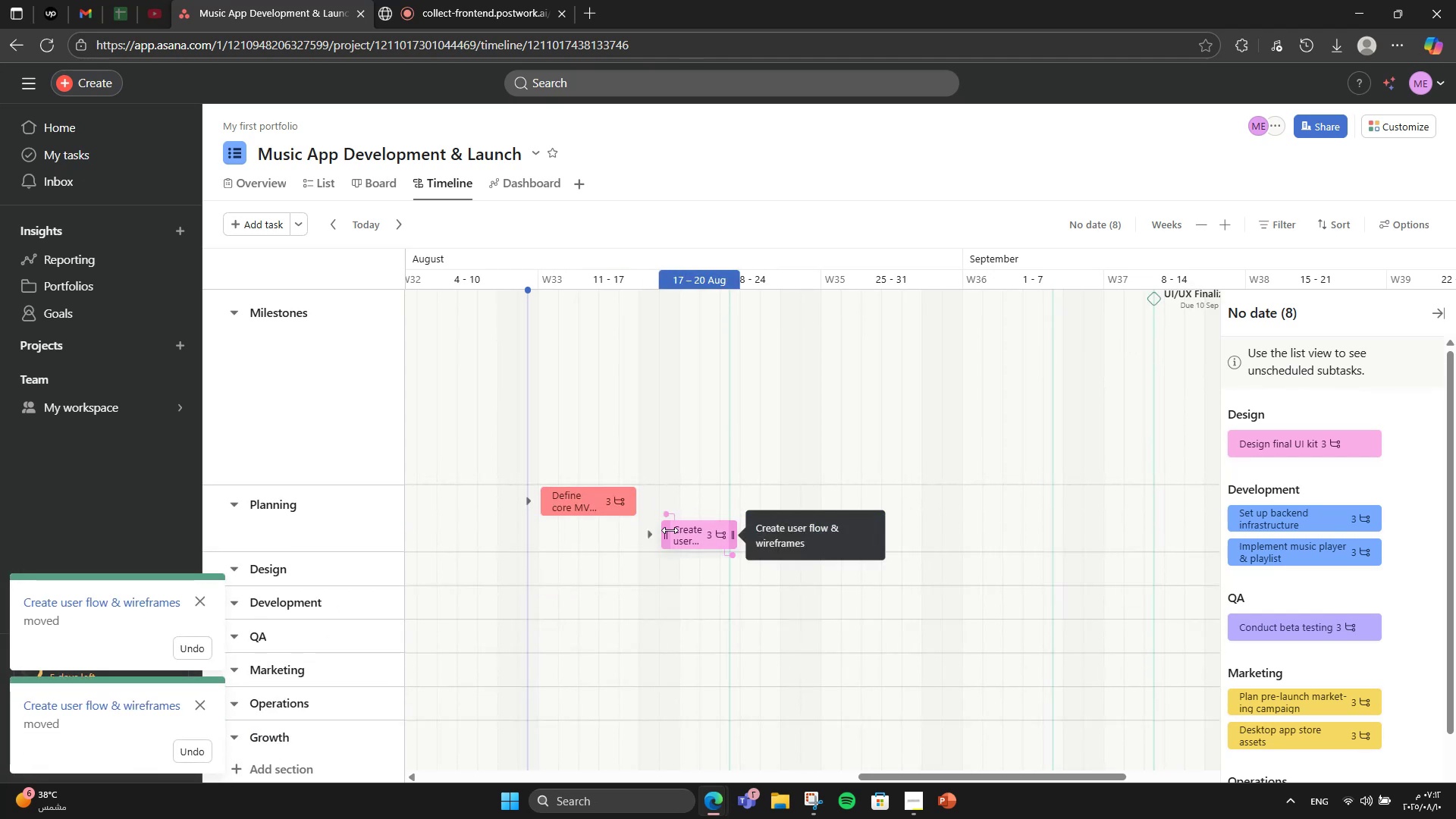 
left_click_drag(start_coordinate=[670, 529], to_coordinate=[650, 529])
 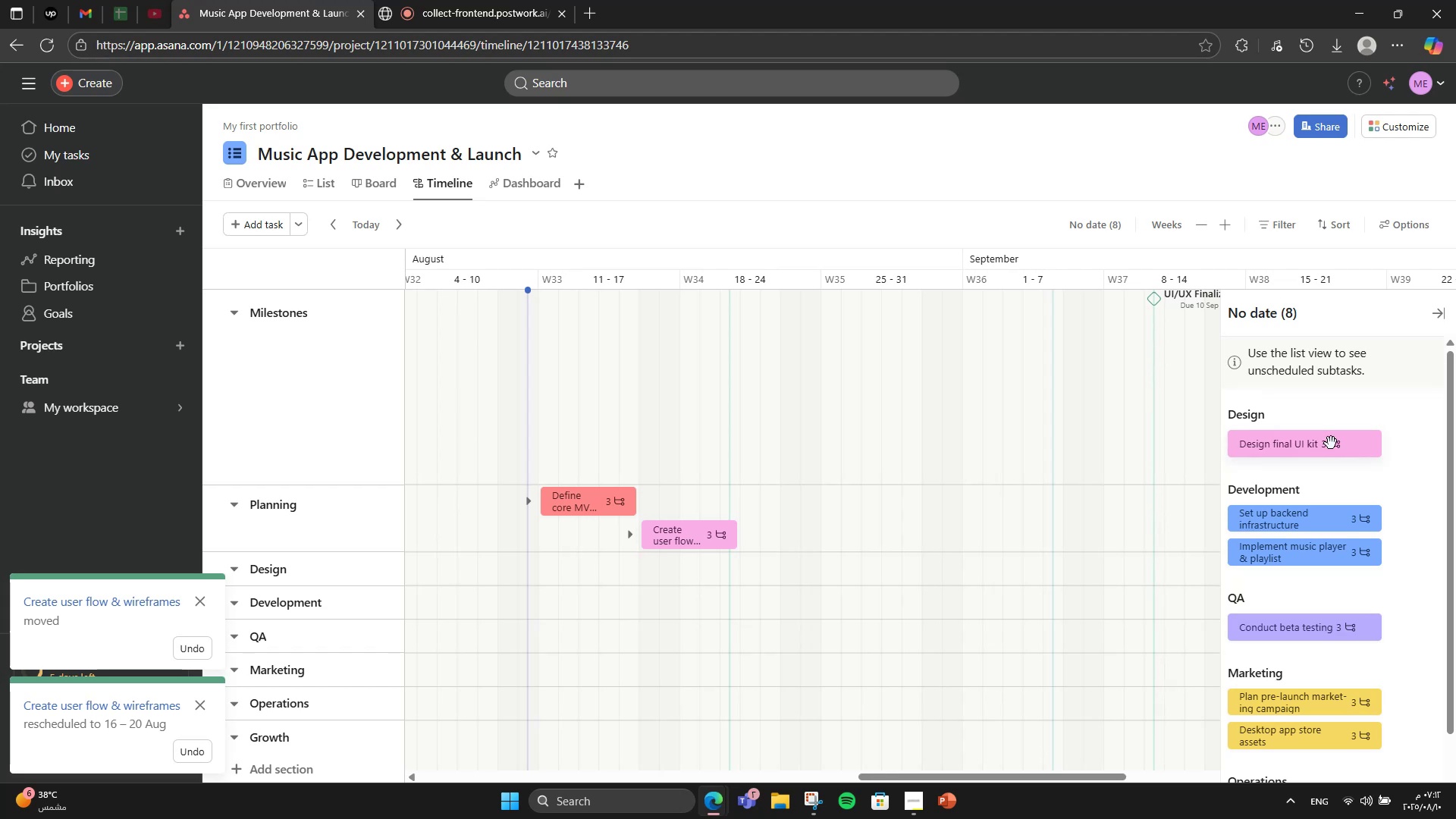 
wait(5.14)
 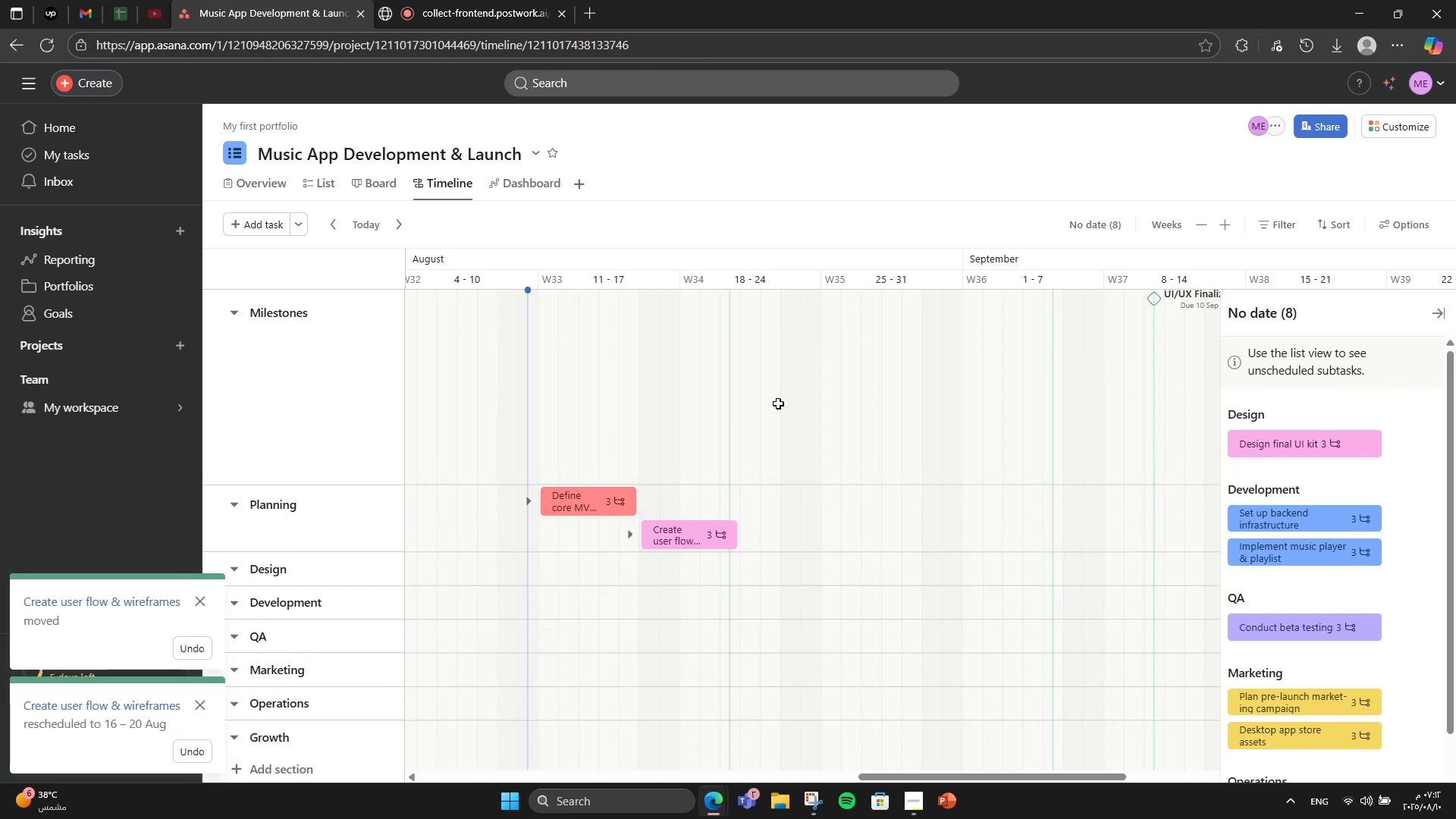 
left_click_drag(start_coordinate=[1331, 443], to_coordinate=[799, 564])
 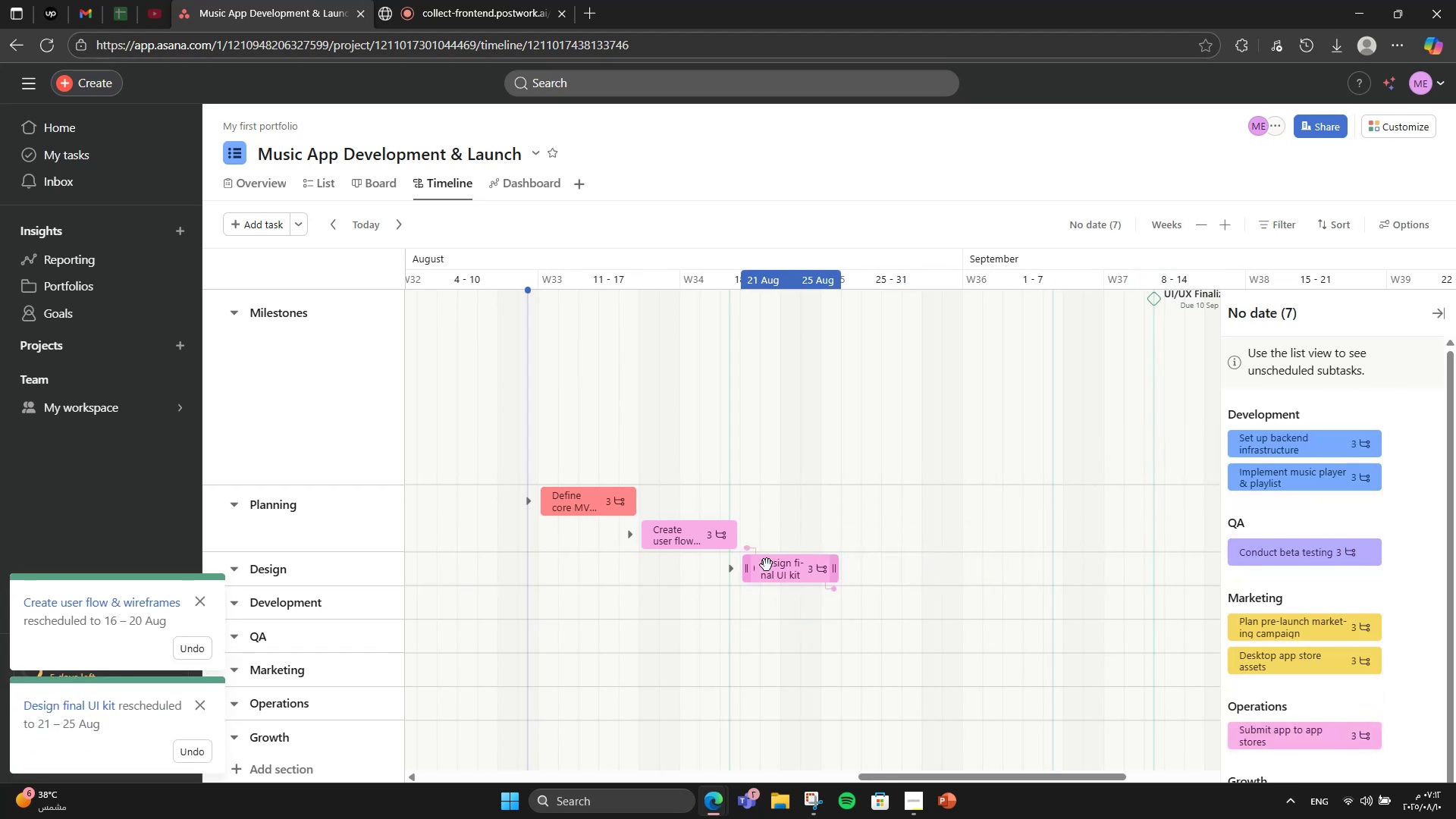 
left_click_drag(start_coordinate=[748, 571], to_coordinate=[731, 565])
 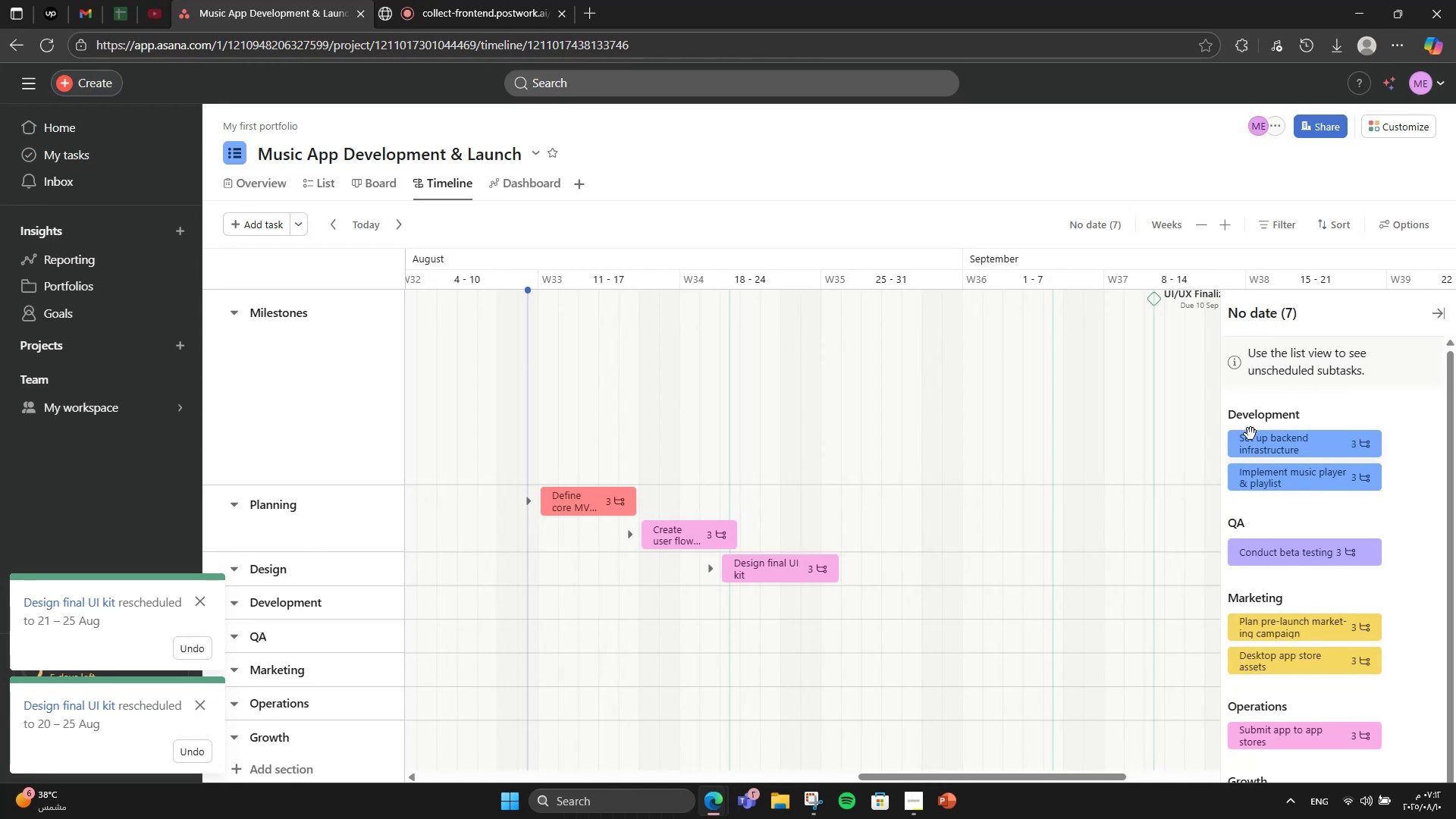 
wait(8.92)
 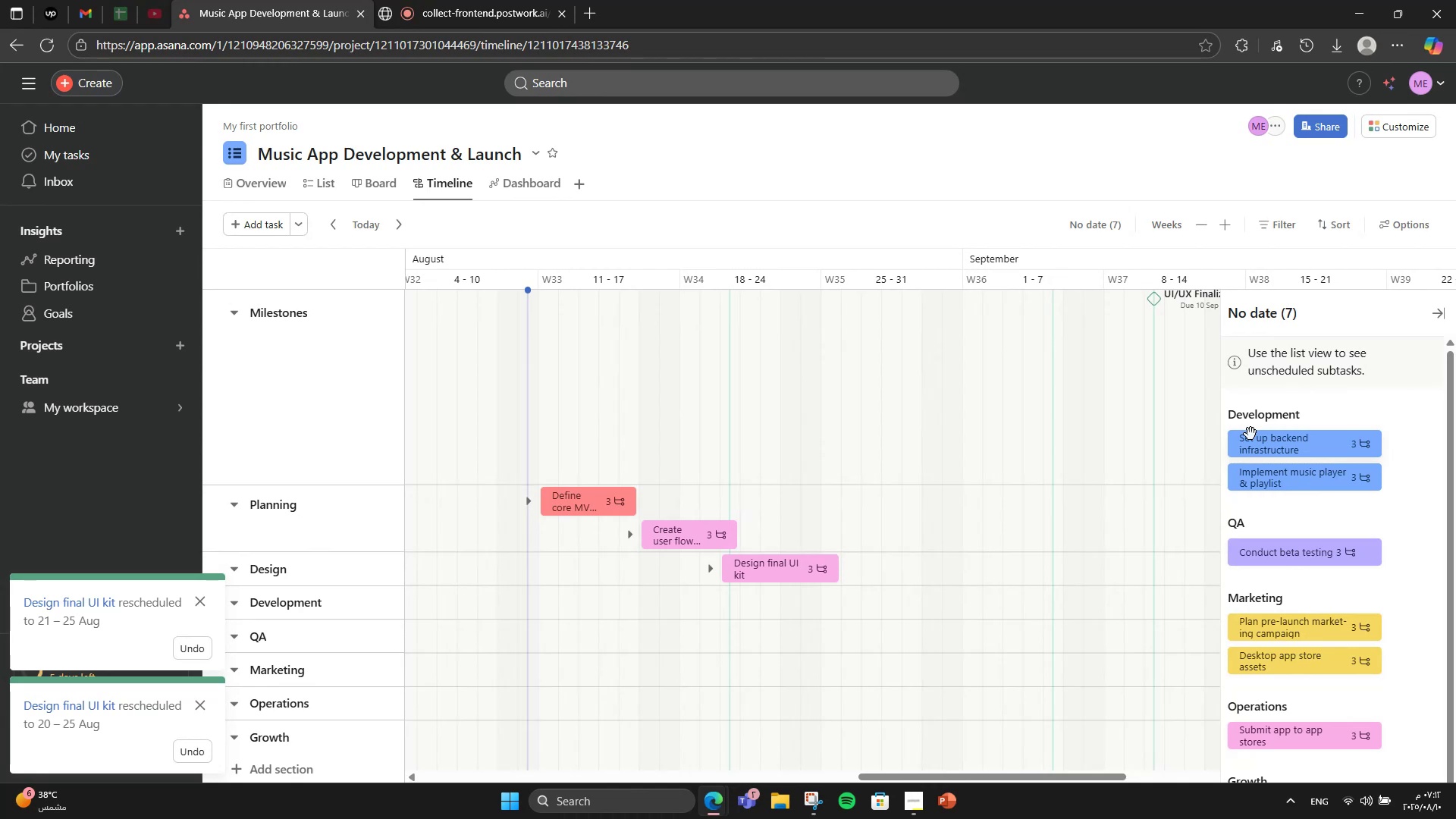 
left_click_drag(start_coordinate=[1263, 443], to_coordinate=[1021, 605])
 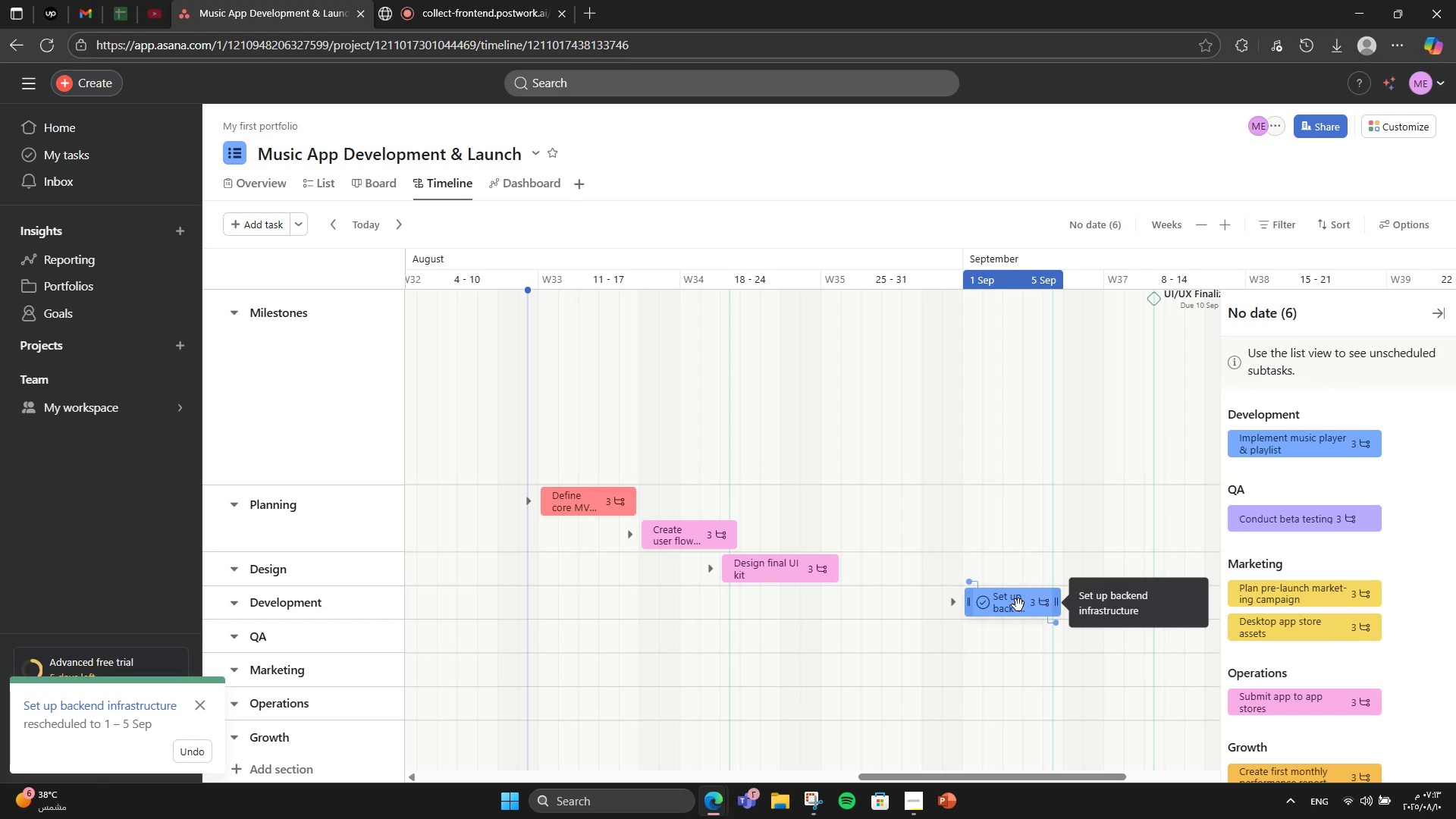 
wait(10.03)
 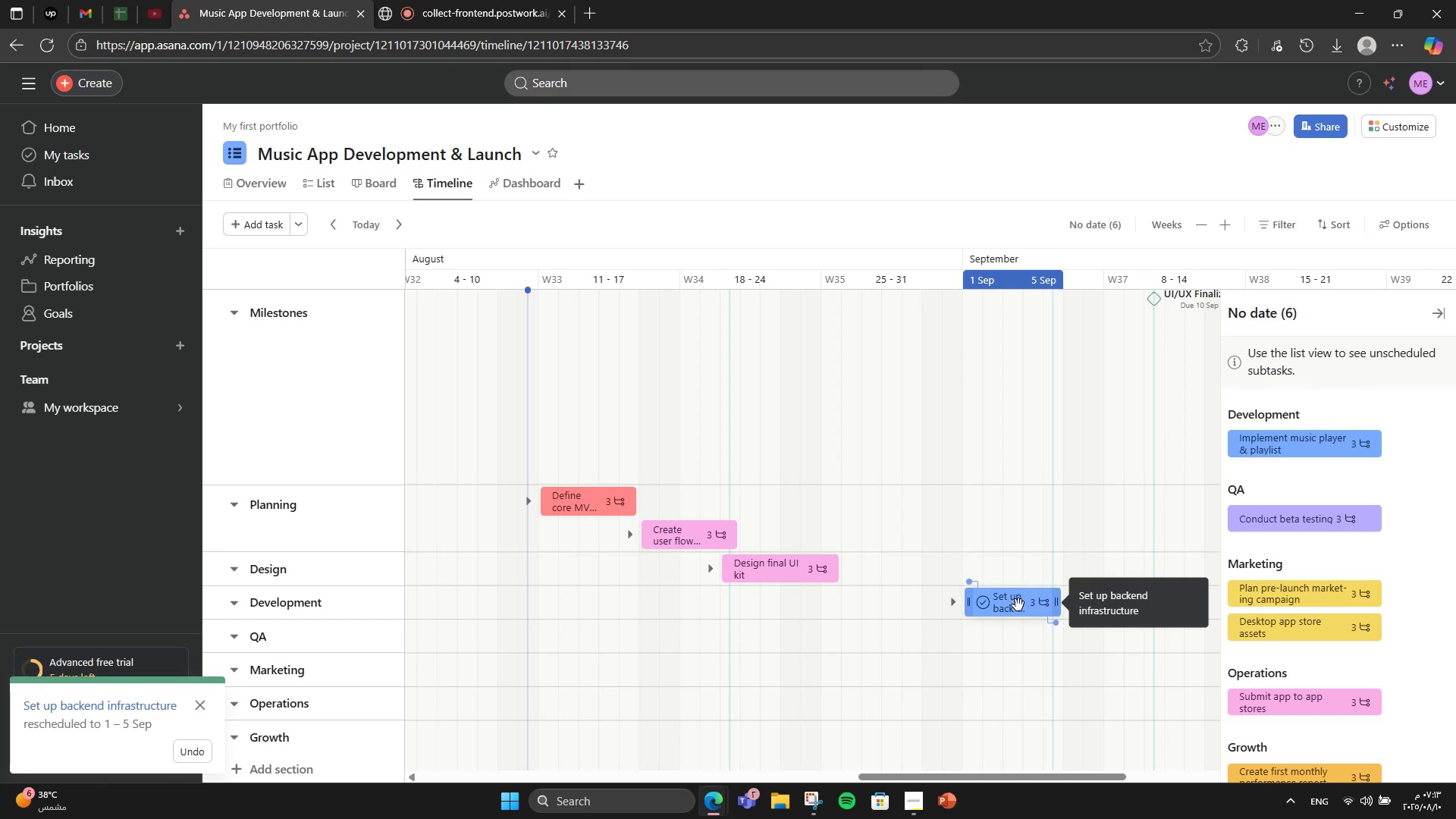 
left_click_drag(start_coordinate=[965, 607], to_coordinate=[827, 606])
 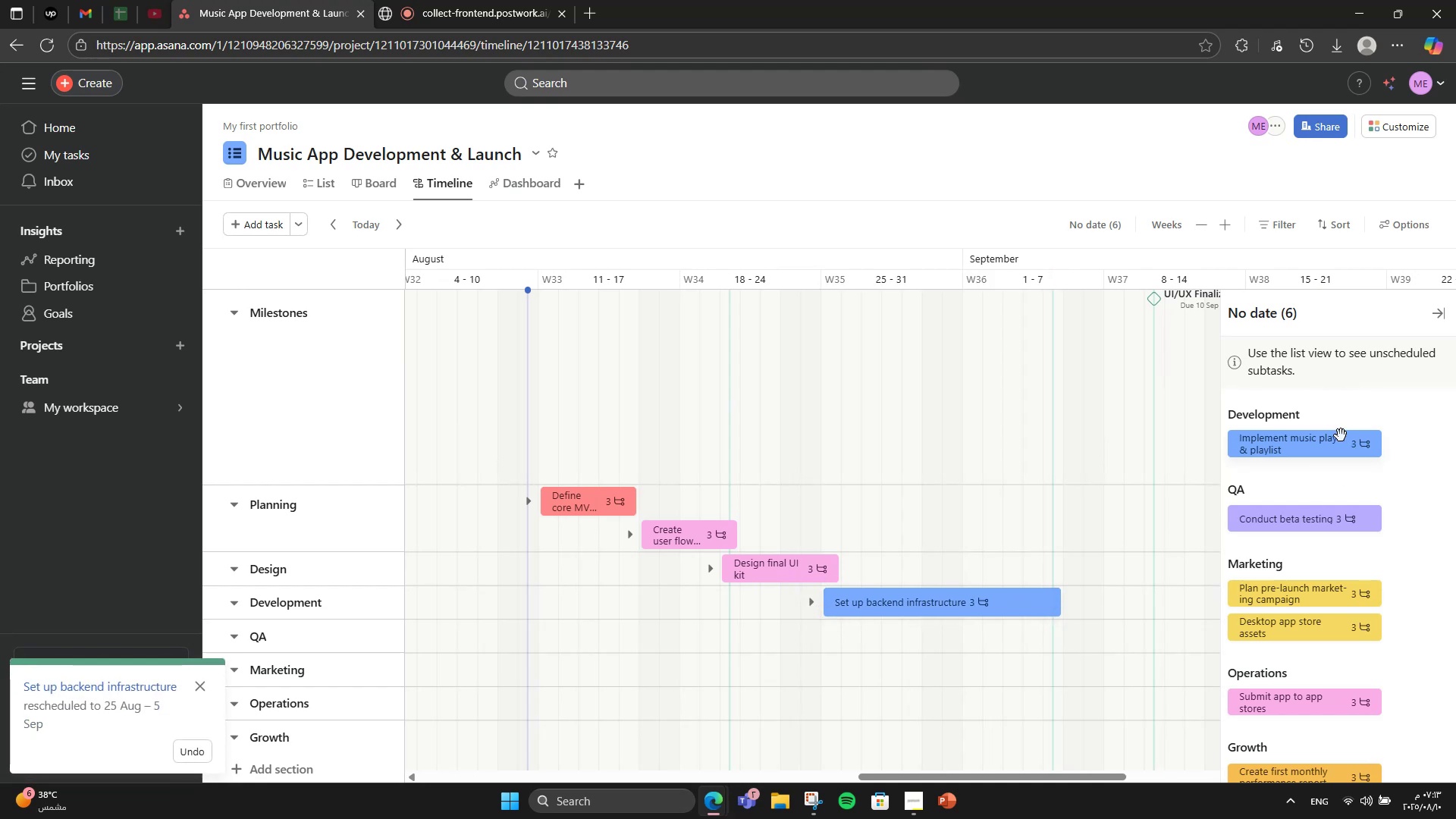 
left_click_drag(start_coordinate=[1329, 442], to_coordinate=[1150, 611])
 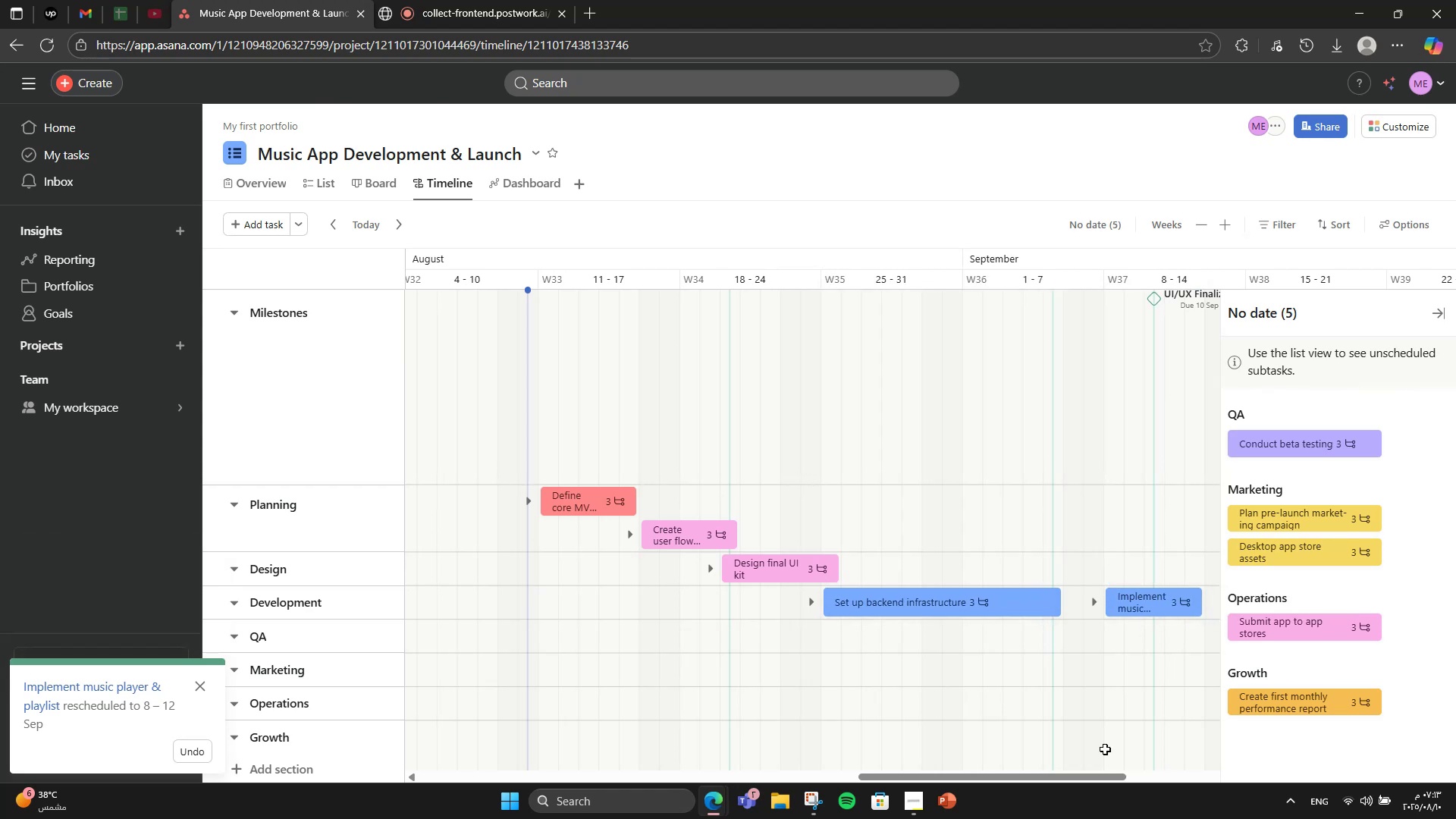 
left_click_drag(start_coordinate=[1083, 774], to_coordinate=[1140, 774])
 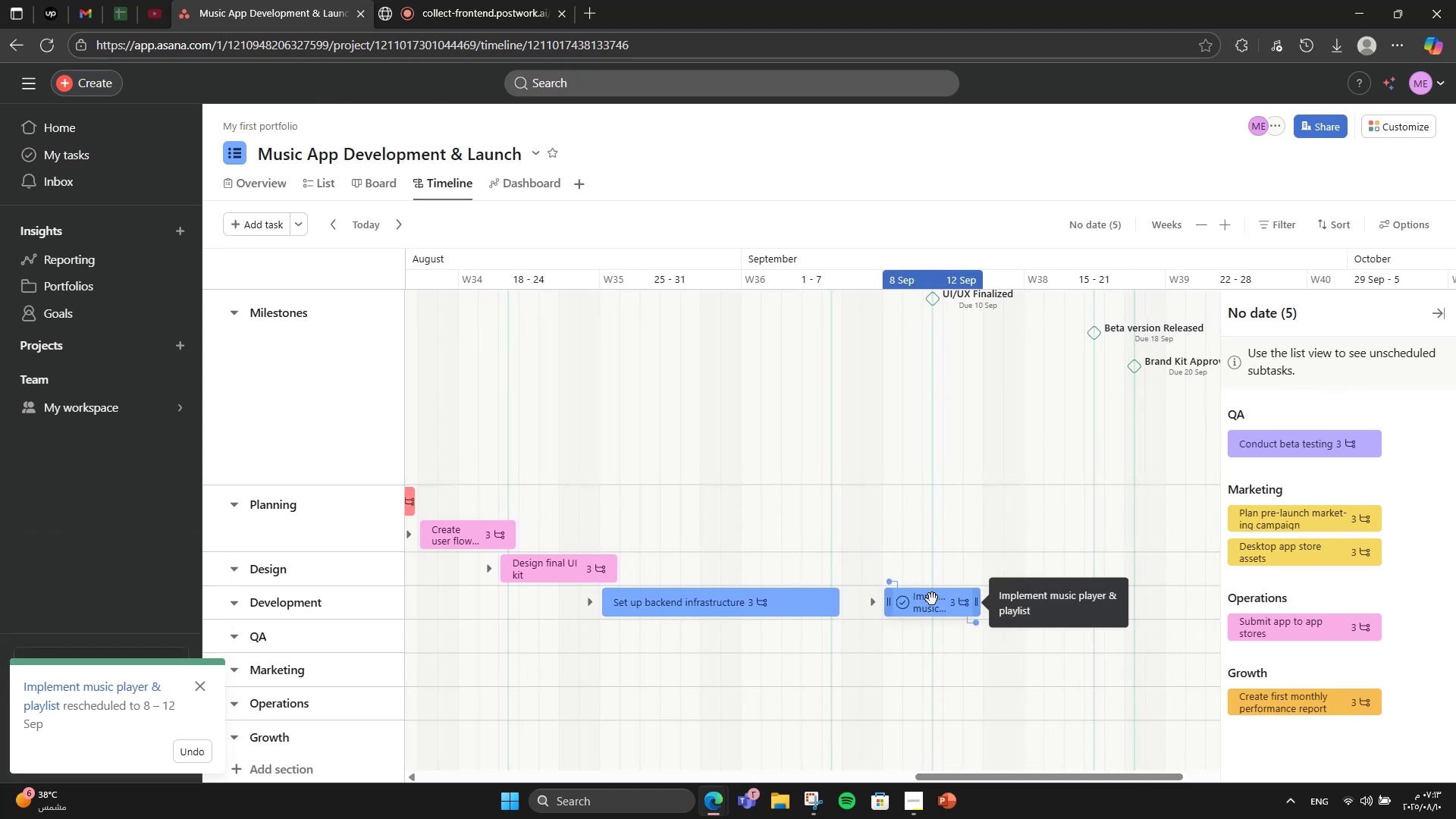 
left_click_drag(start_coordinate=[933, 599], to_coordinate=[934, 612])
 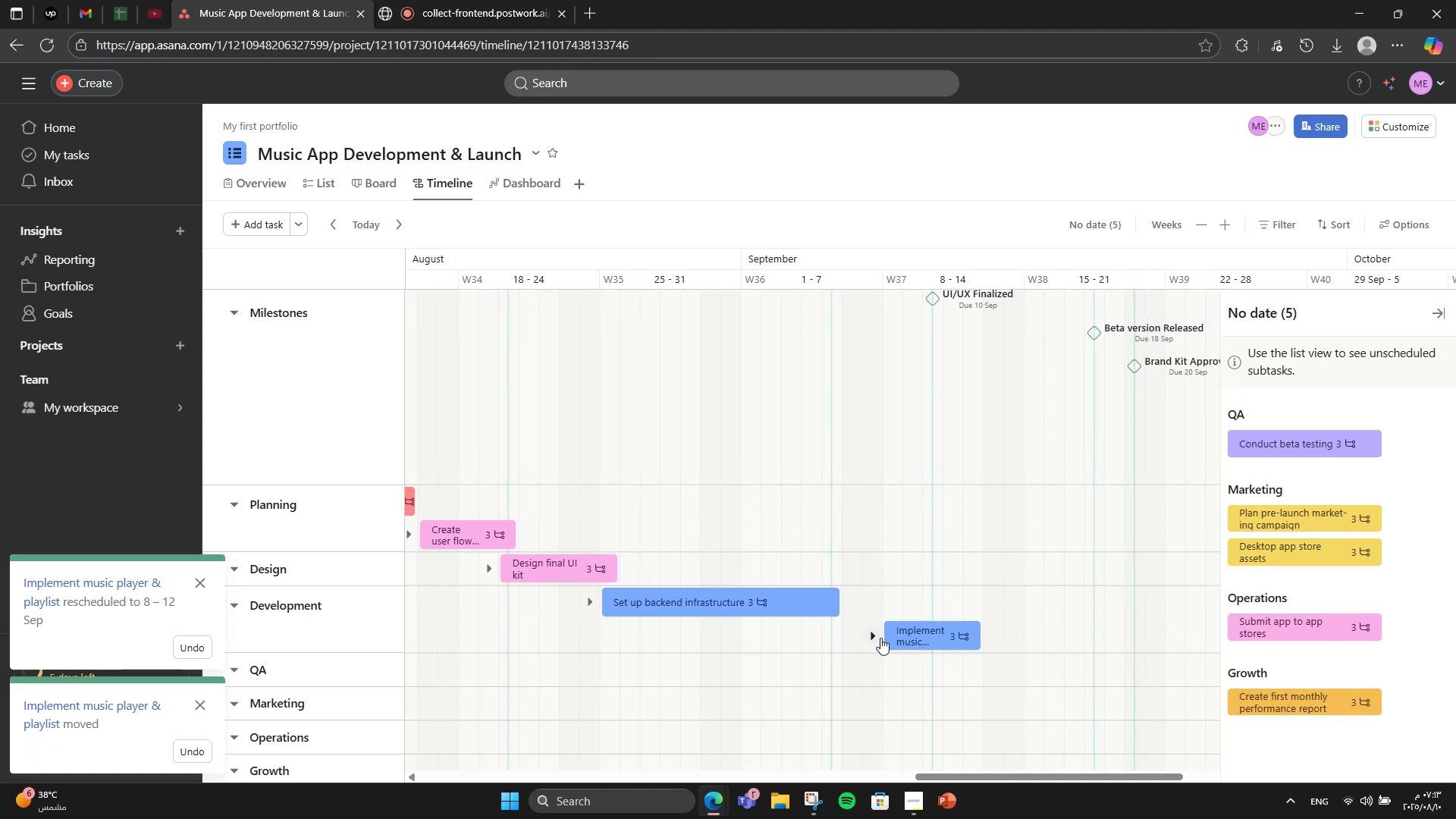 
left_click_drag(start_coordinate=[887, 636], to_coordinate=[823, 629])
 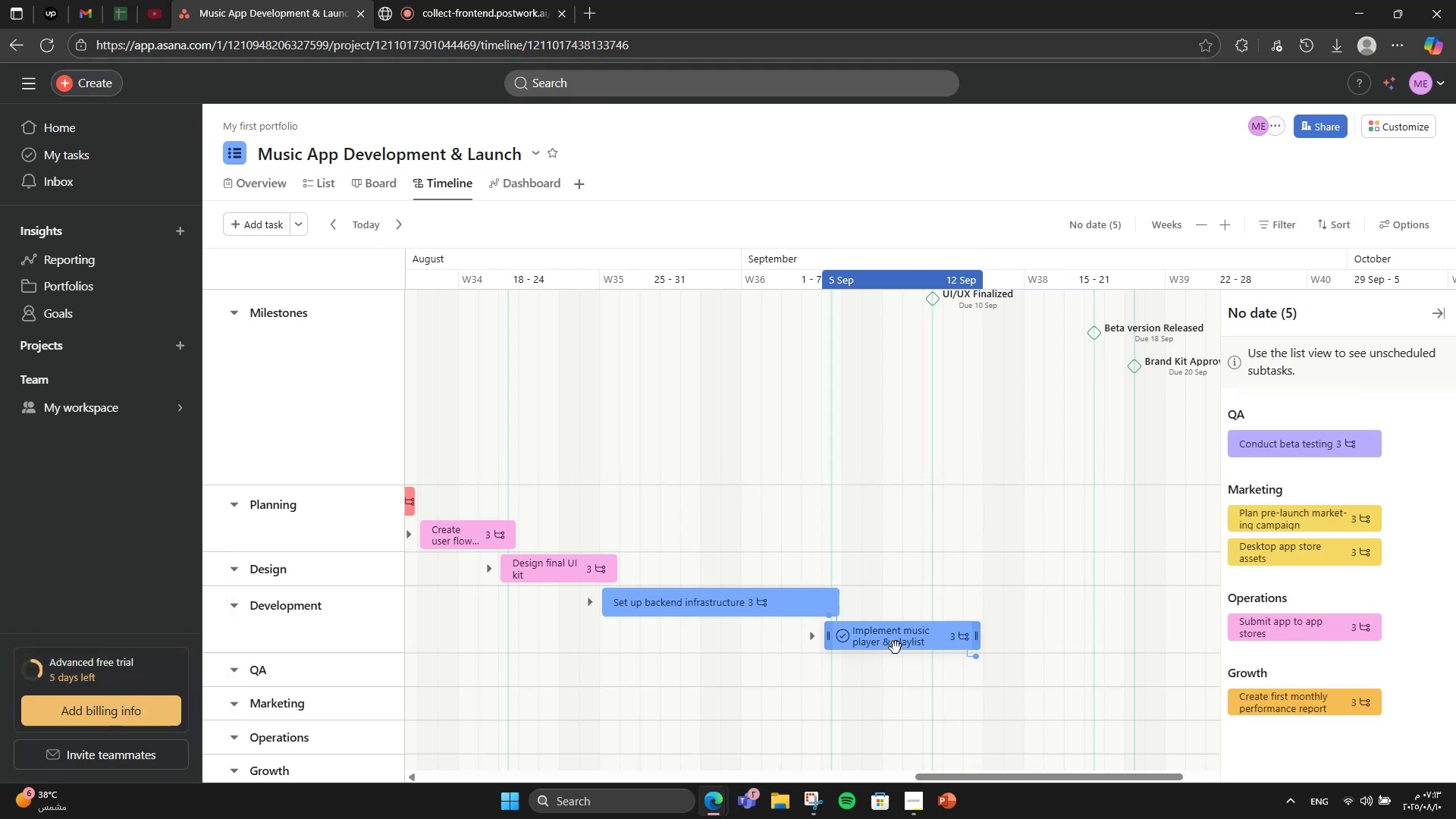 
wait(16.43)
 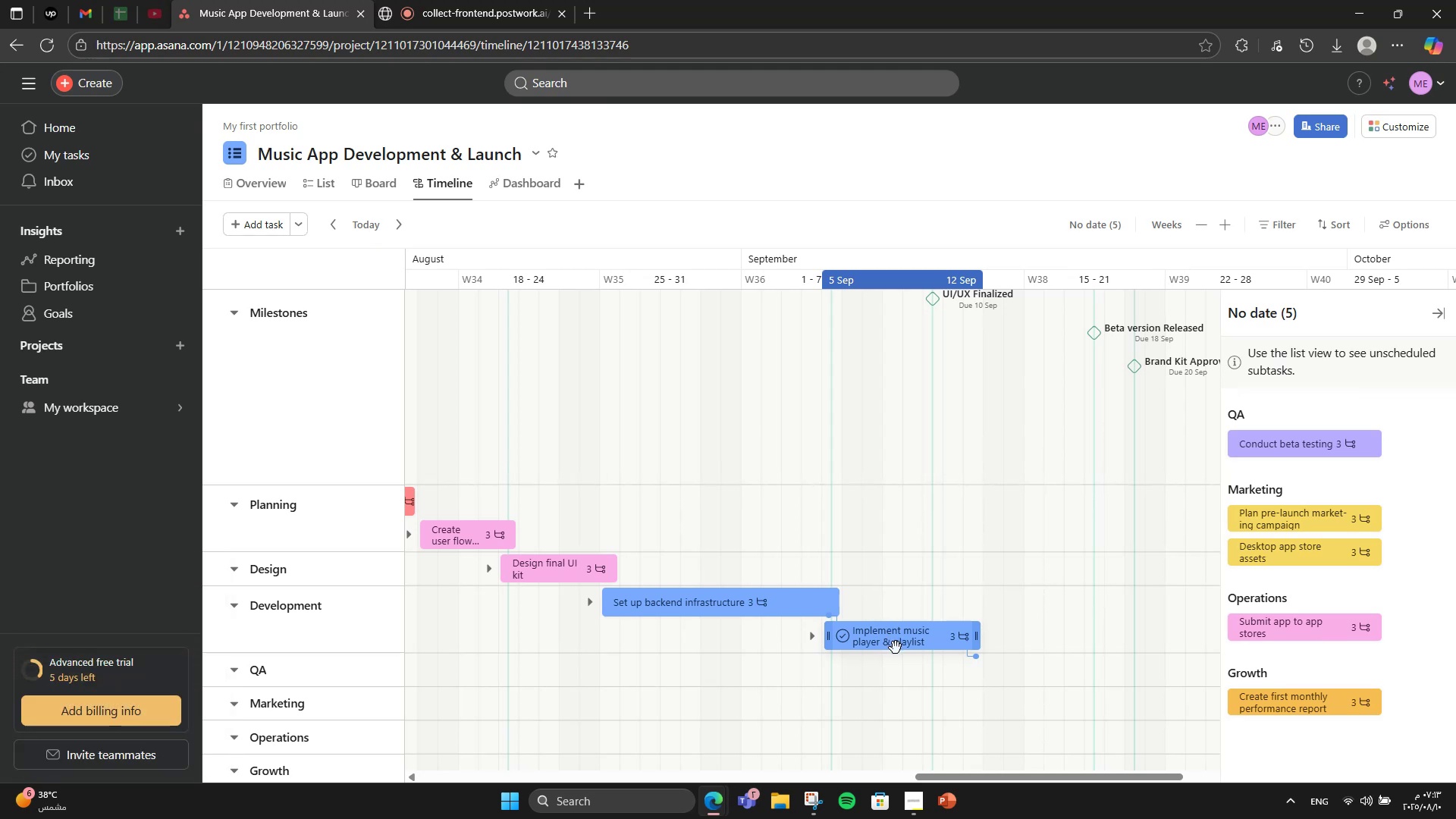 
left_click_drag(start_coordinate=[1251, 450], to_coordinate=[1029, 670])
 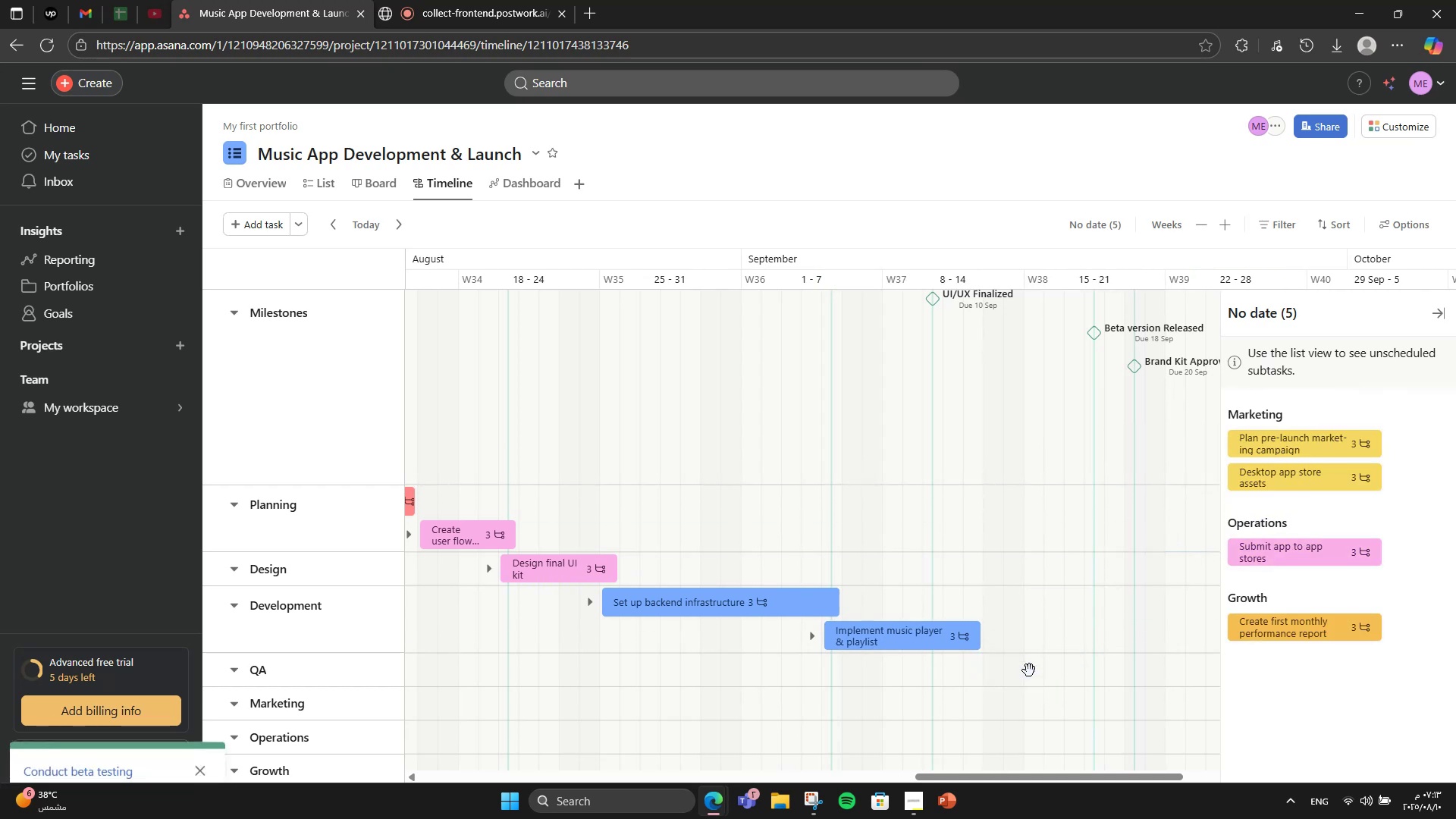 
left_click([1029, 670])
 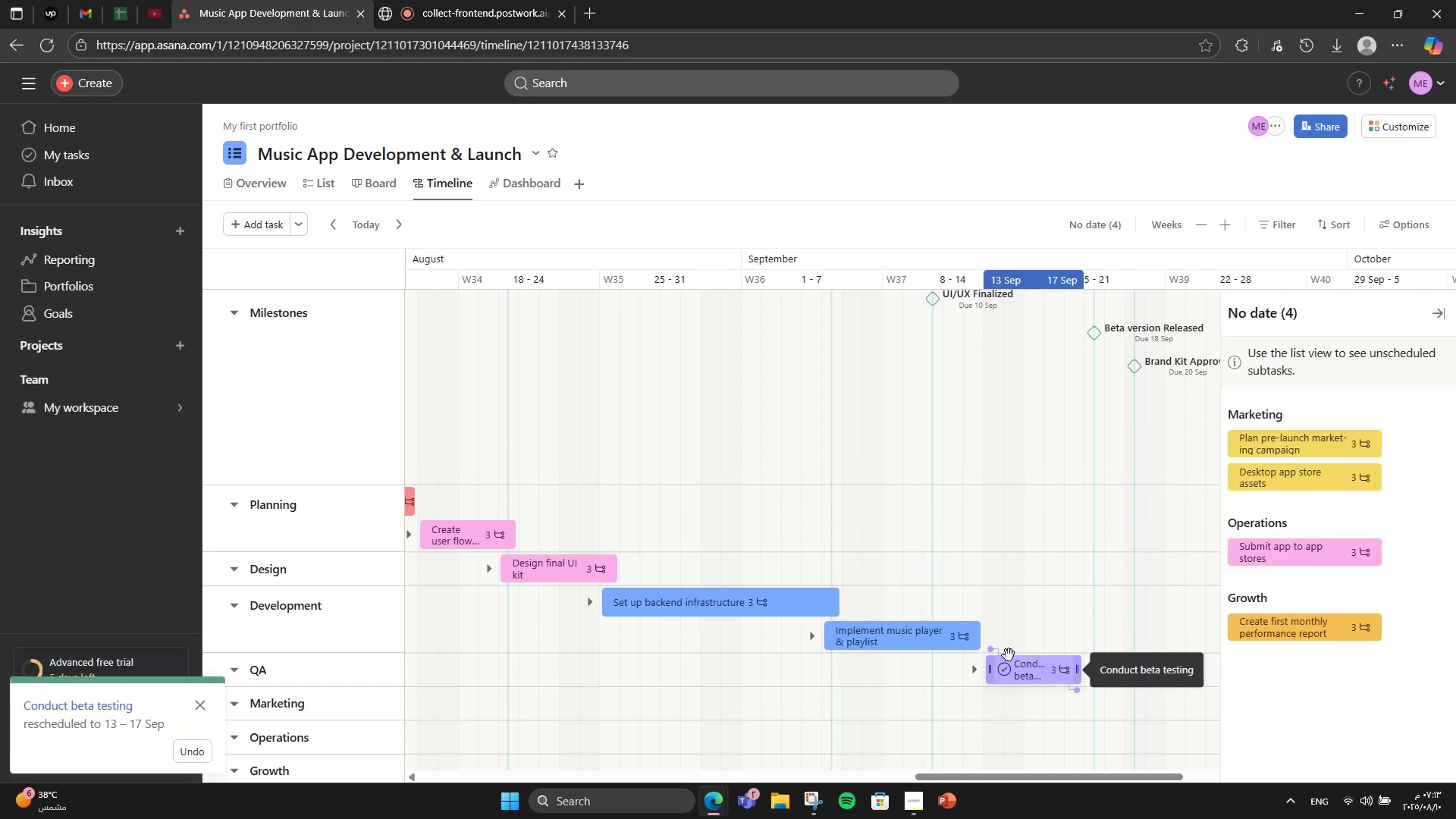 
left_click_drag(start_coordinate=[1084, 674], to_coordinate=[1097, 673])
 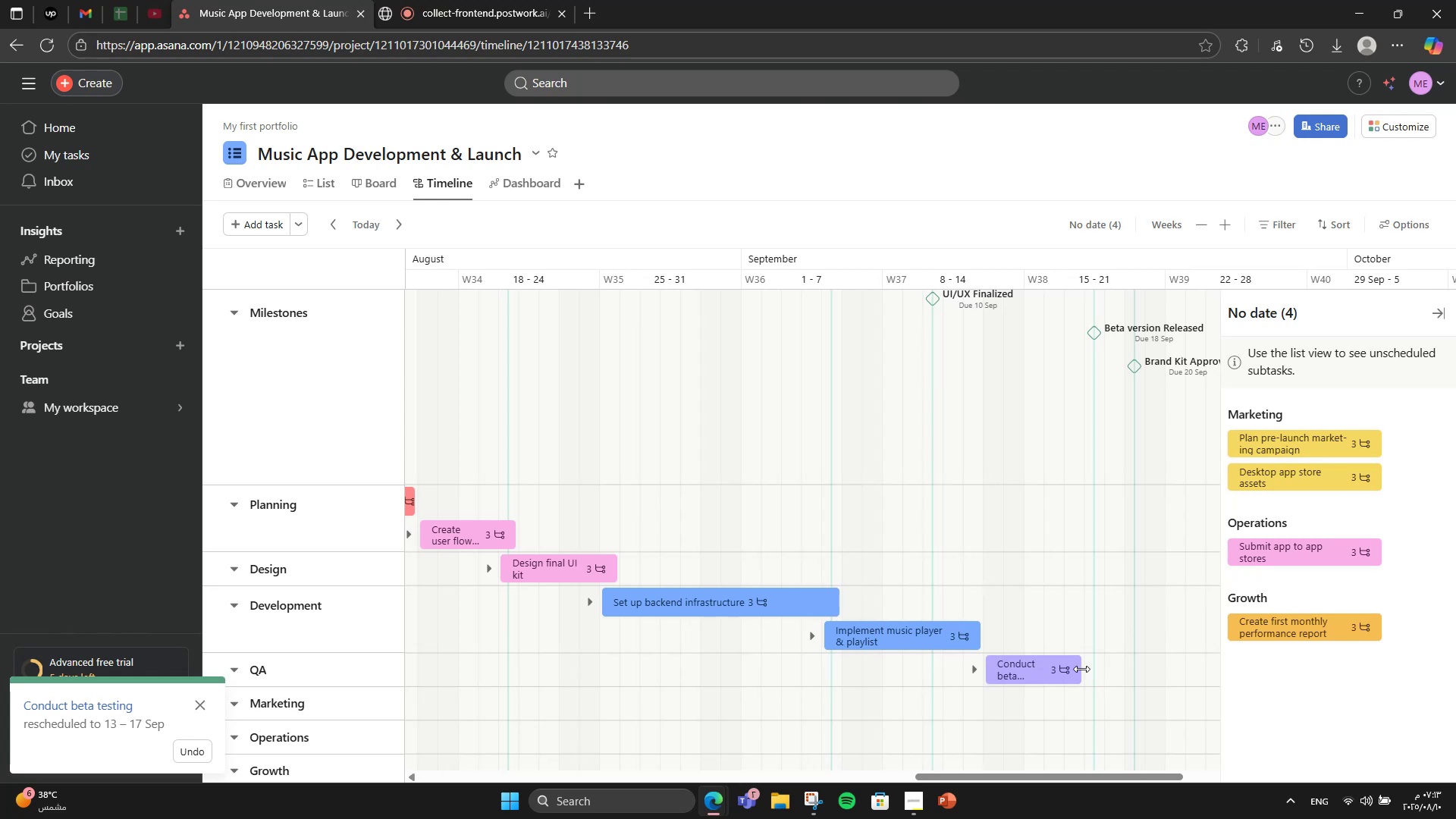 
left_click_drag(start_coordinate=[1079, 670], to_coordinate=[1106, 670])
 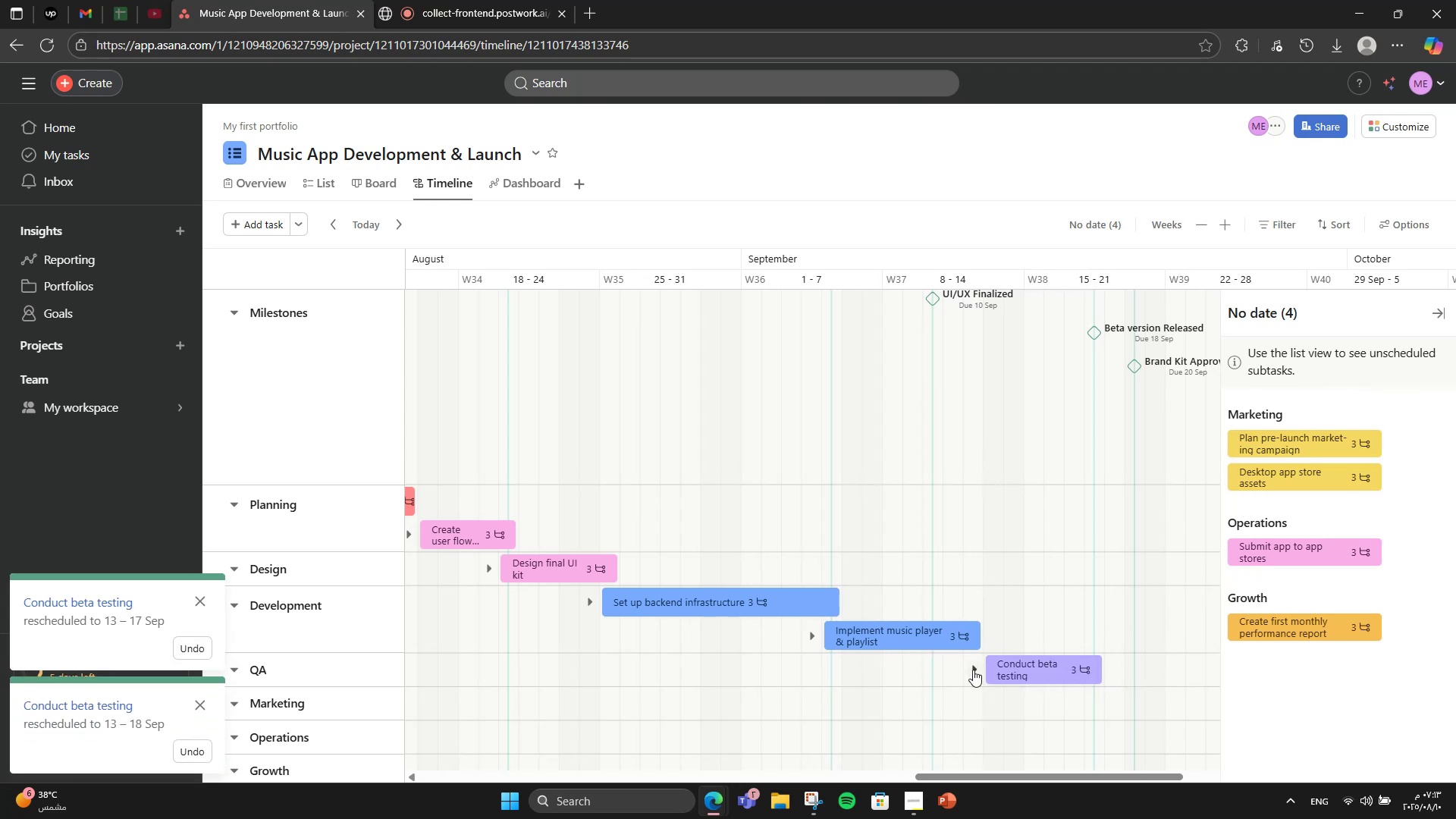 
left_click_drag(start_coordinate=[988, 665], to_coordinate=[973, 663])
 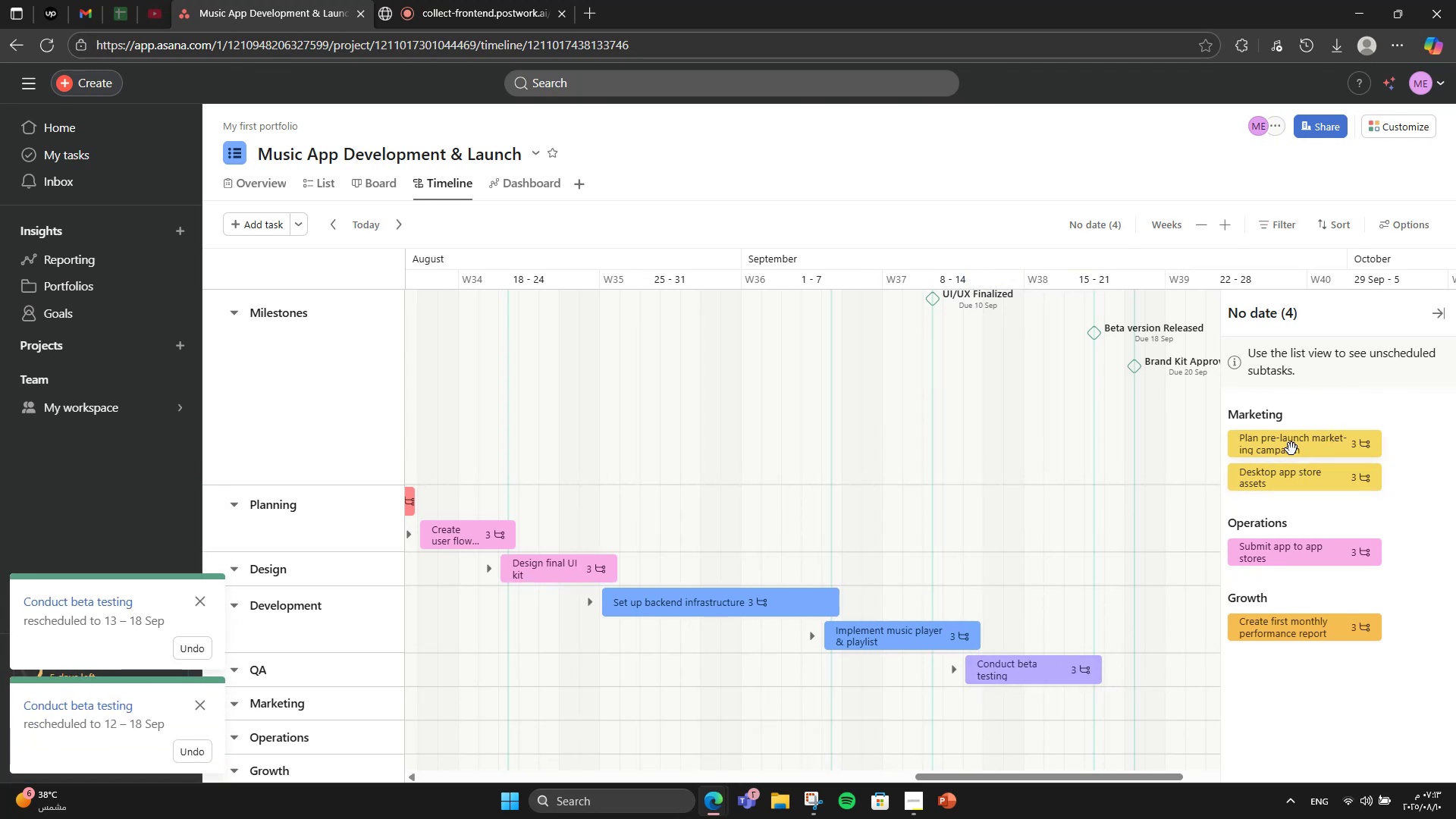 
wait(5.77)
 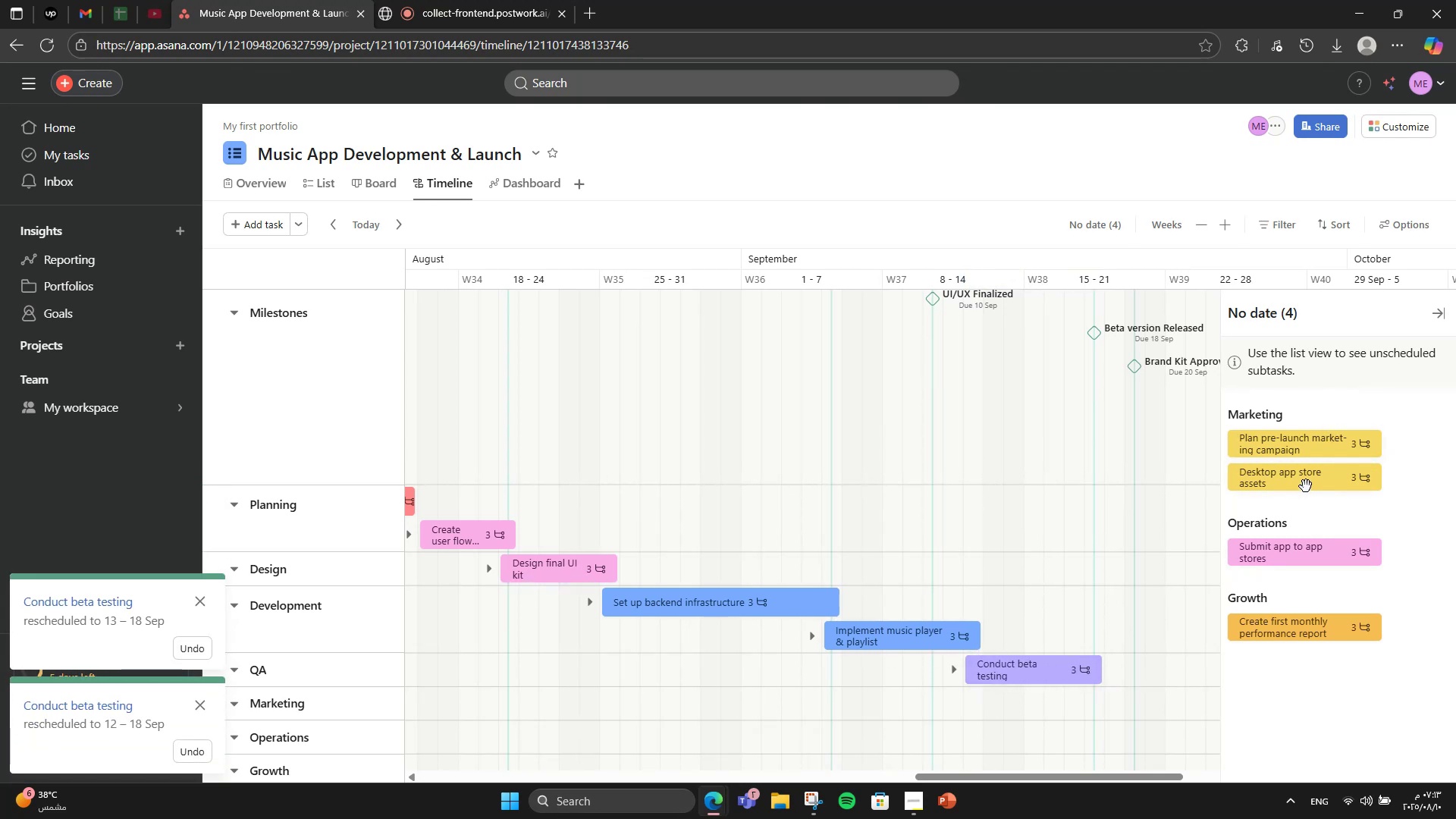 
left_click_drag(start_coordinate=[1291, 448], to_coordinate=[891, 601])
 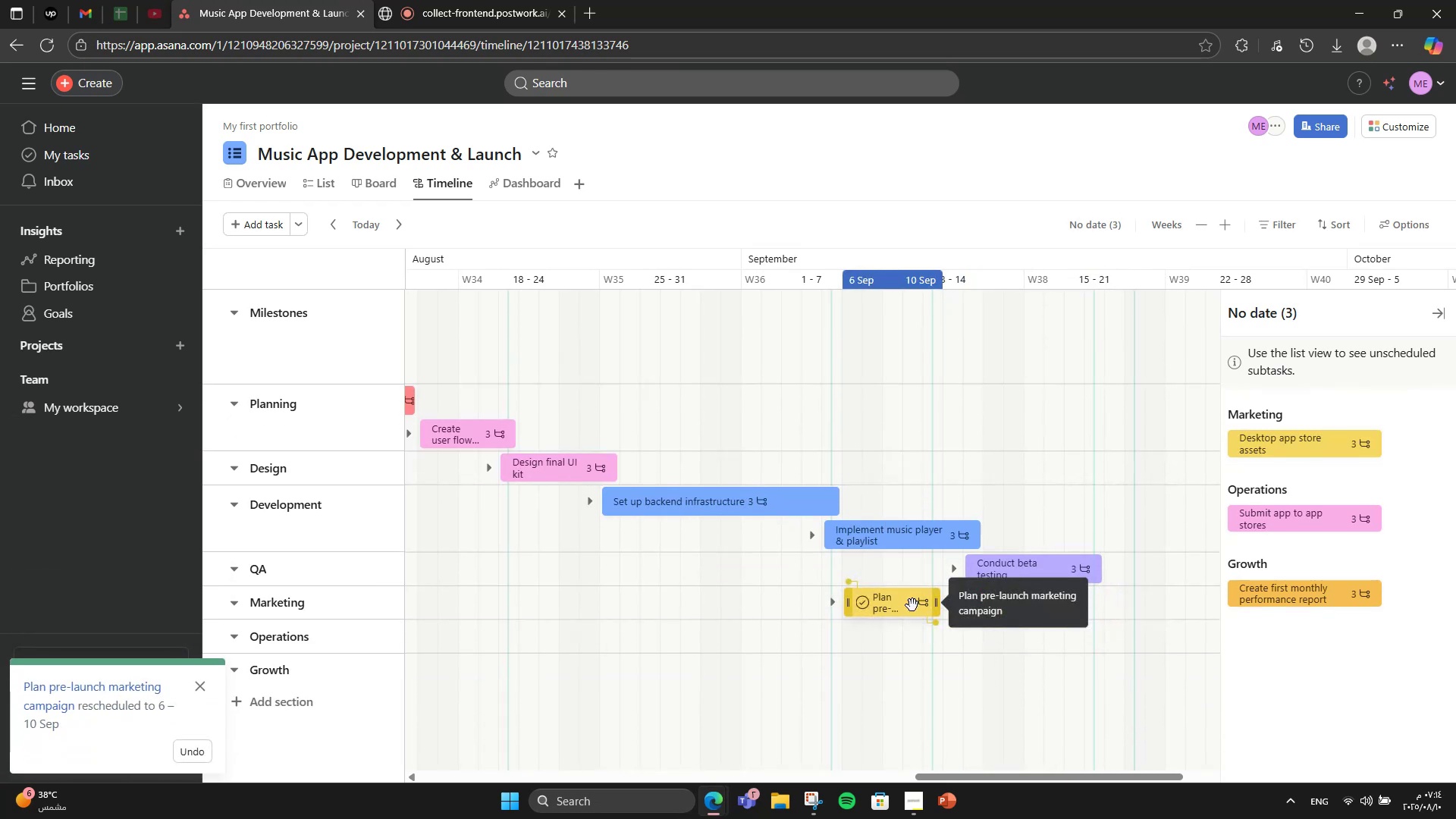 
left_click_drag(start_coordinate=[1258, 448], to_coordinate=[1095, 609])
 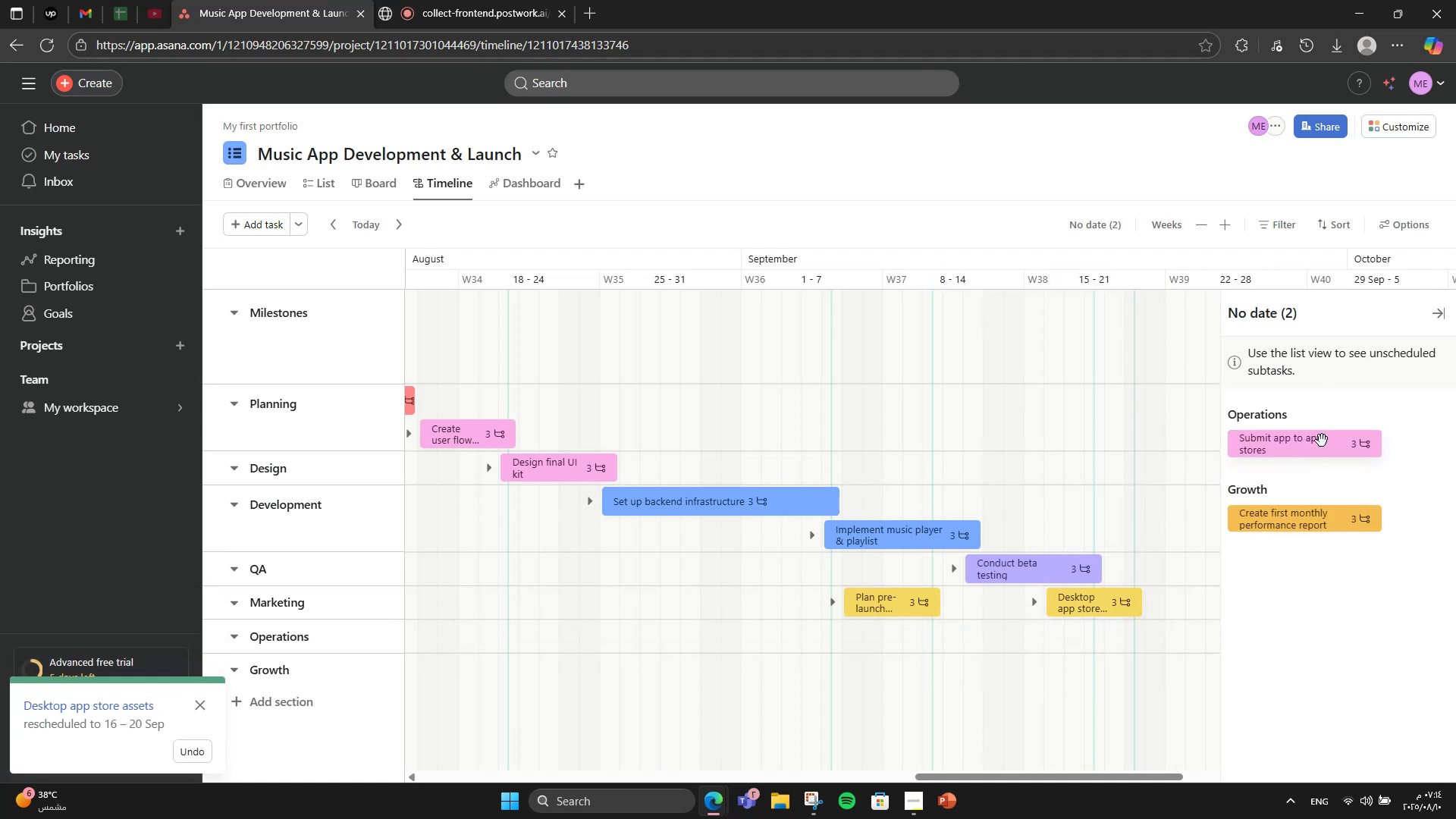 
wait(6.85)
 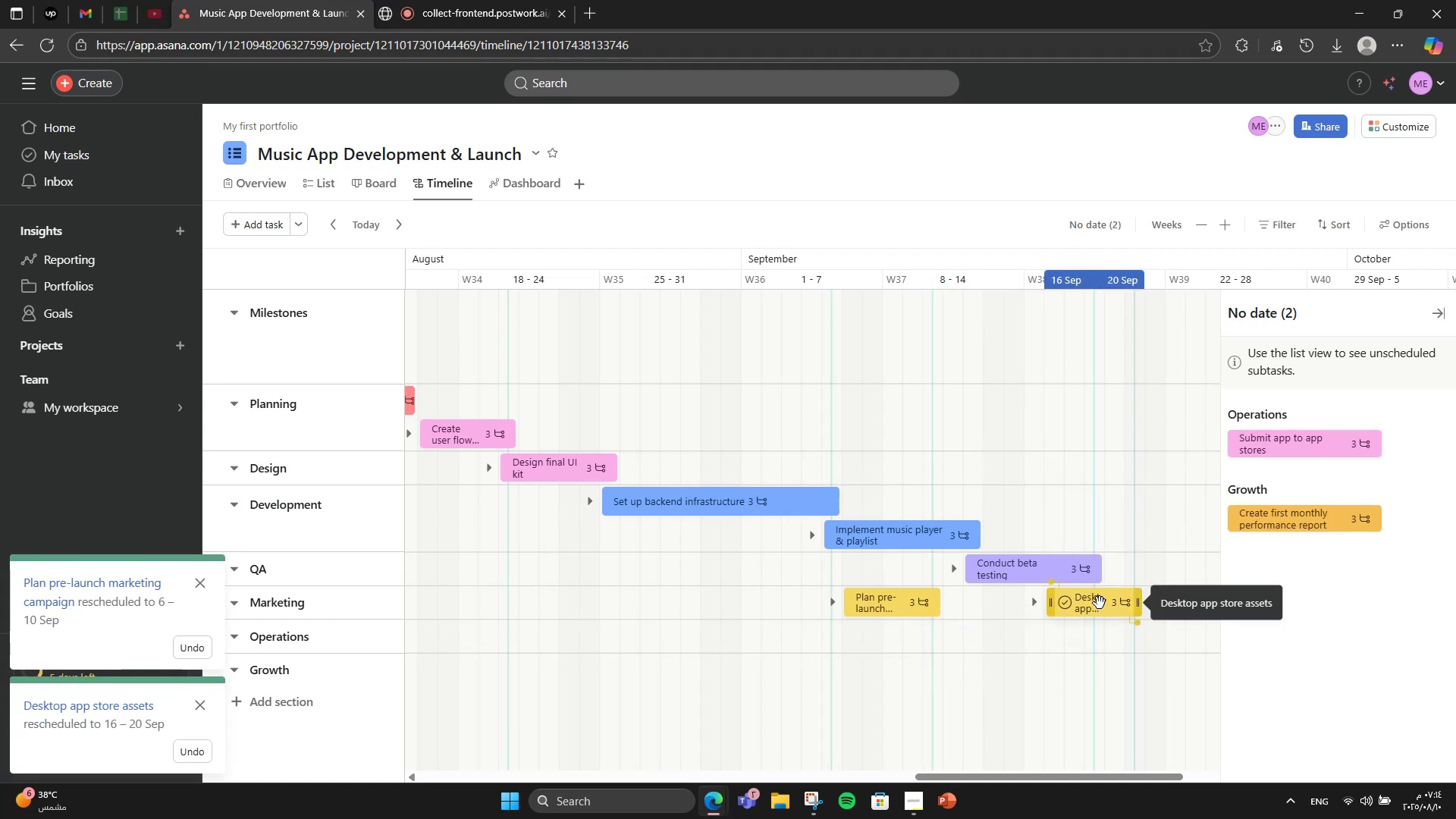 
double_click([1322, 431])
 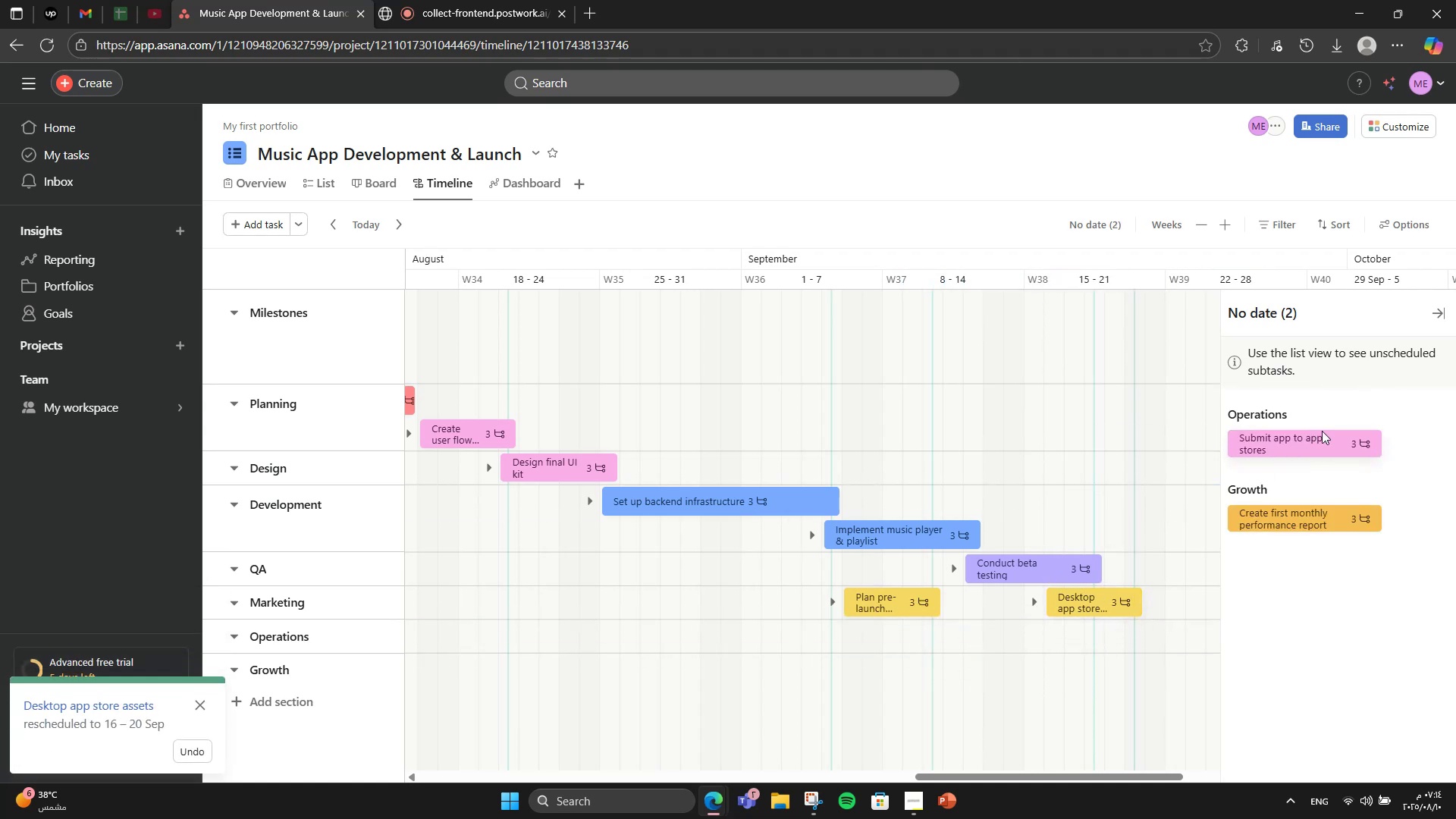 
left_click_drag(start_coordinate=[1322, 431], to_coordinate=[1322, 438])
 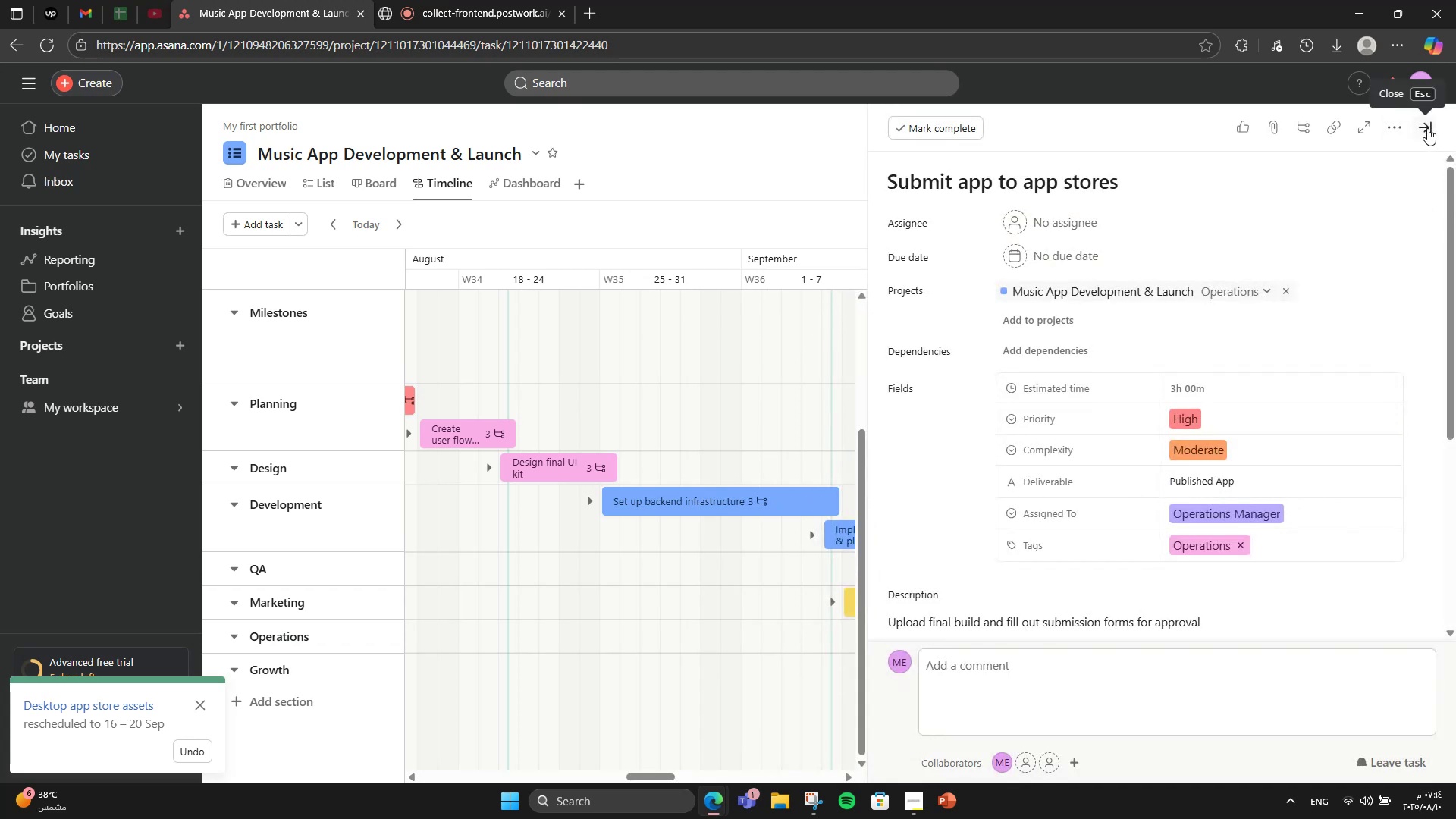 
left_click([1427, 128])
 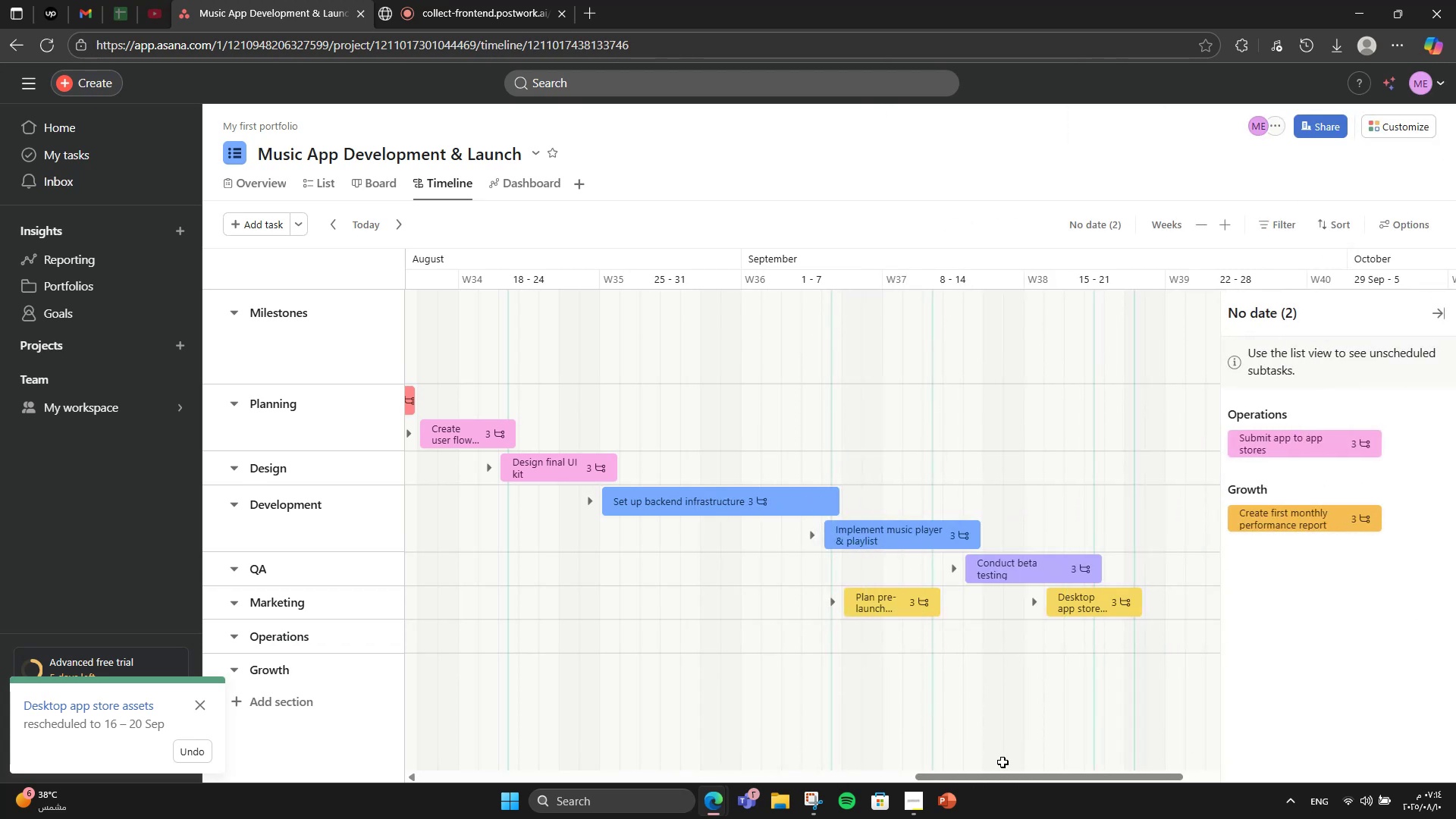 
left_click_drag(start_coordinate=[1005, 773], to_coordinate=[1078, 772])
 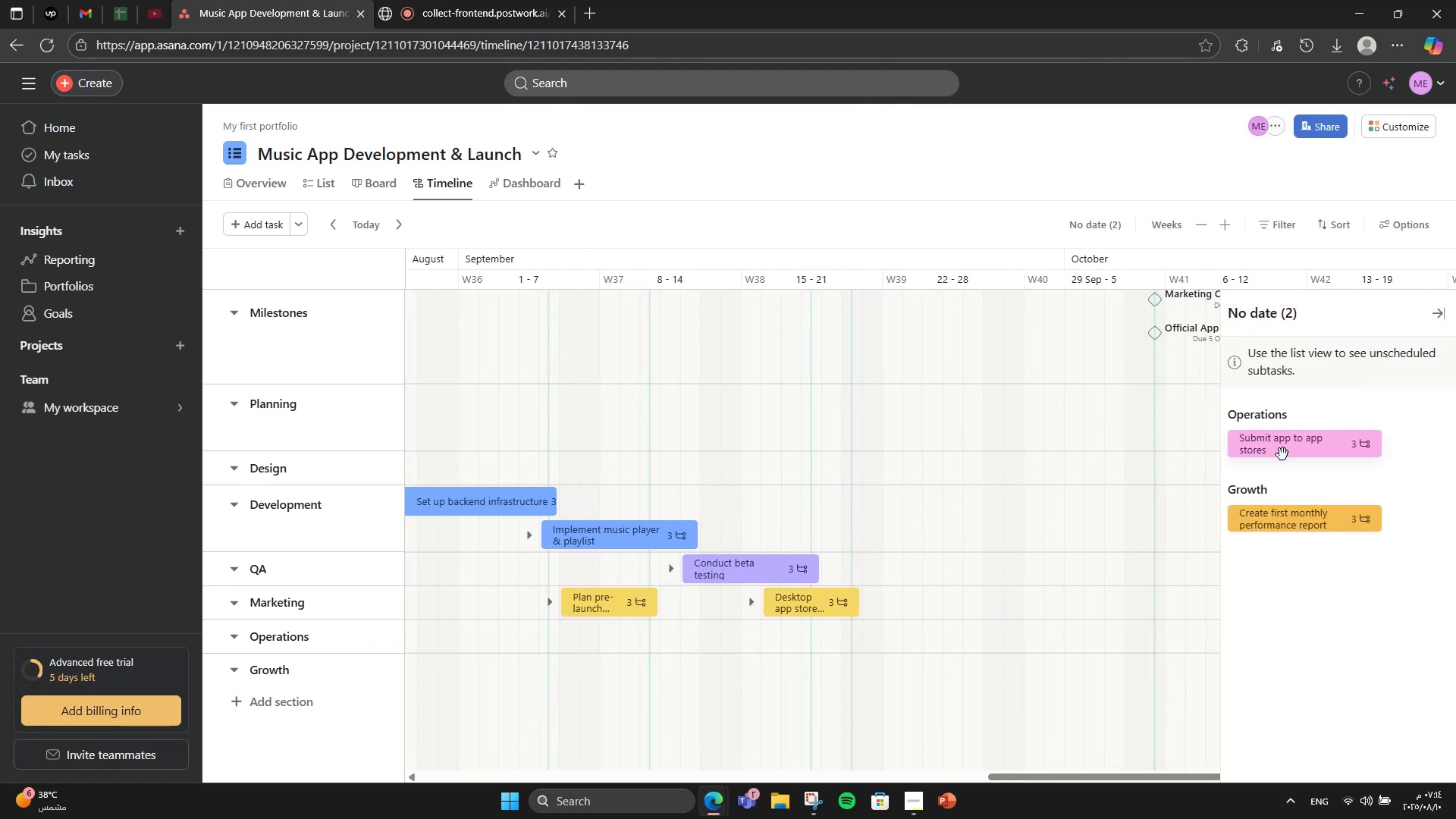 
left_click_drag(start_coordinate=[1287, 454], to_coordinate=[1078, 604])
 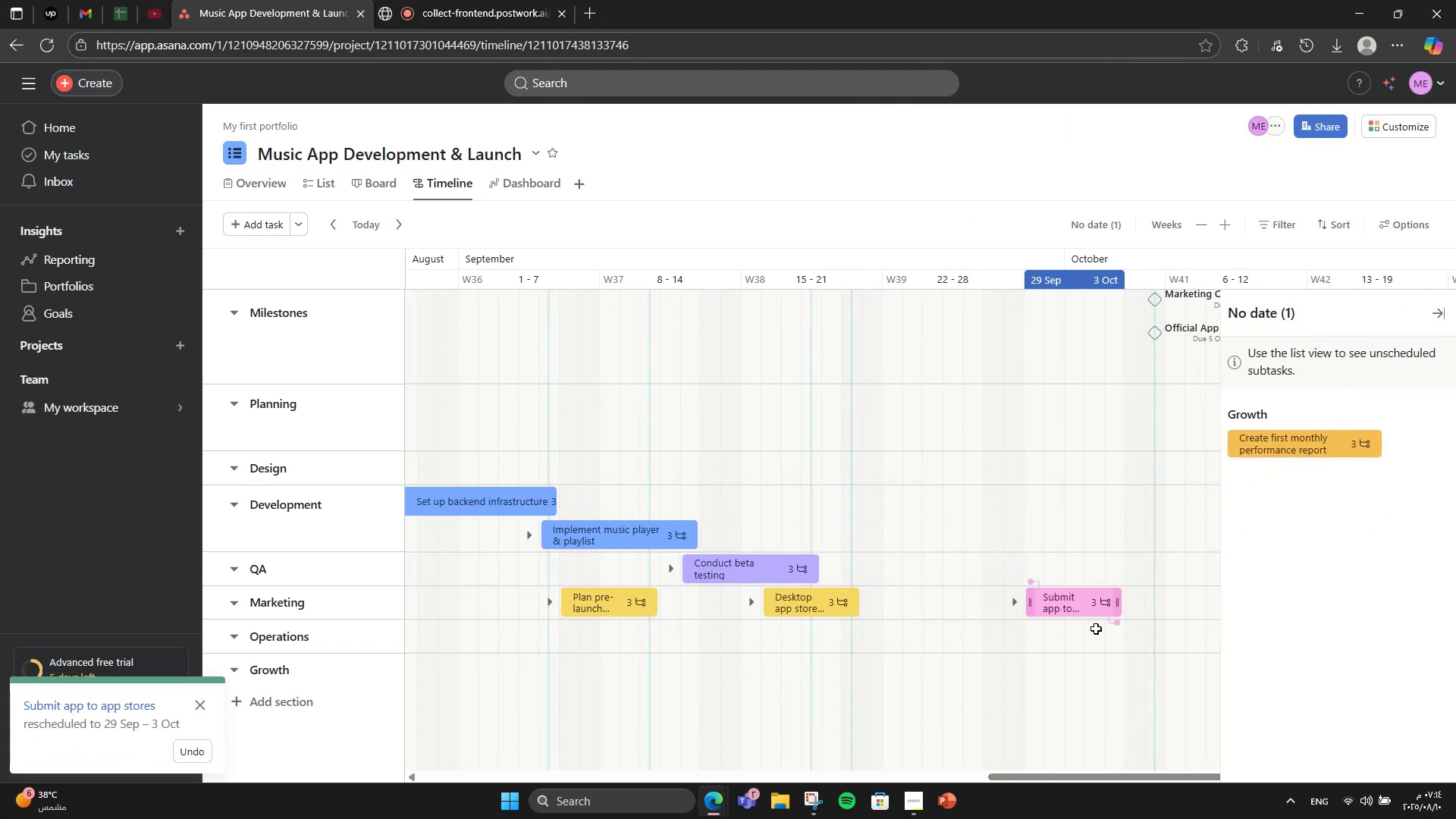 
left_click_drag(start_coordinate=[1075, 601], to_coordinate=[1071, 645])
 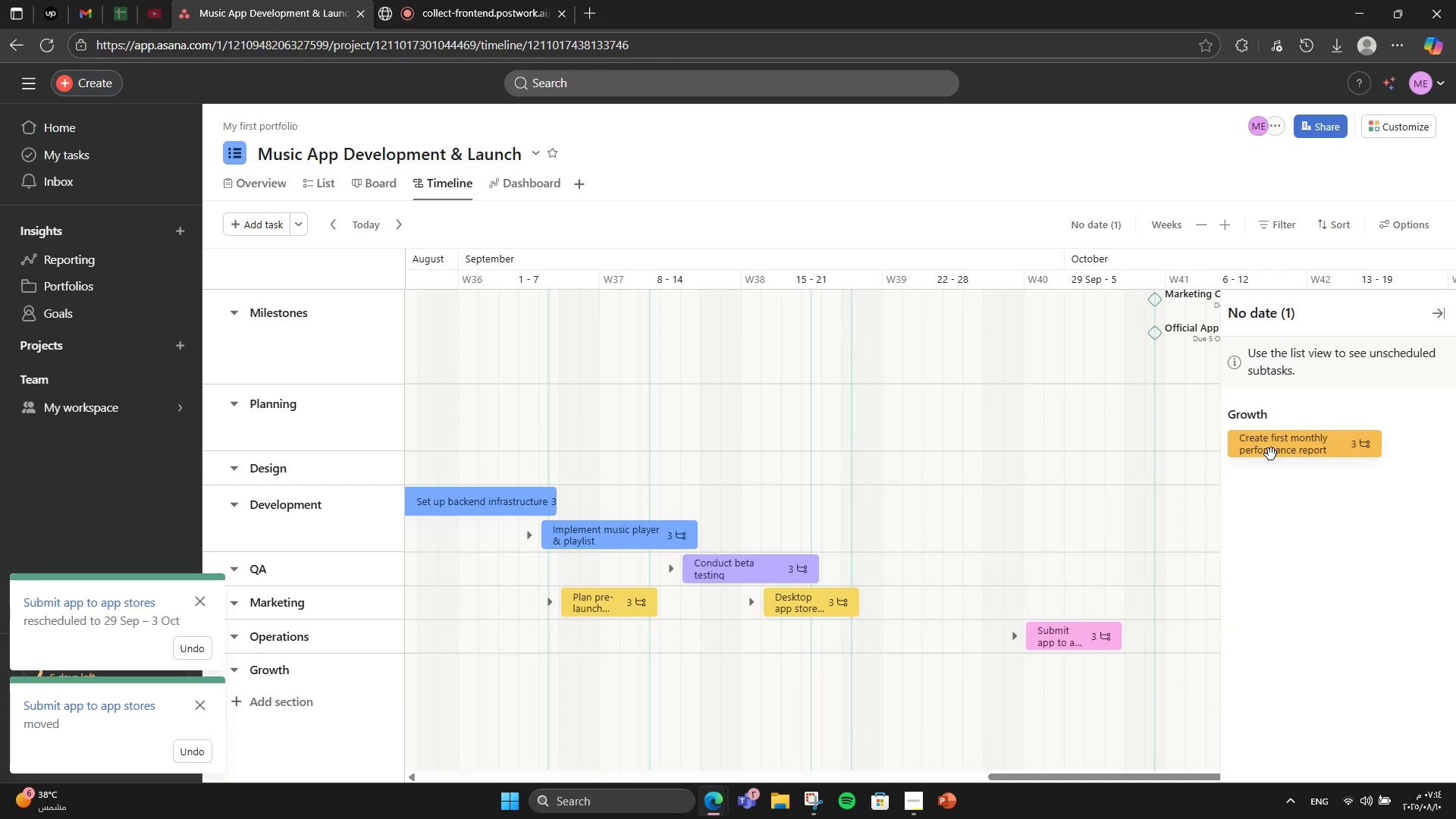 
left_click_drag(start_coordinate=[1094, 781], to_coordinate=[1138, 772])
 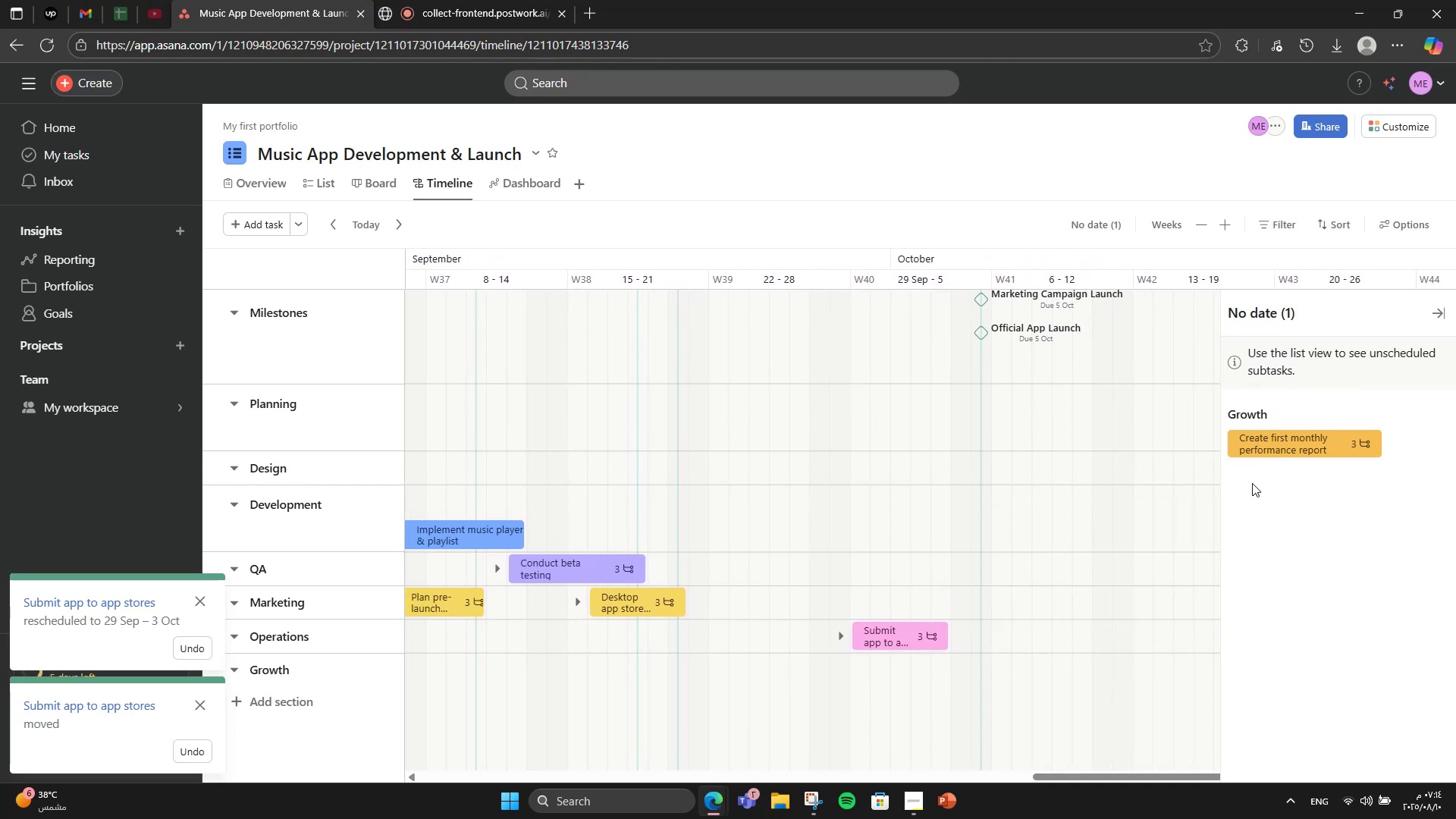 
left_click_drag(start_coordinate=[1269, 447], to_coordinate=[1134, 691])
 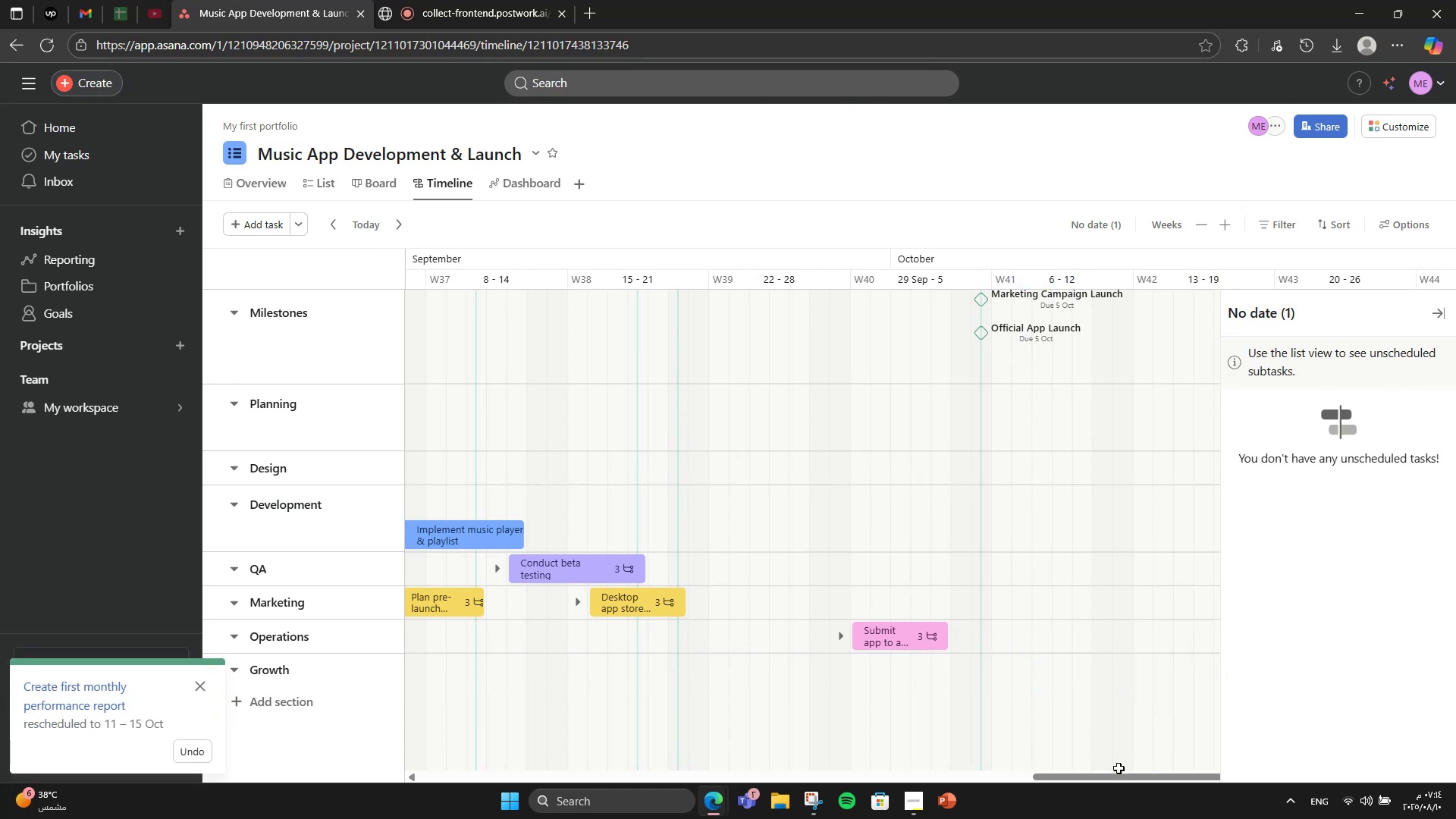 
left_click_drag(start_coordinate=[1111, 774], to_coordinate=[1226, 736])
 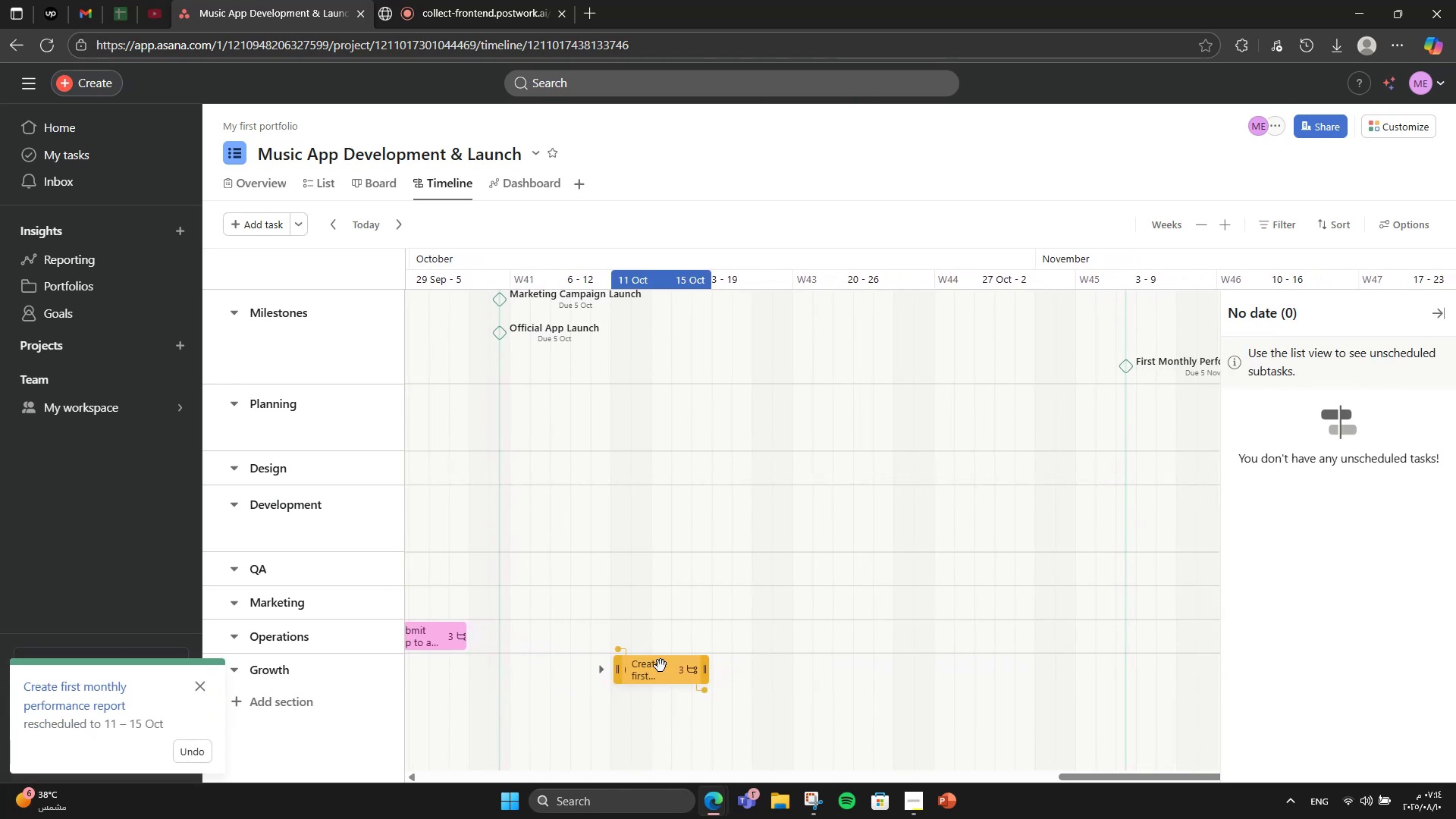 
left_click_drag(start_coordinate=[656, 664], to_coordinate=[1079, 669])
 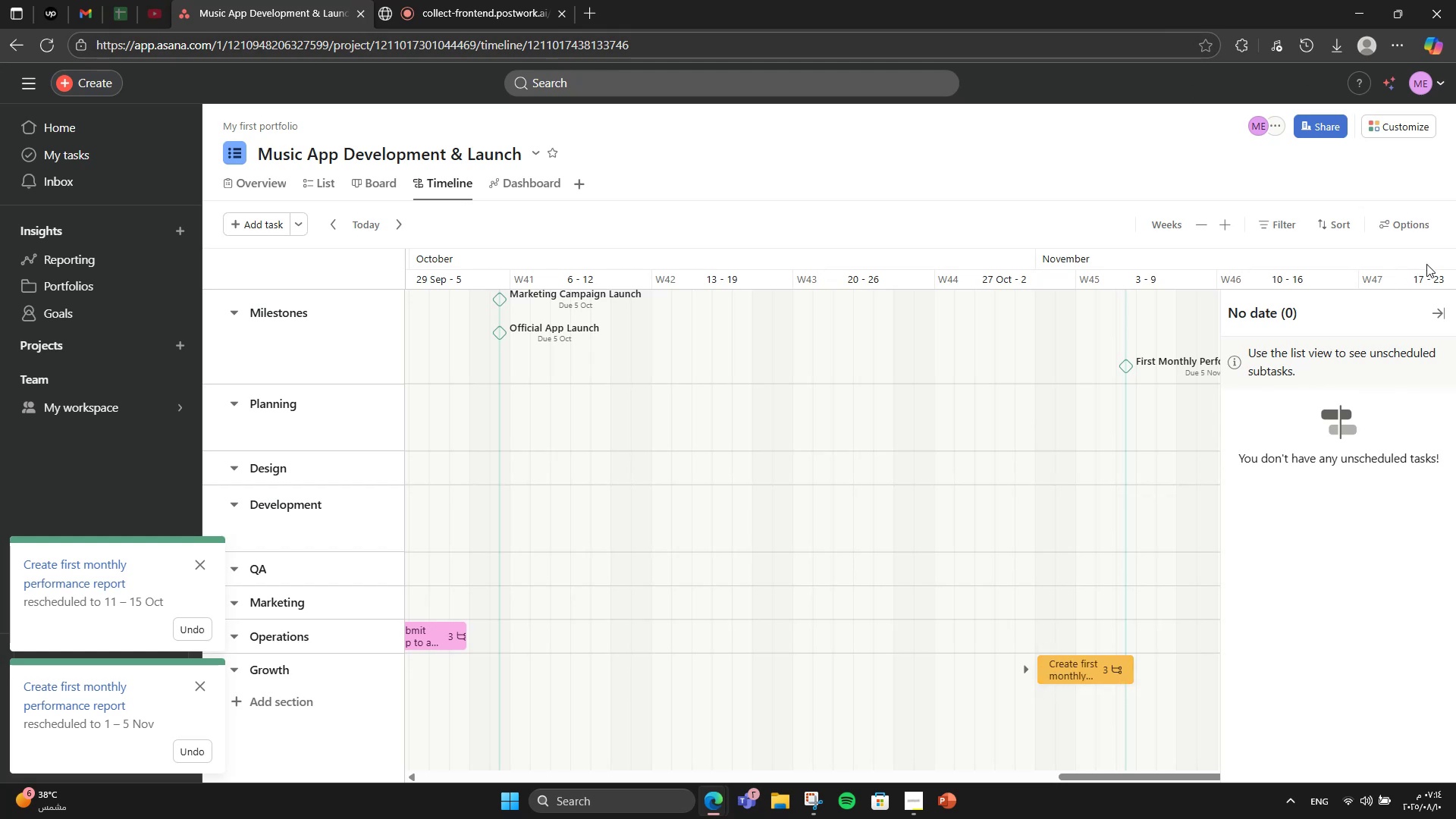 
left_click([1445, 307])
 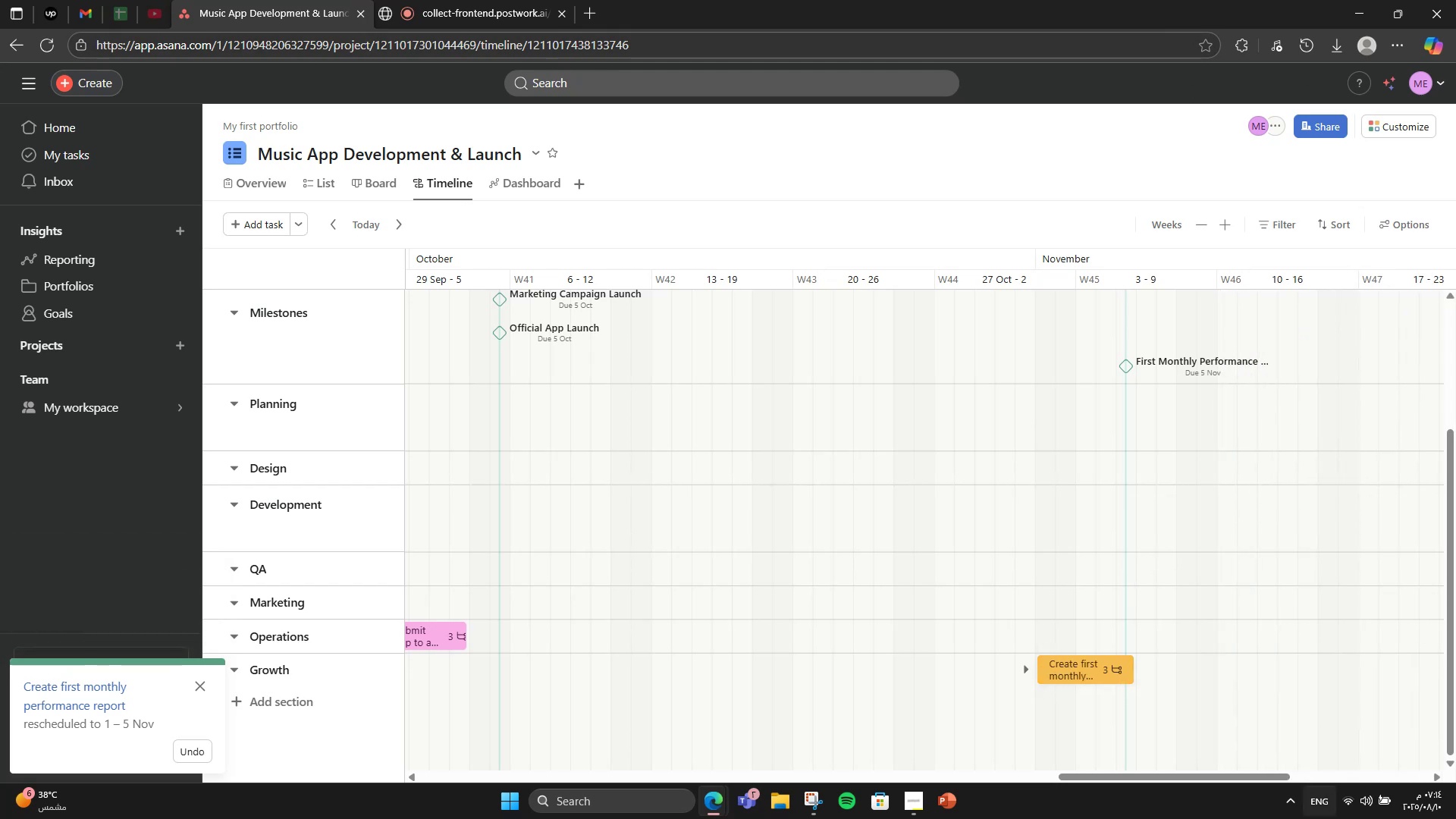 
left_click_drag(start_coordinate=[1239, 777], to_coordinate=[1070, 698])
 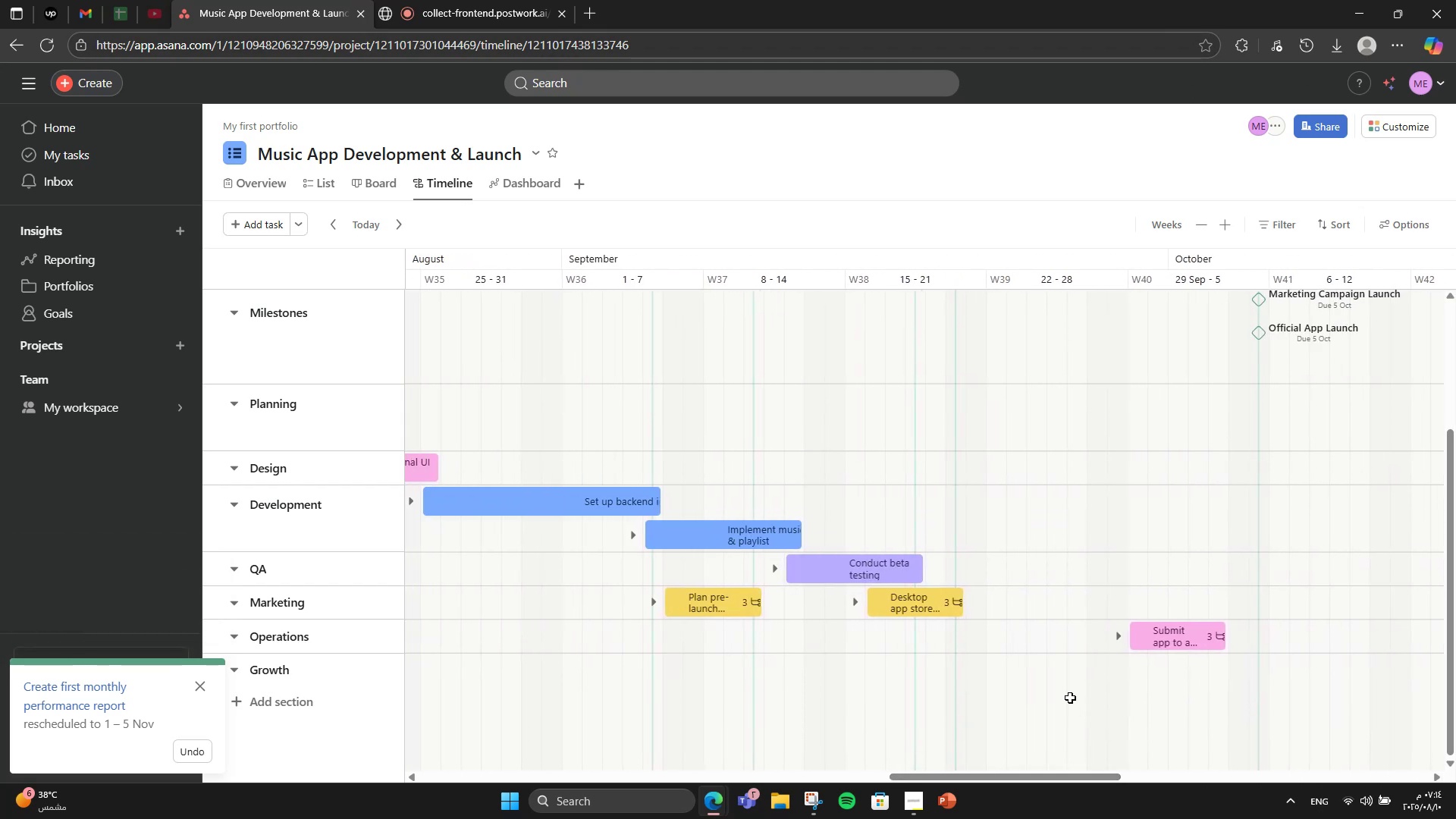 
scroll: coordinate [1064, 695], scroll_direction: up, amount: 5.0
 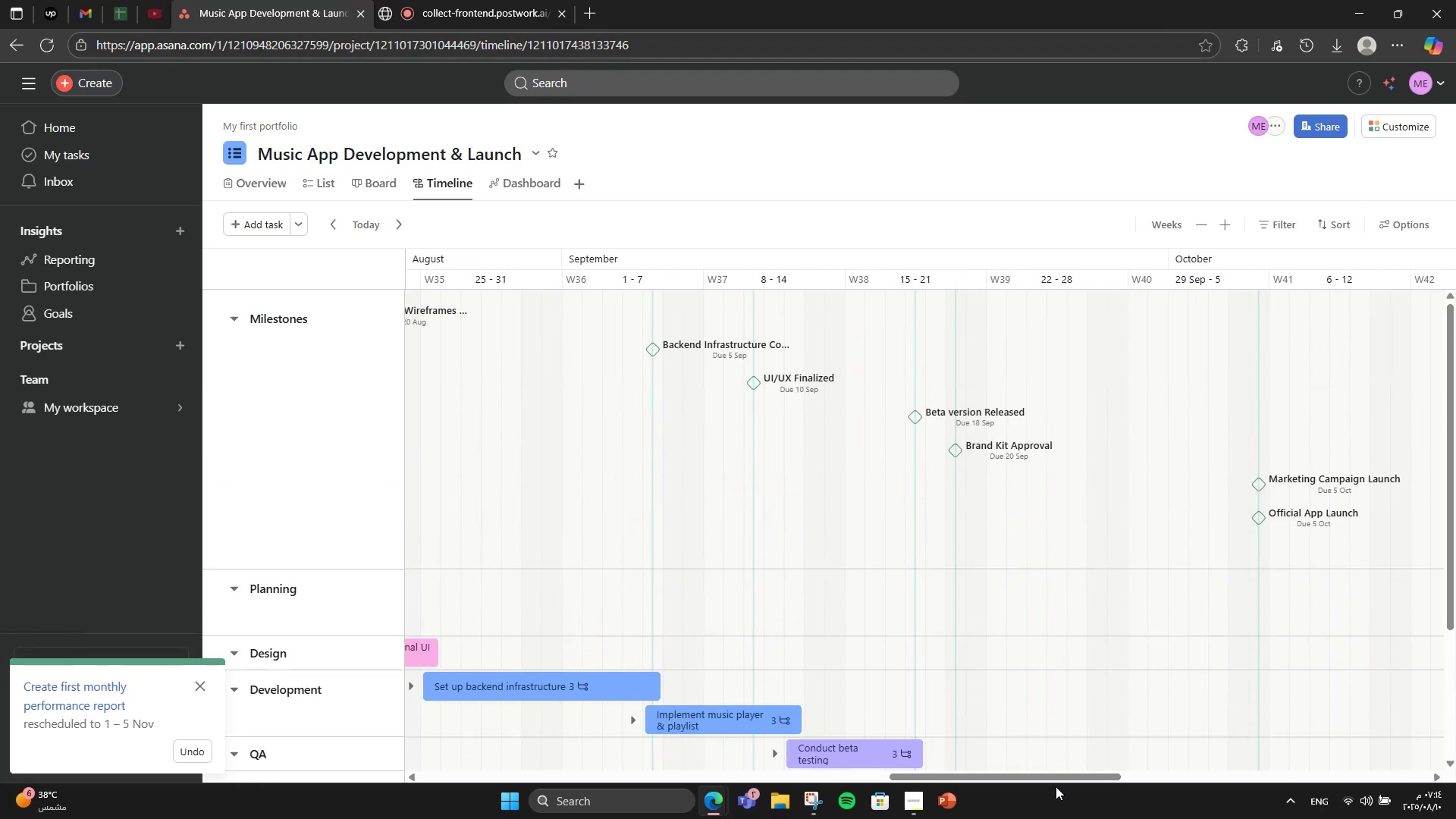 
left_click_drag(start_coordinate=[1069, 777], to_coordinate=[1249, 720])
 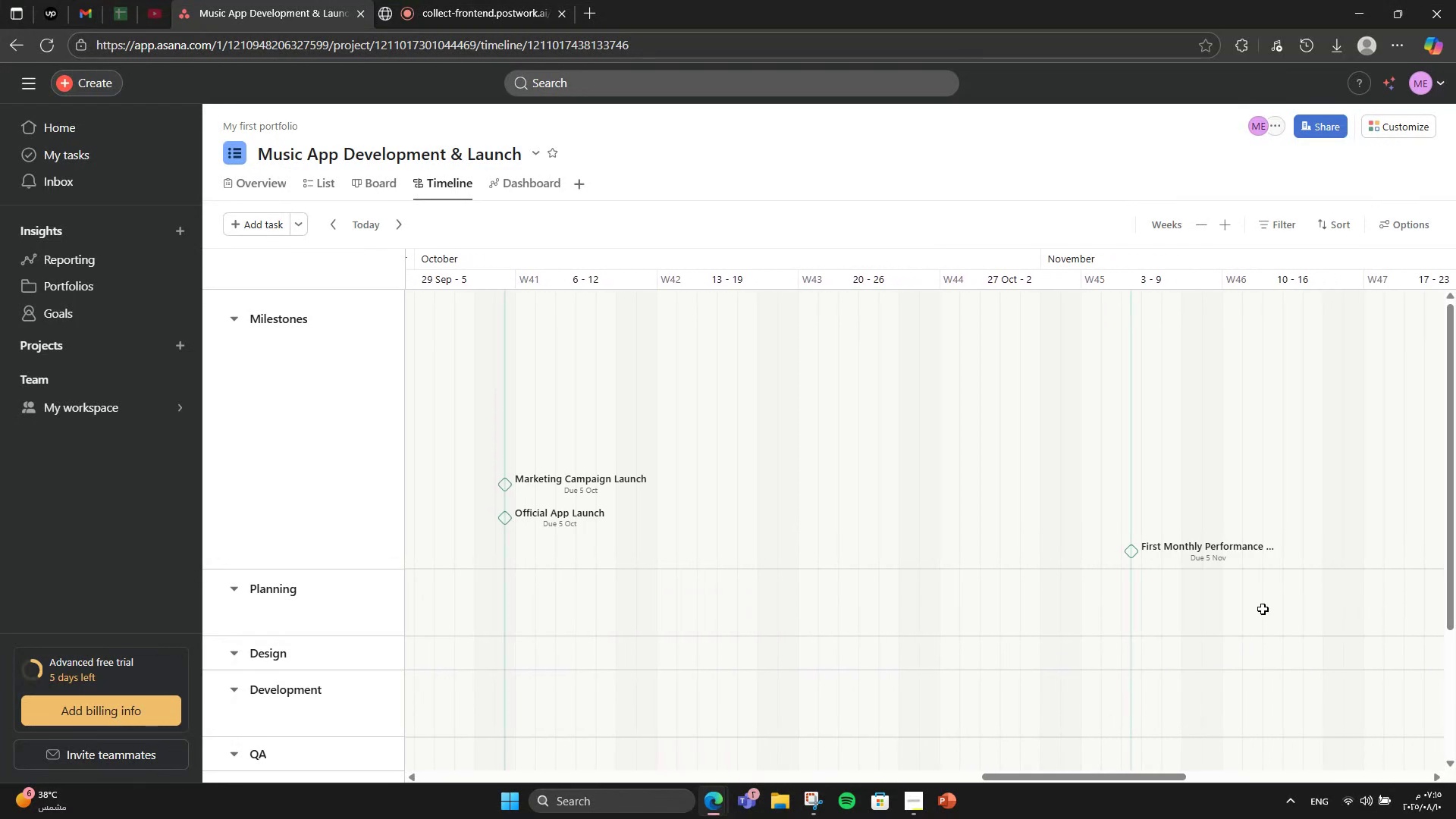 
scroll: coordinate [1250, 601], scroll_direction: down, amount: 2.0
 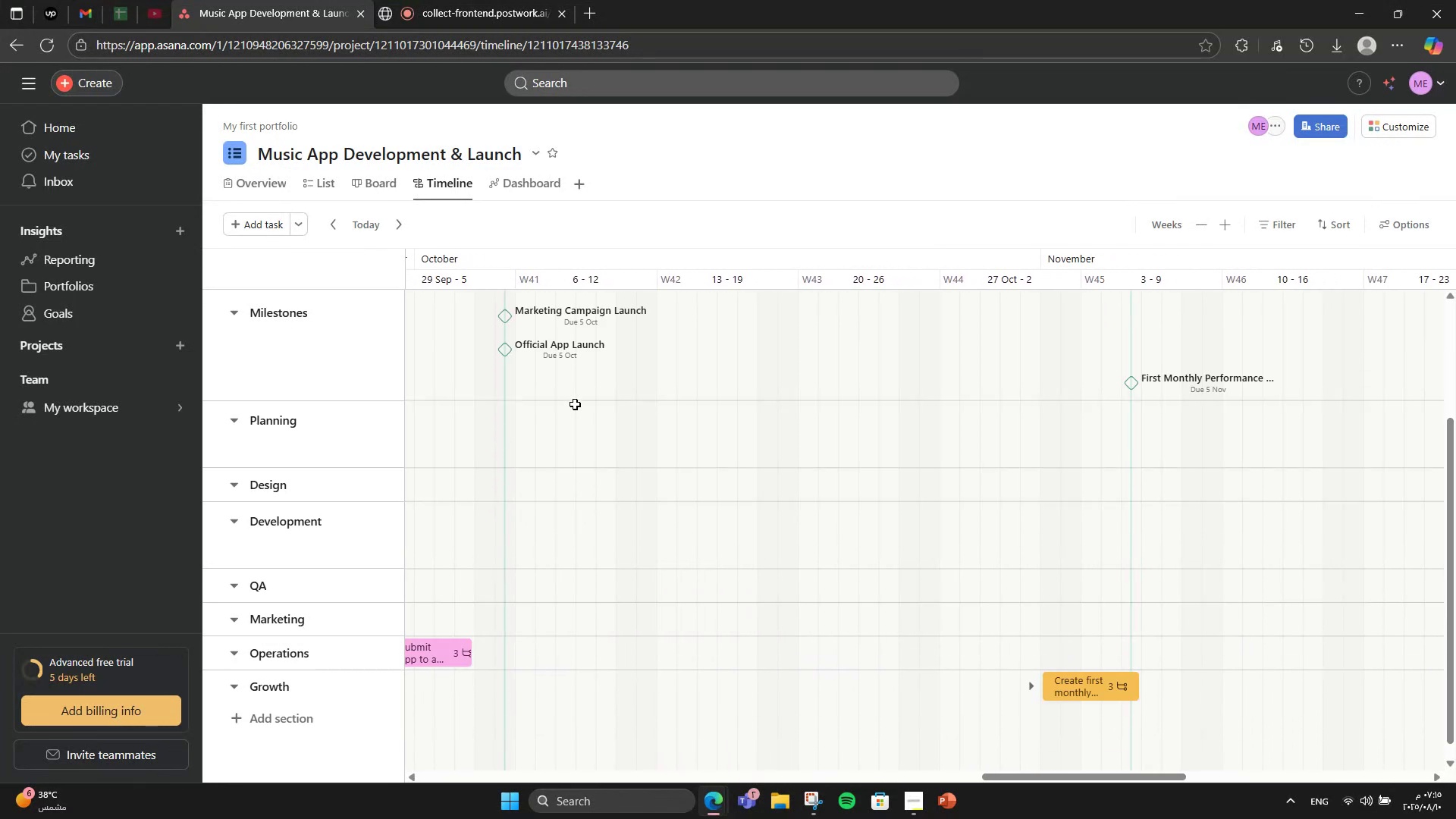 
scroll: coordinate [582, 347], scroll_direction: up, amount: 2.0
 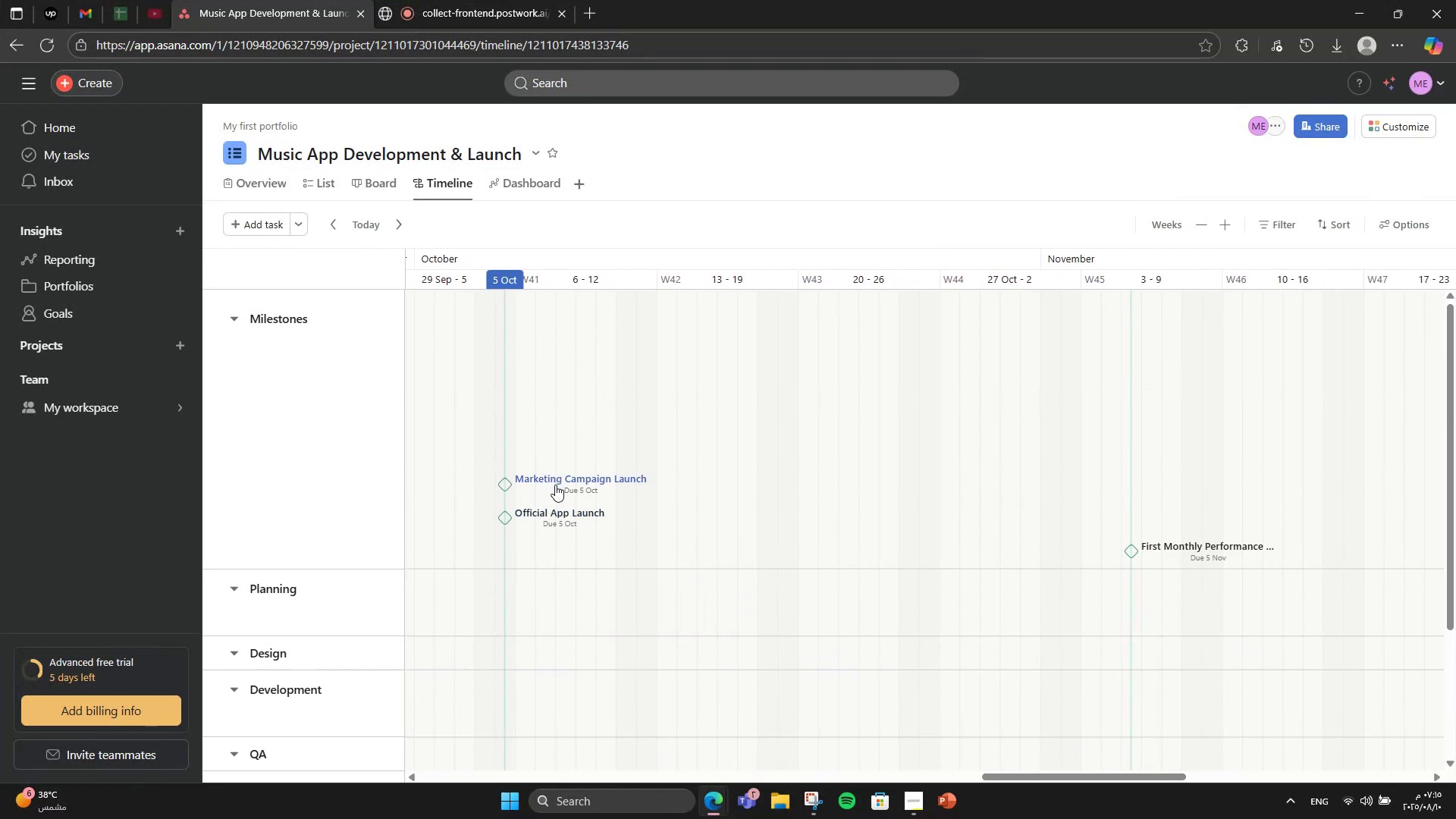 
wait(6.22)
 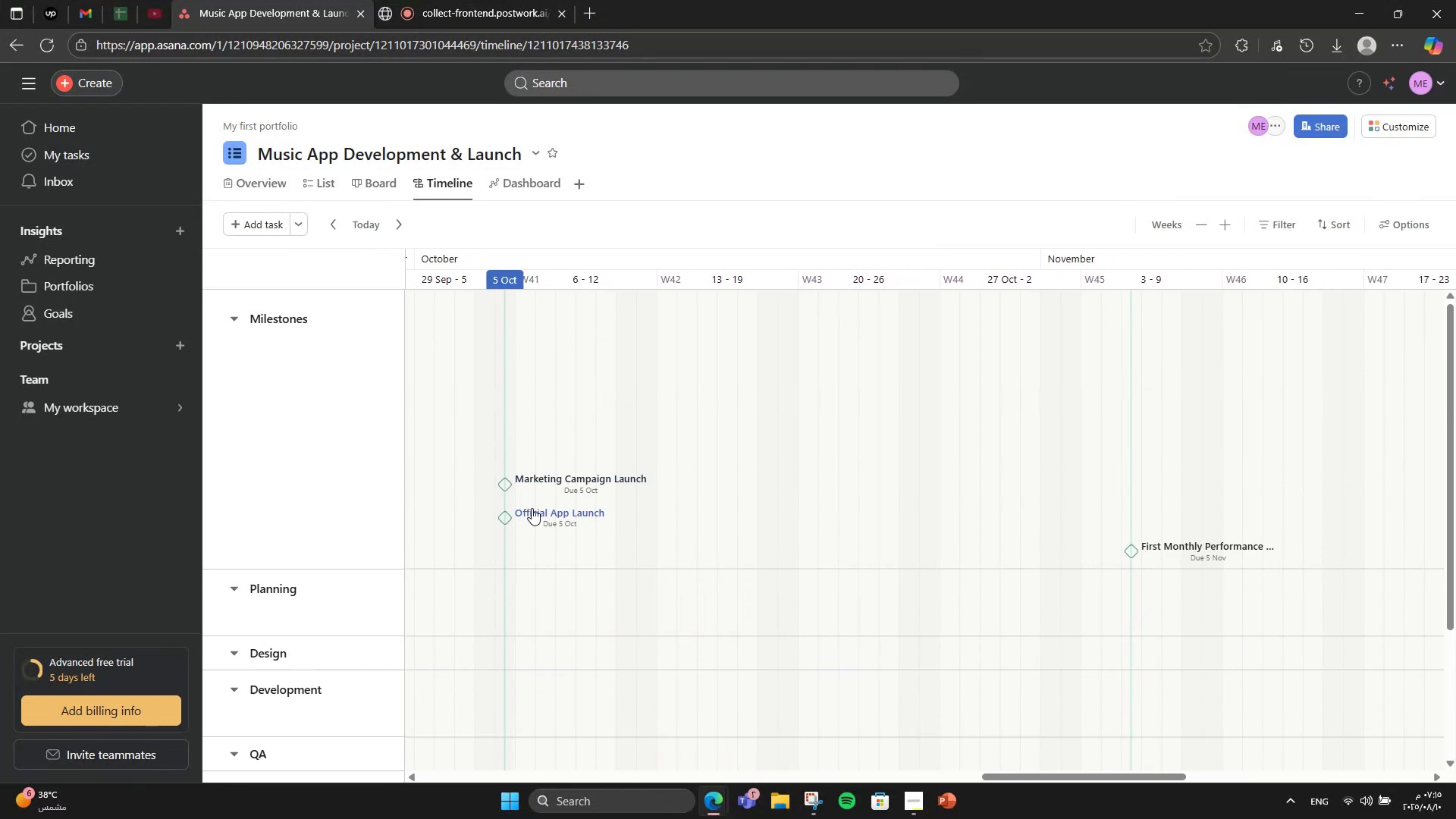 
mouse_move([517, 495])
 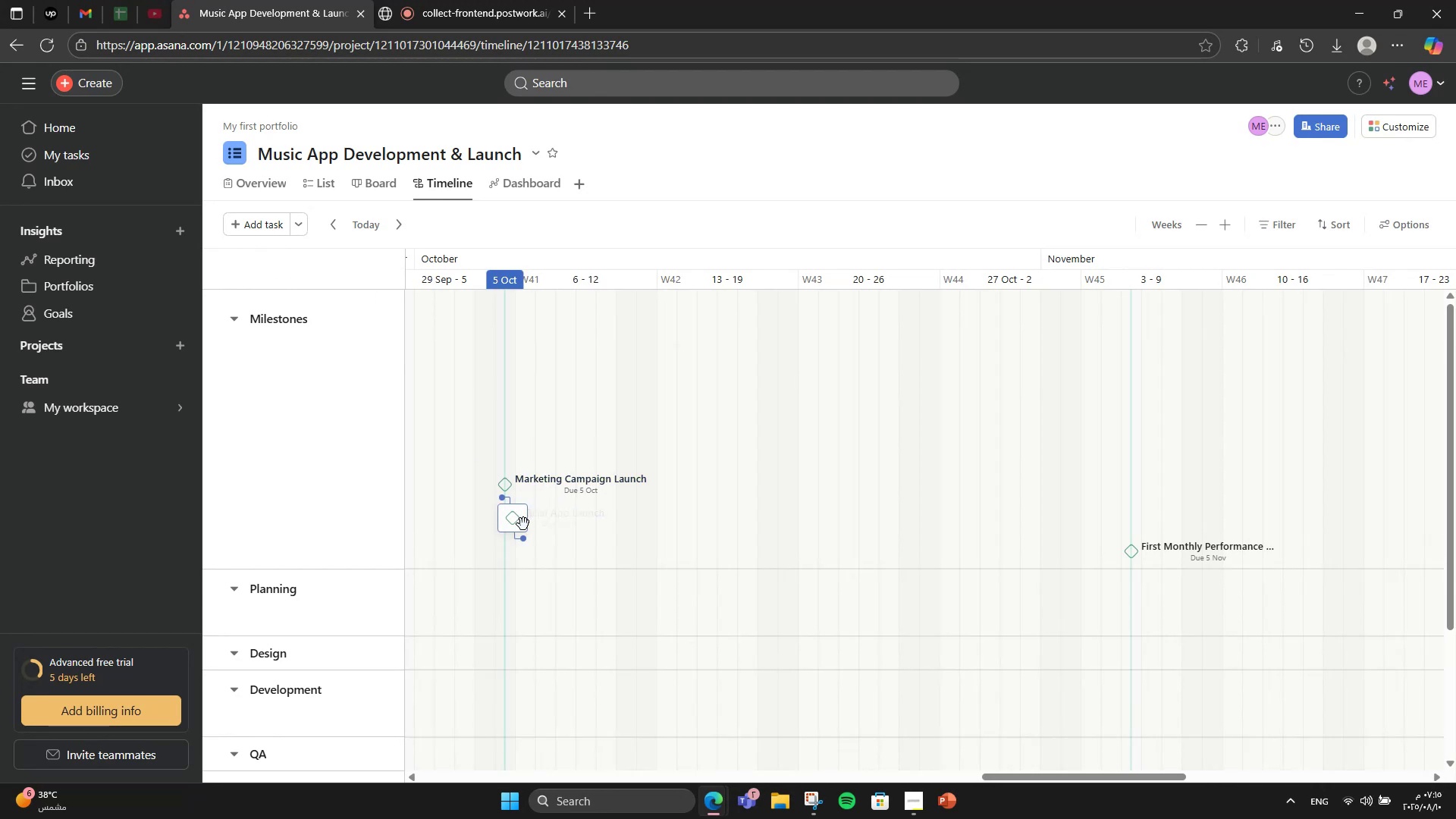 
left_click_drag(start_coordinate=[545, 508], to_coordinate=[425, 509])
 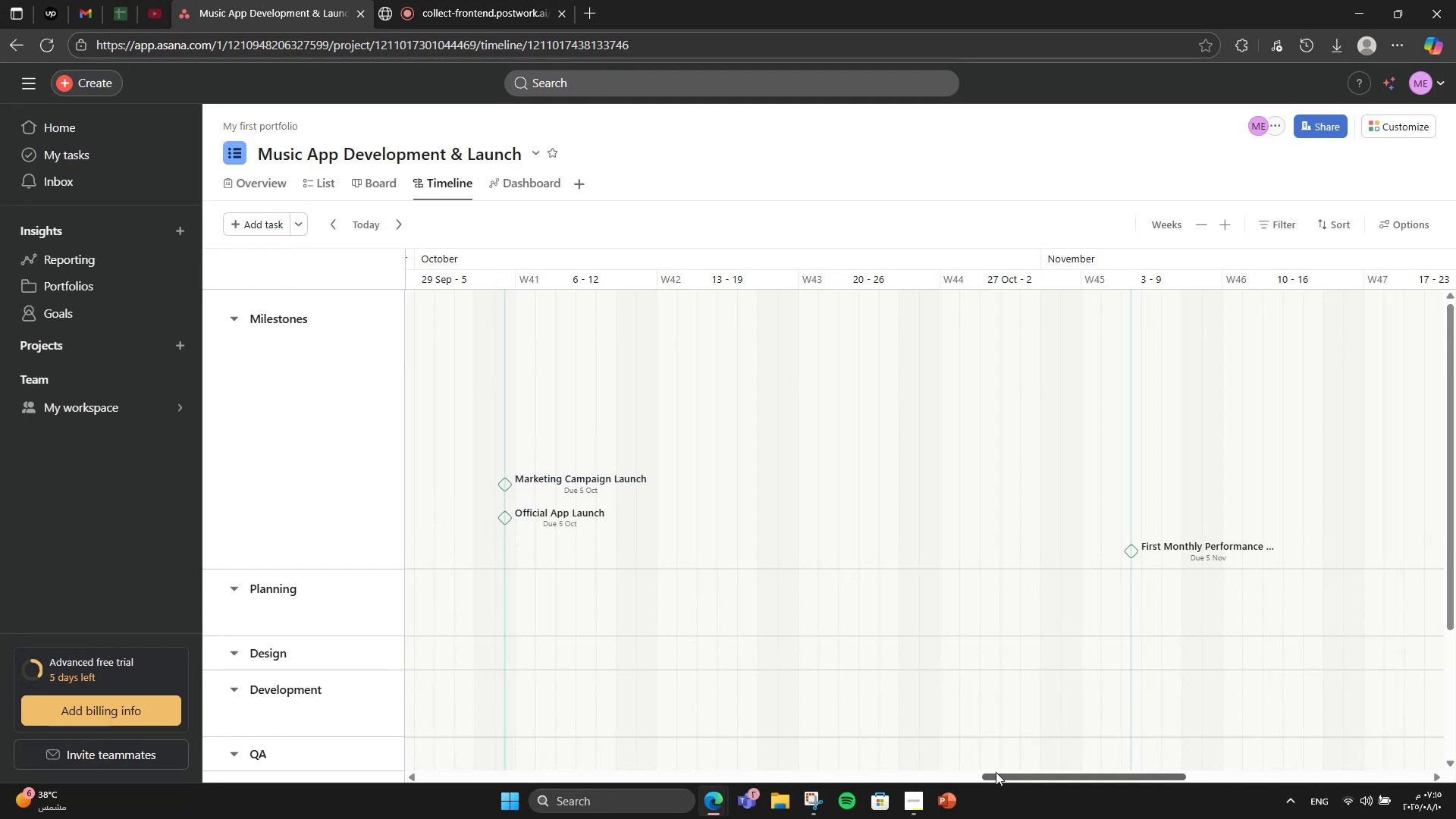 
left_click_drag(start_coordinate=[998, 773], to_coordinate=[924, 765])
 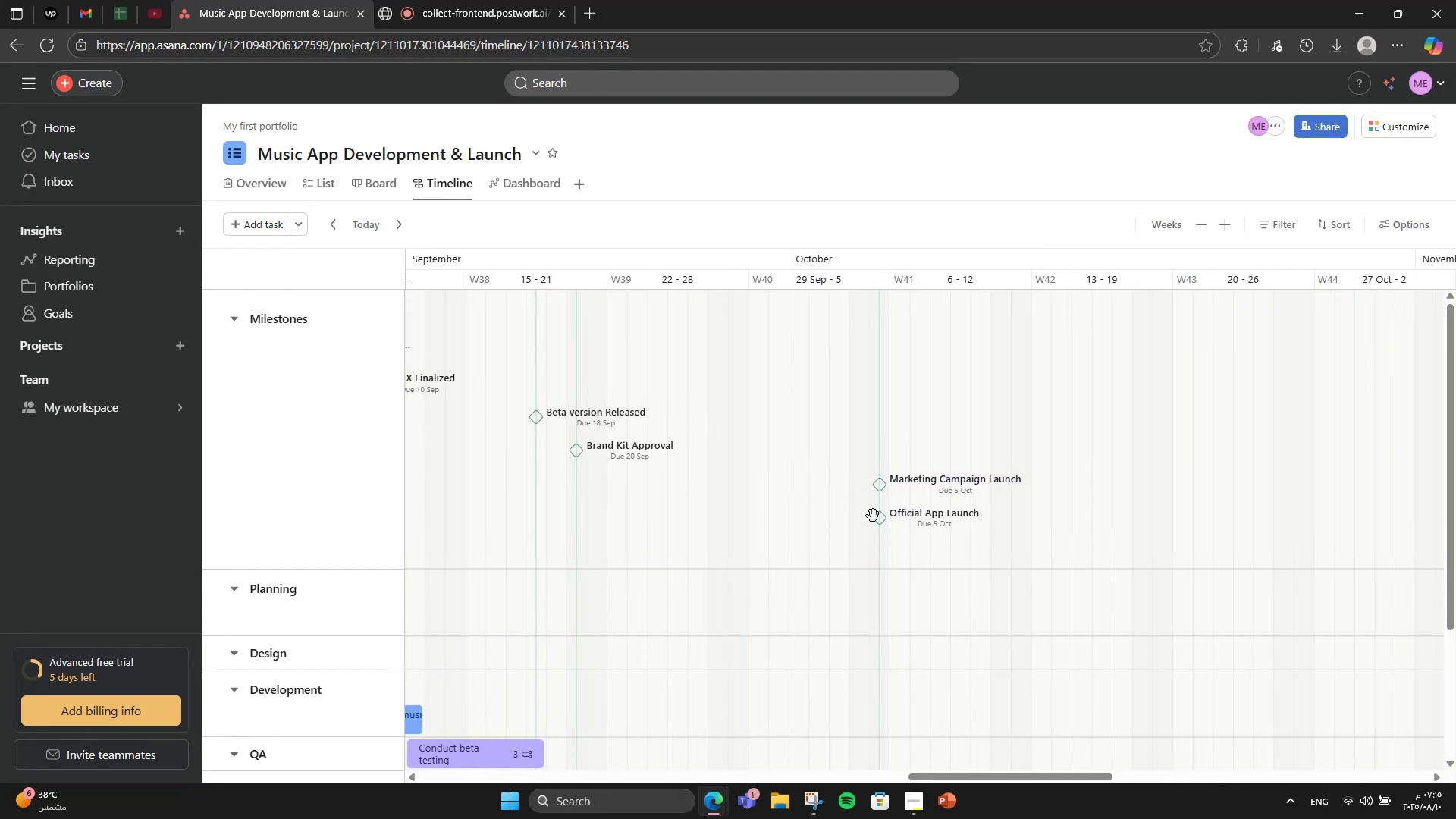 
left_click_drag(start_coordinate=[886, 515], to_coordinate=[675, 520])
 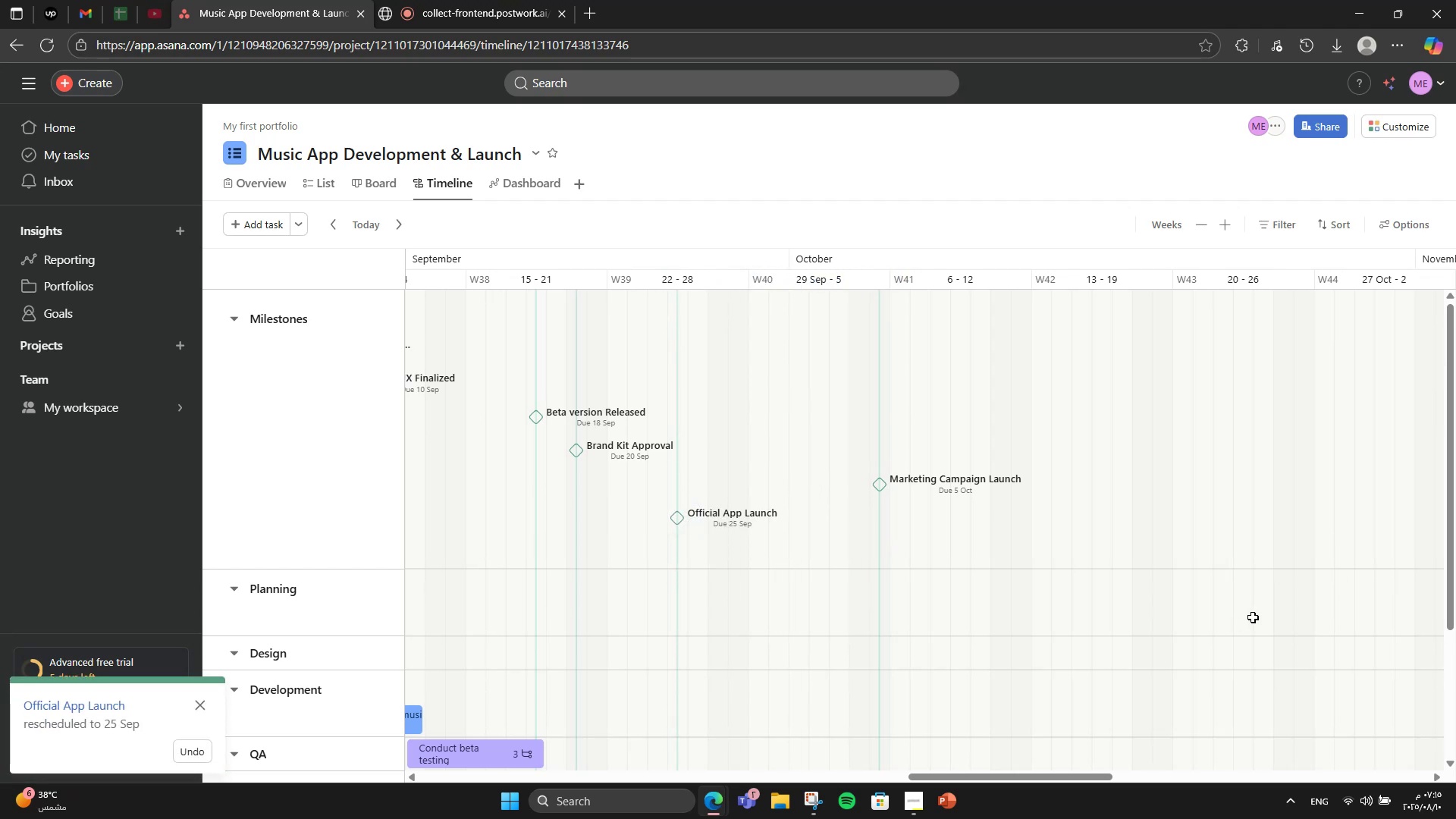 
wait(6.59)
 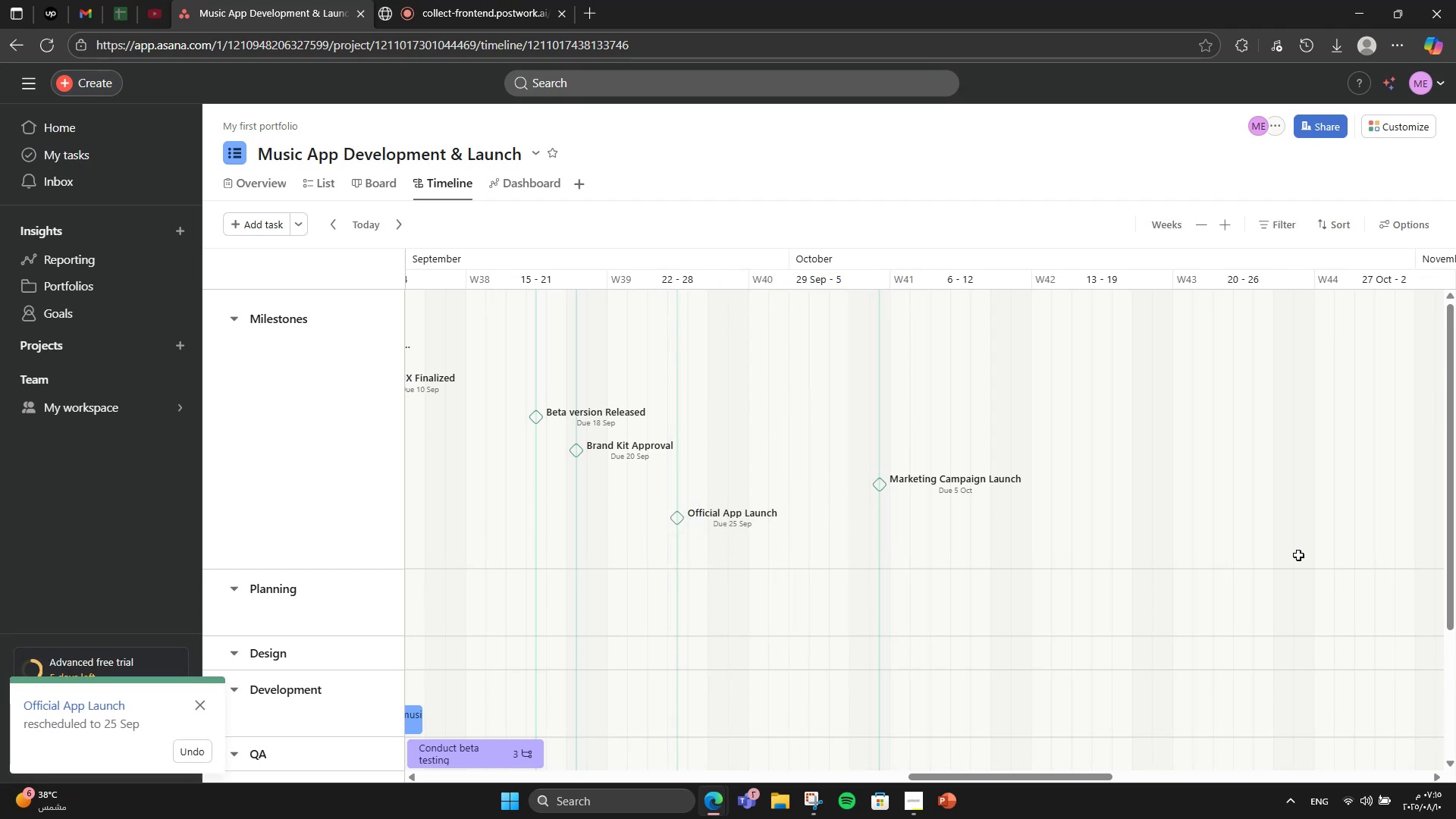 
left_click_drag(start_coordinate=[1072, 774], to_coordinate=[921, 722])
 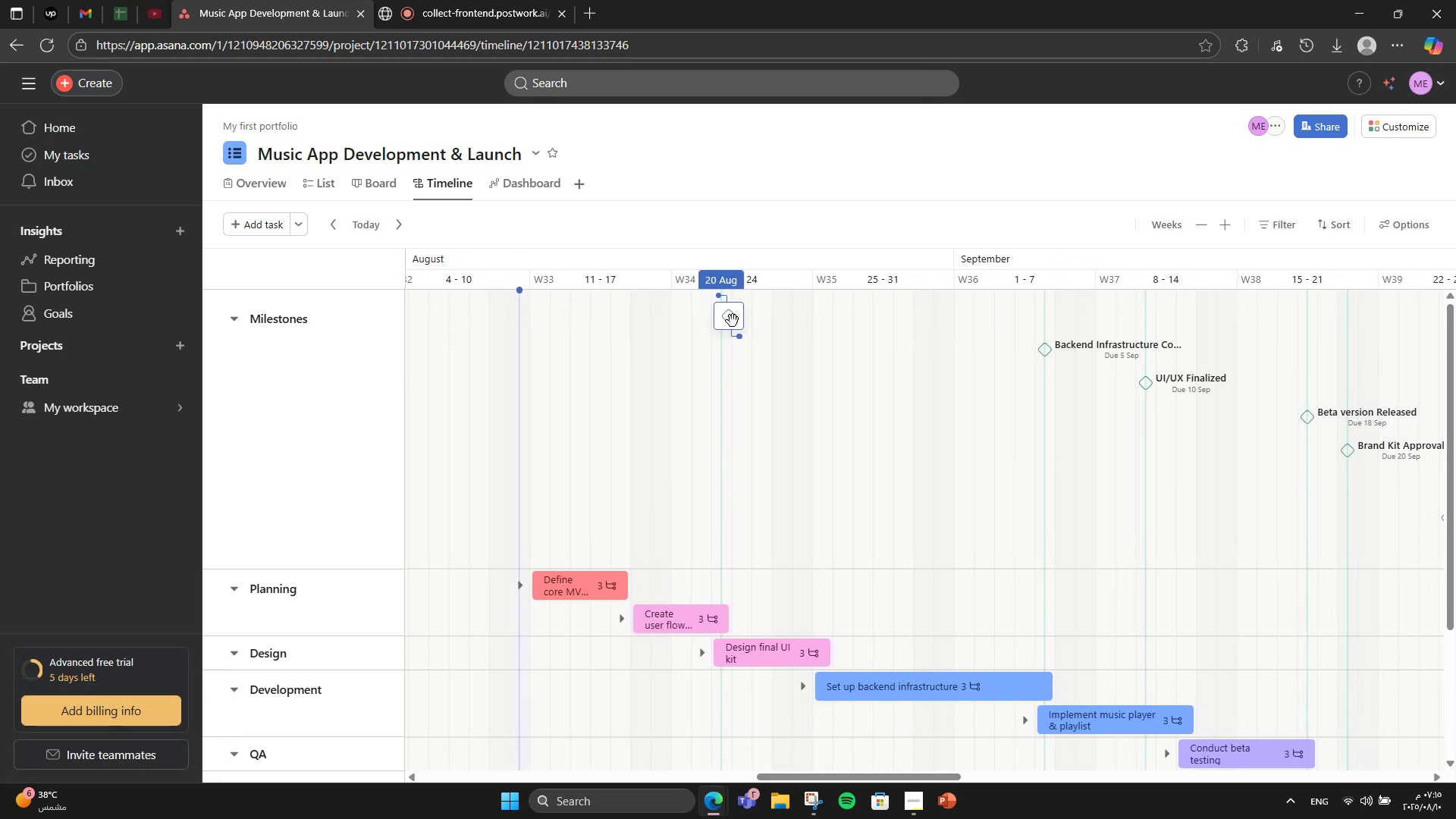 
left_click_drag(start_coordinate=[737, 335], to_coordinate=[580, 585])
 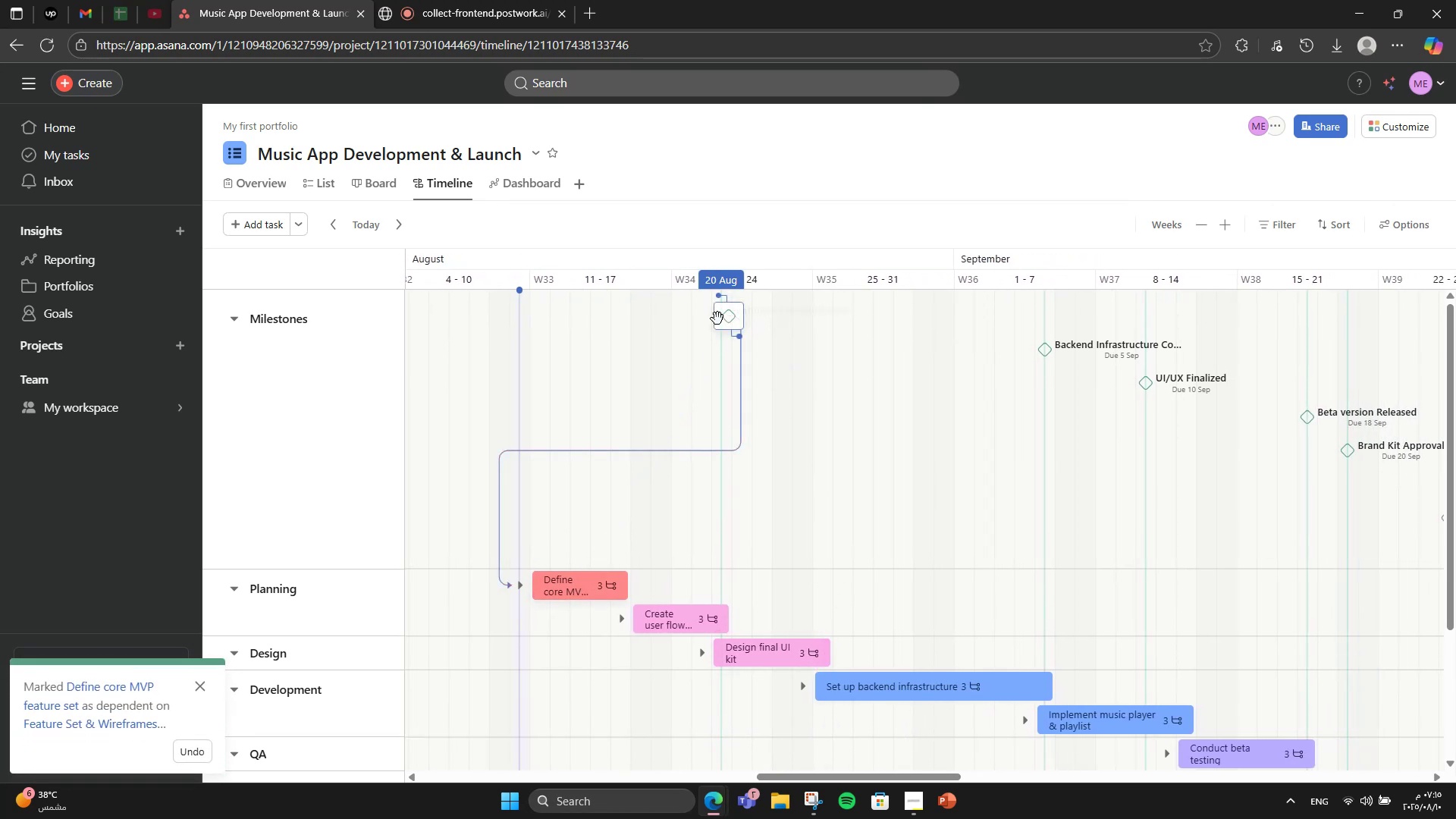 
wait(6.32)
 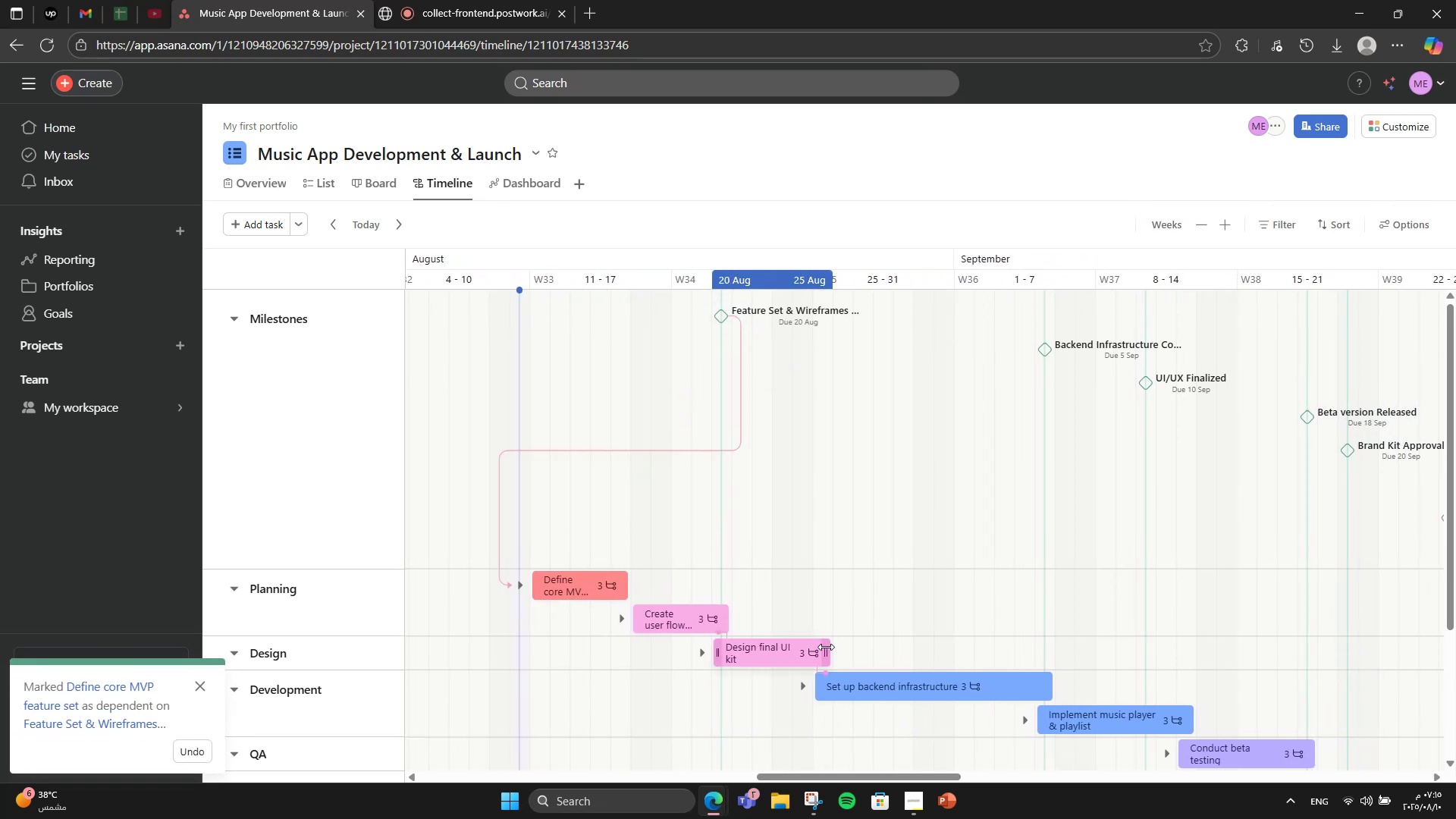 
left_click_drag(start_coordinate=[743, 337], to_coordinate=[739, 350])
 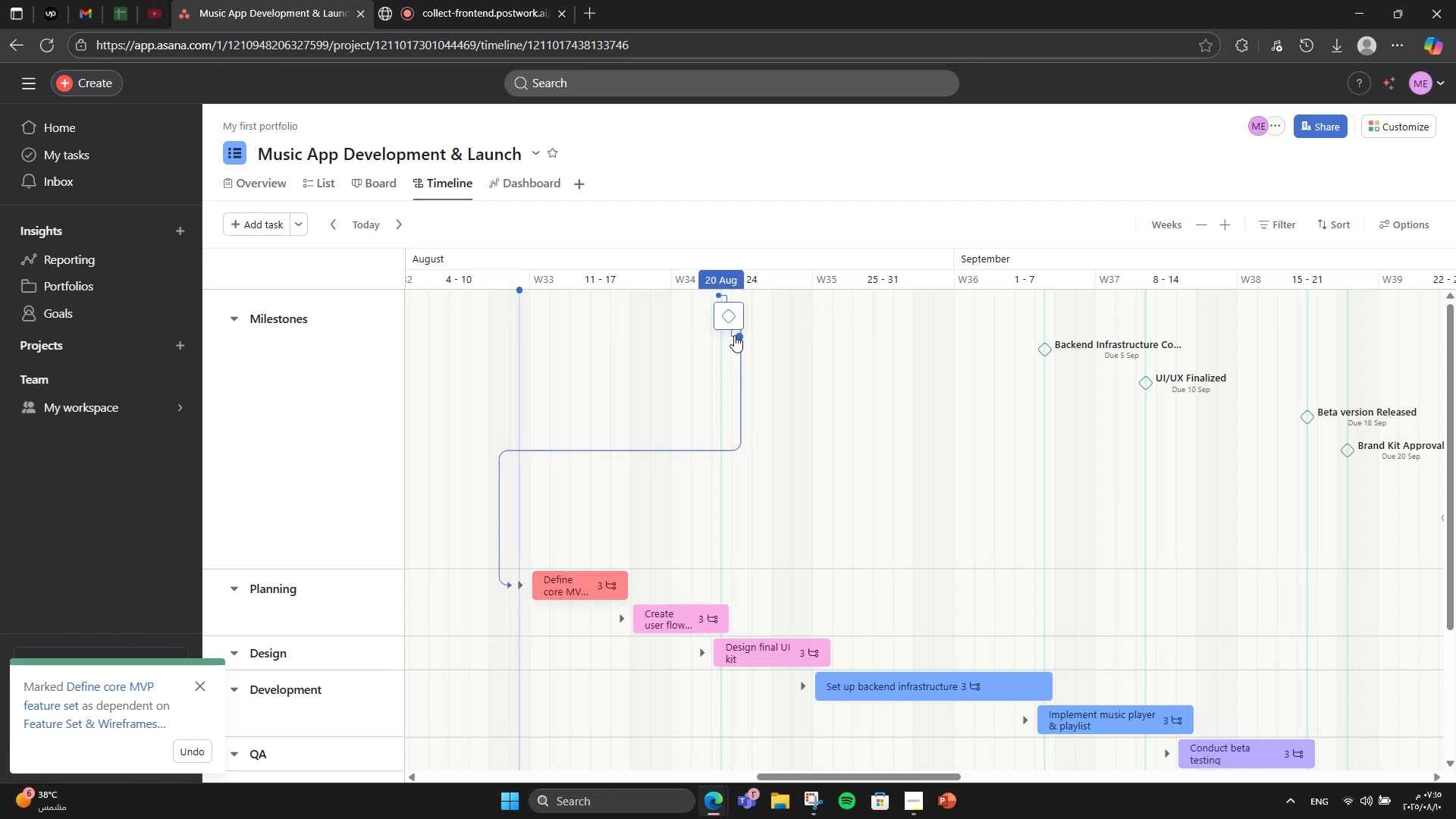 
left_click_drag(start_coordinate=[734, 337], to_coordinate=[696, 625])
 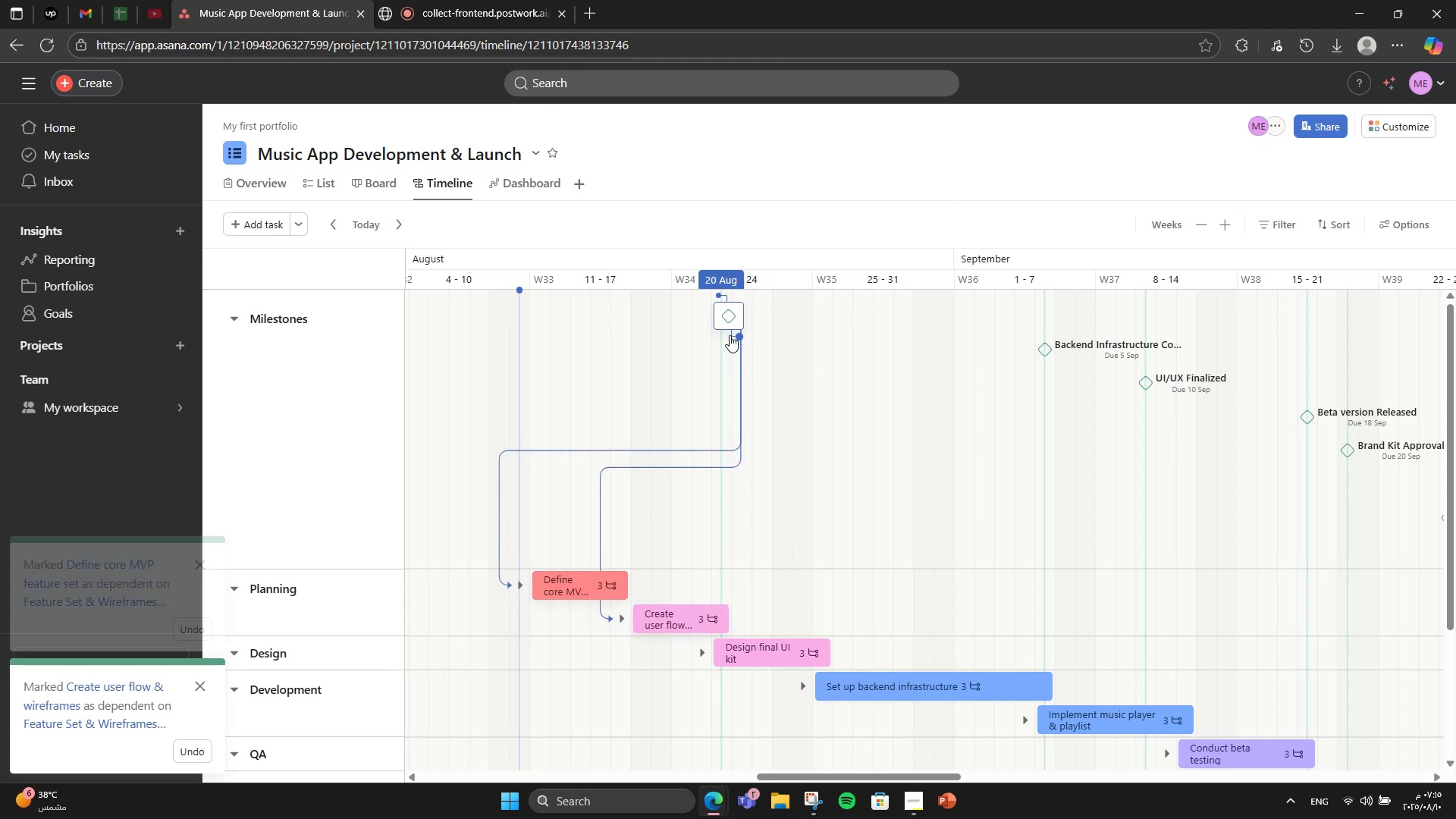 
left_click_drag(start_coordinate=[733, 336], to_coordinate=[803, 647])
 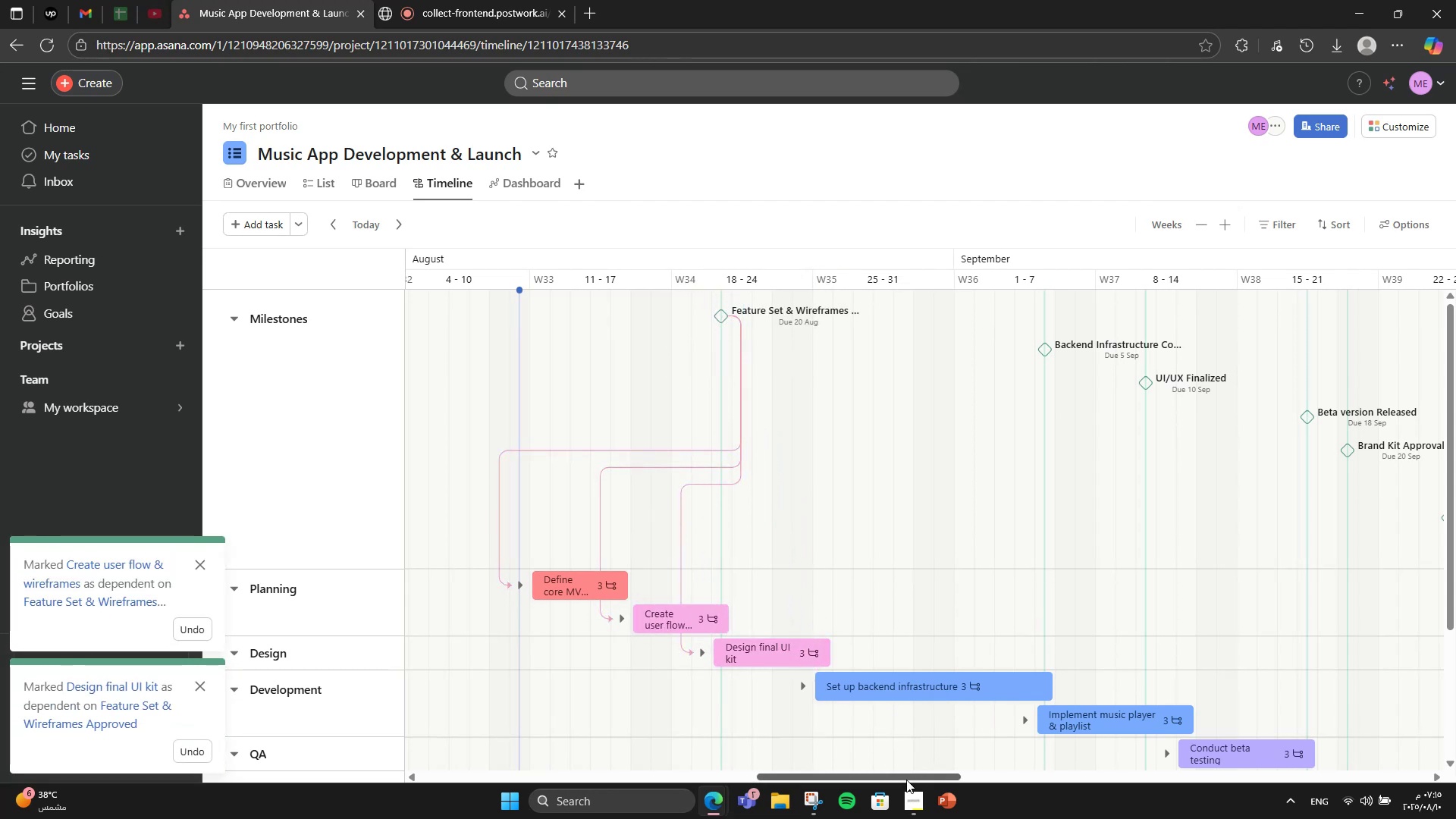 
left_click_drag(start_coordinate=[921, 777], to_coordinate=[956, 777])
 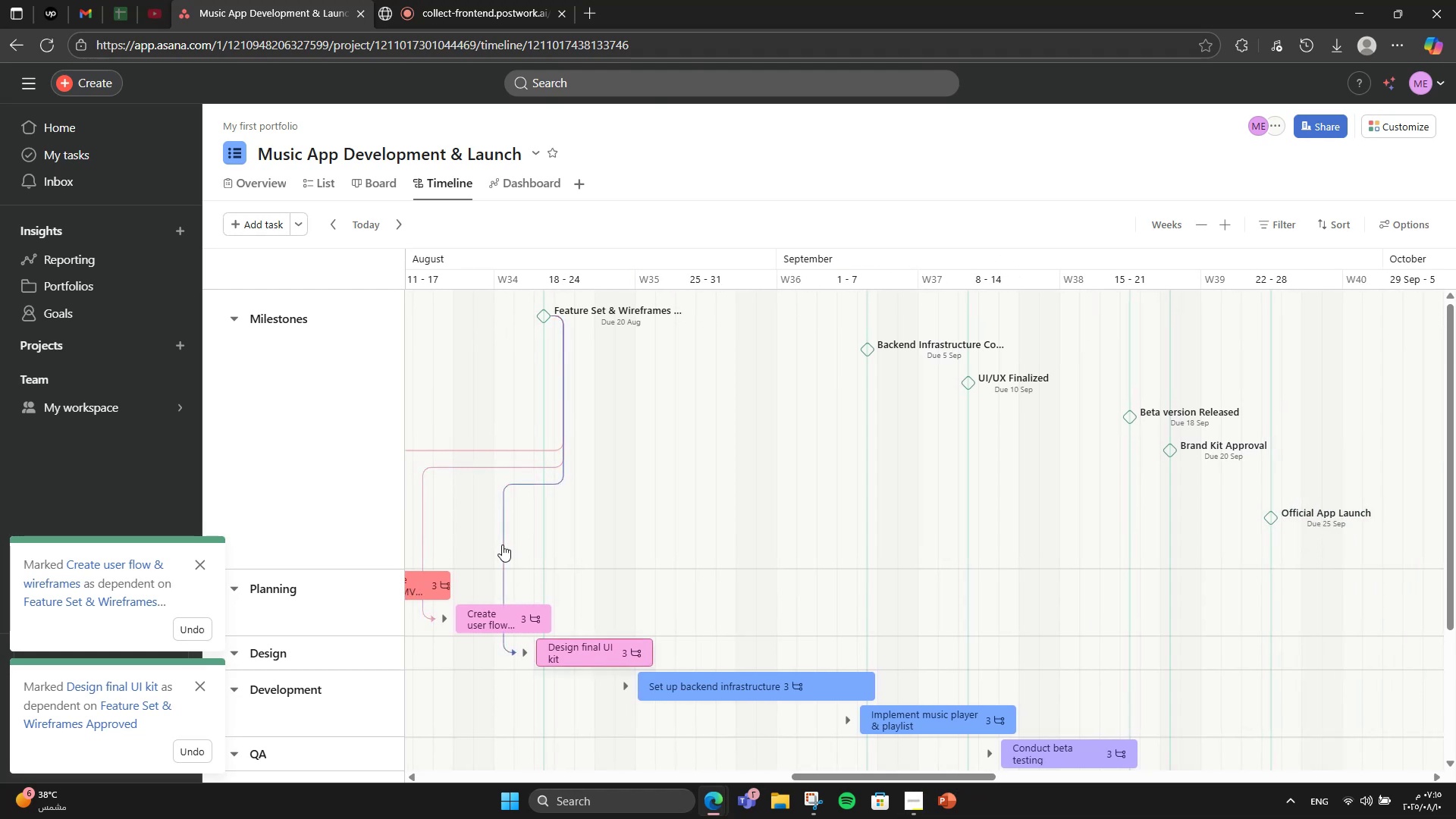 
left_click([504, 544])
 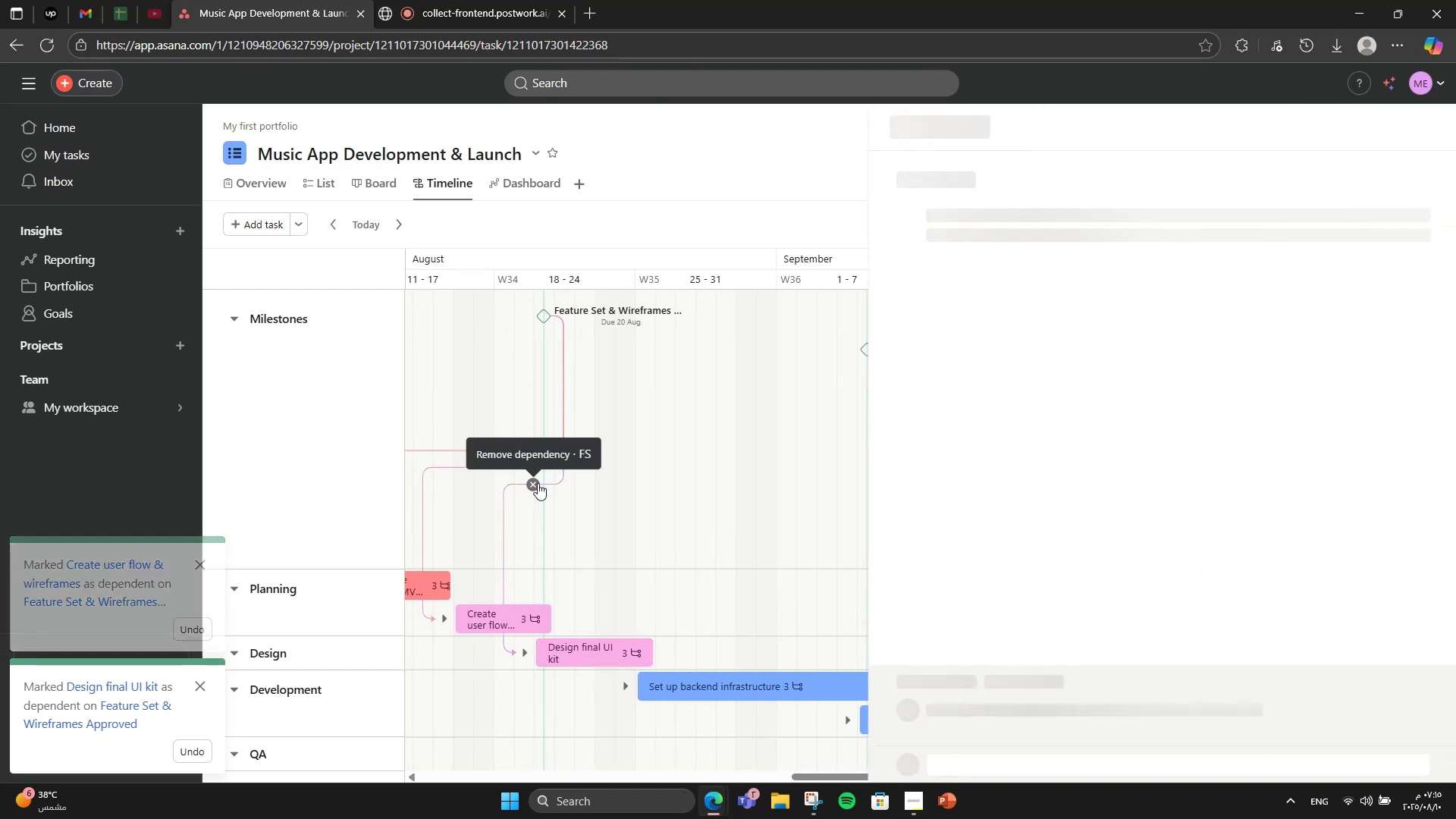 
left_click([538, 483])
 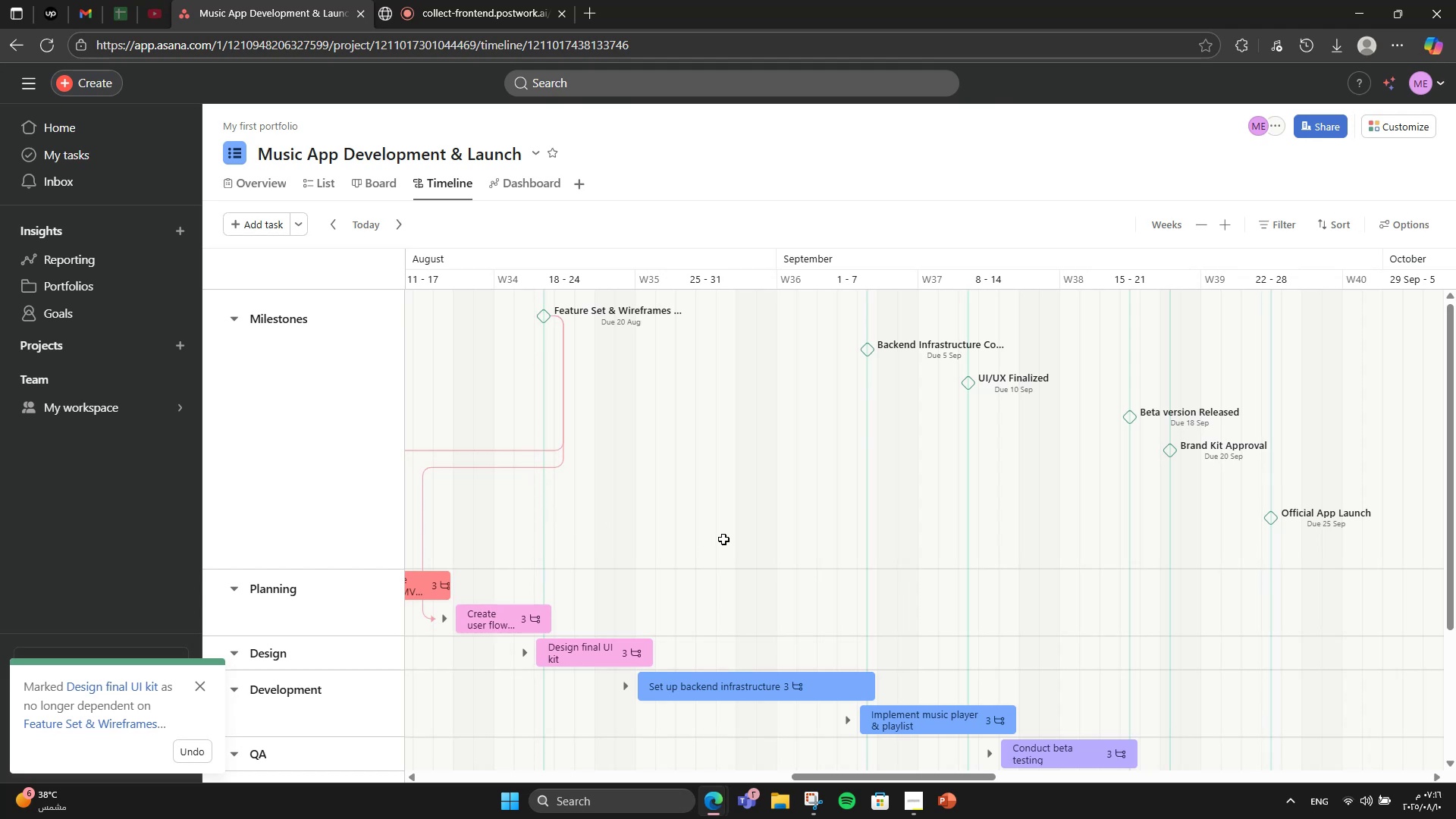 
wait(12.21)
 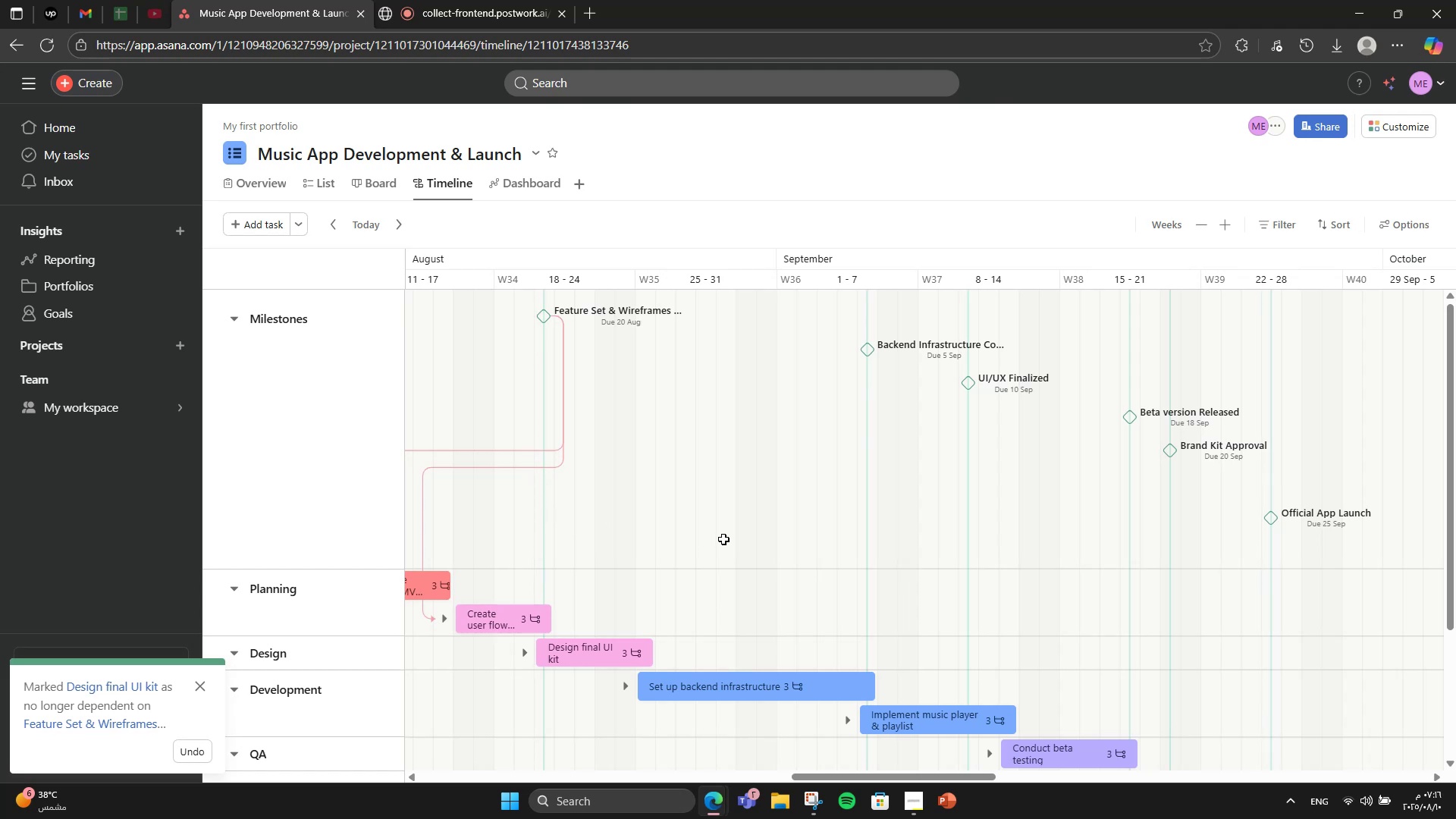 
left_click_drag(start_coordinate=[881, 370], to_coordinate=[793, 695])
 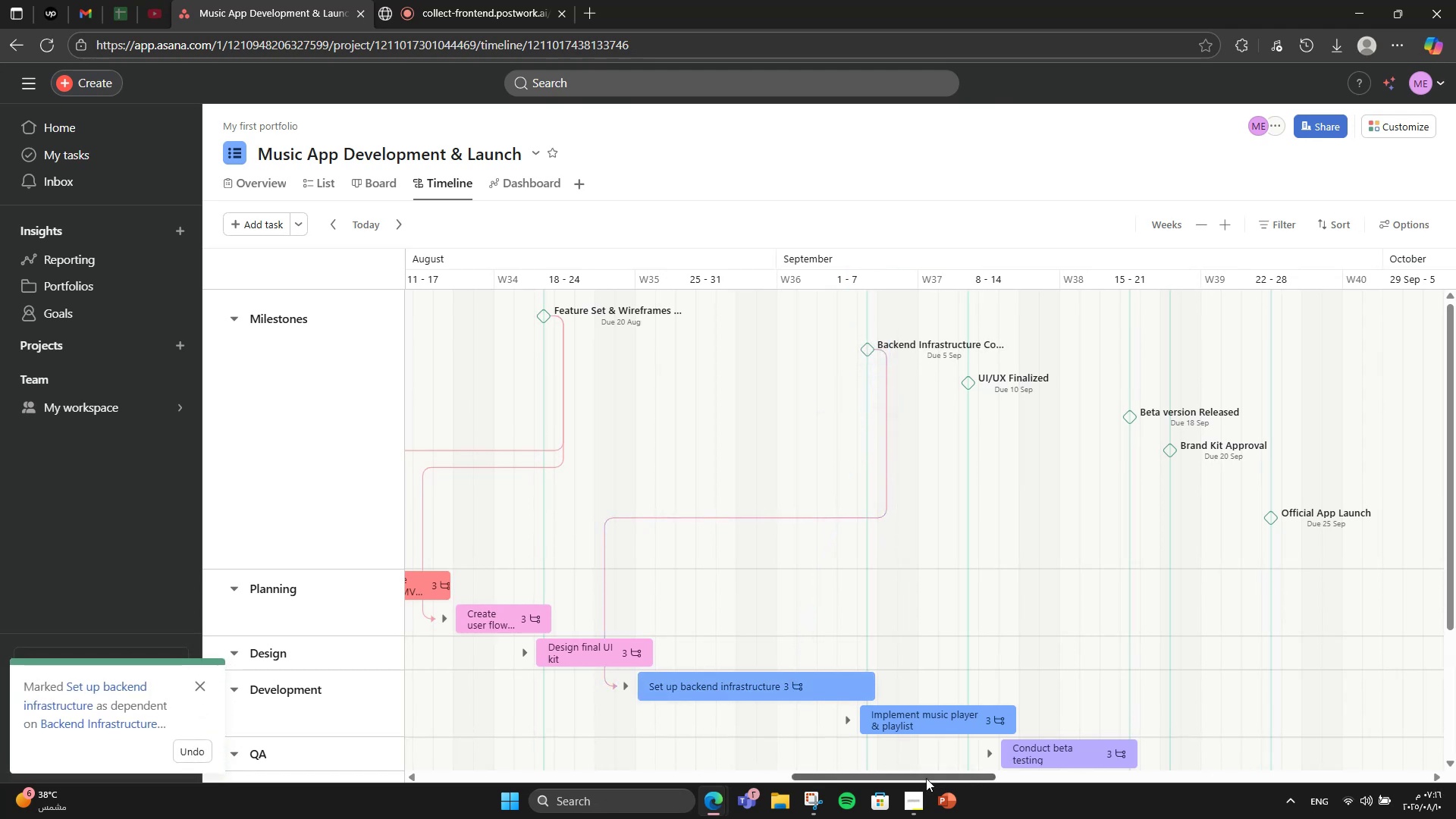 
left_click_drag(start_coordinate=[926, 778], to_coordinate=[1003, 777])
 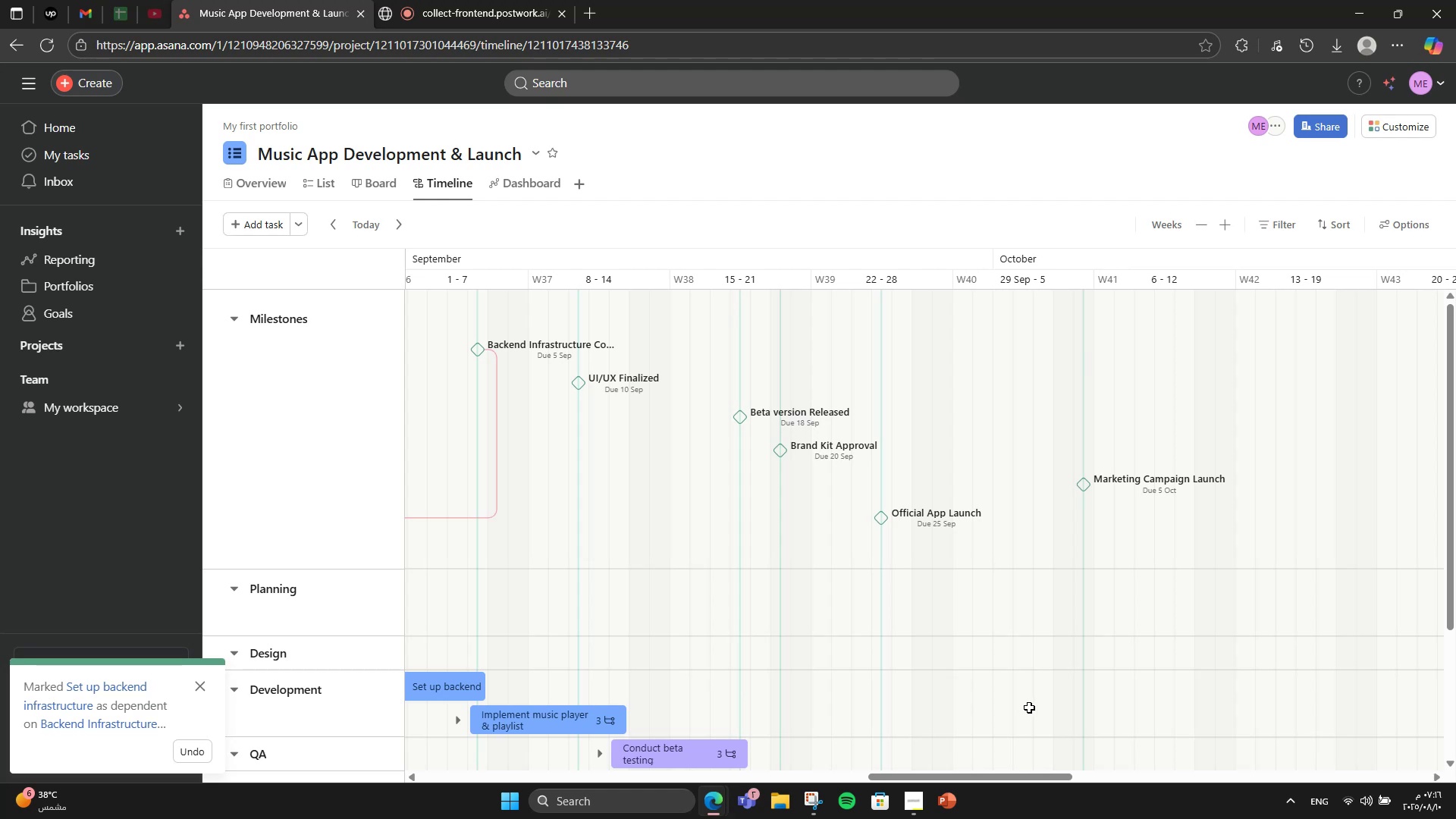 
wait(5.96)
 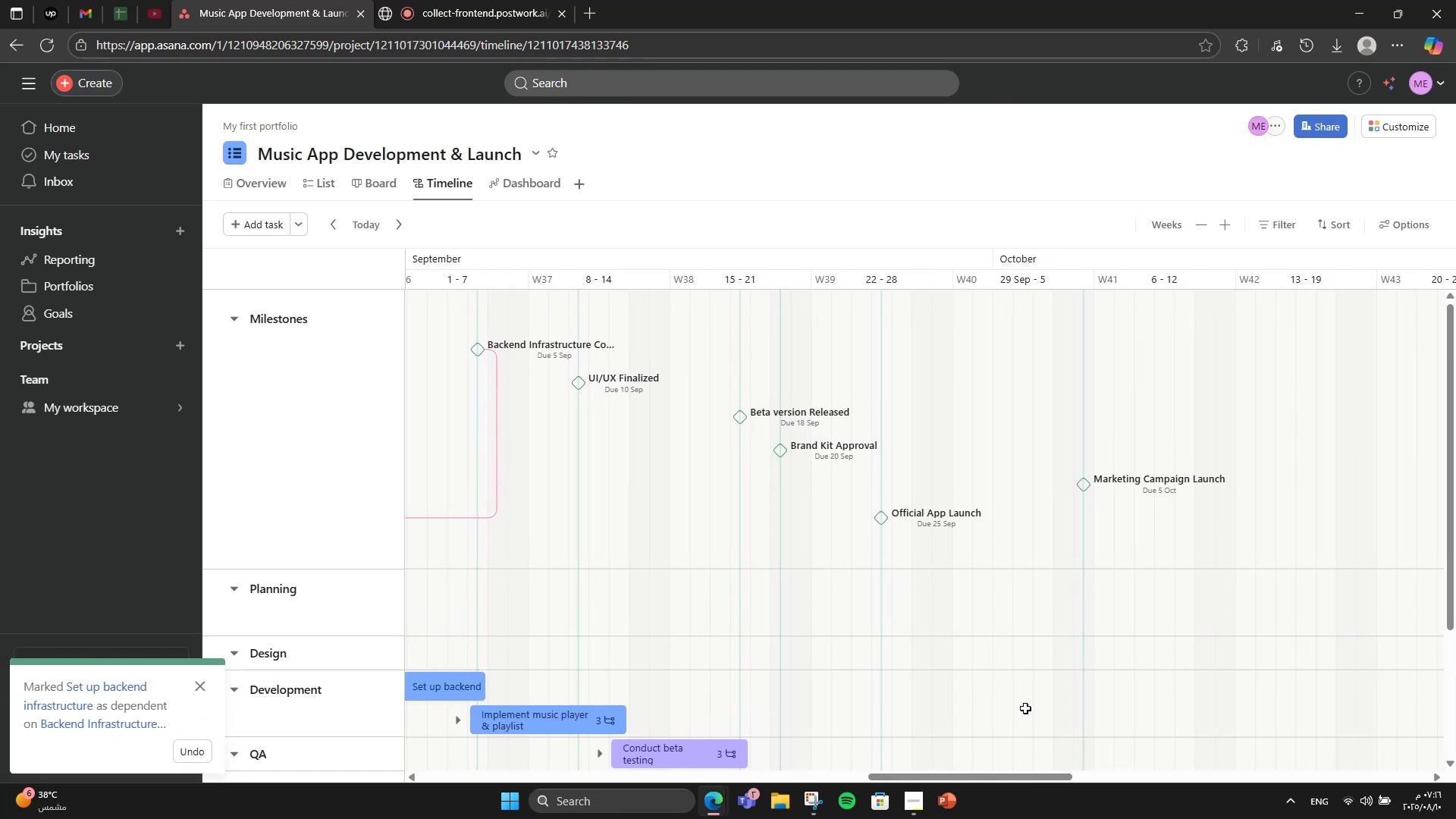 
scroll: coordinate [740, 378], scroll_direction: down, amount: 1.0
 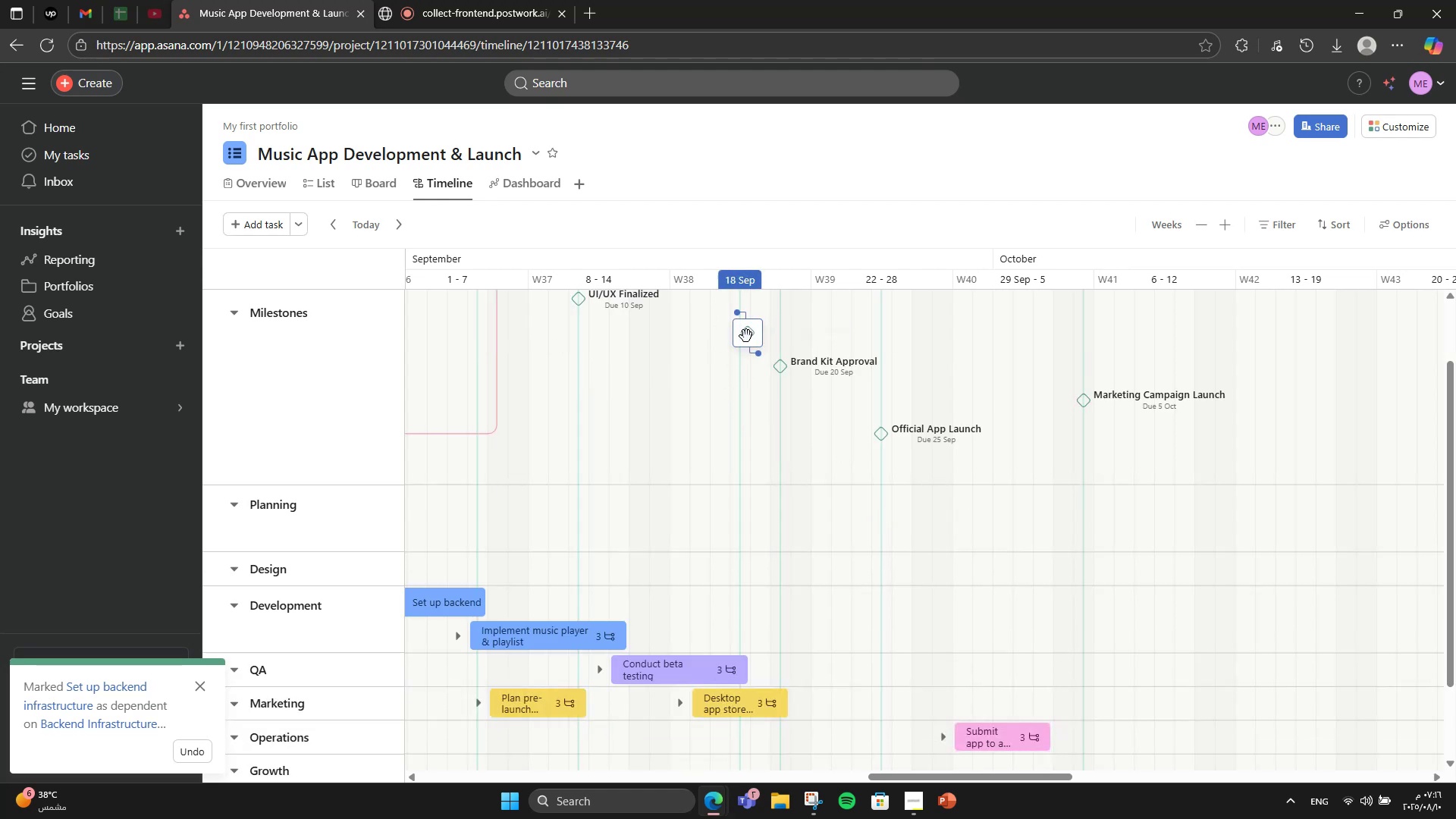 
left_click_drag(start_coordinate=[758, 353], to_coordinate=[692, 672])
 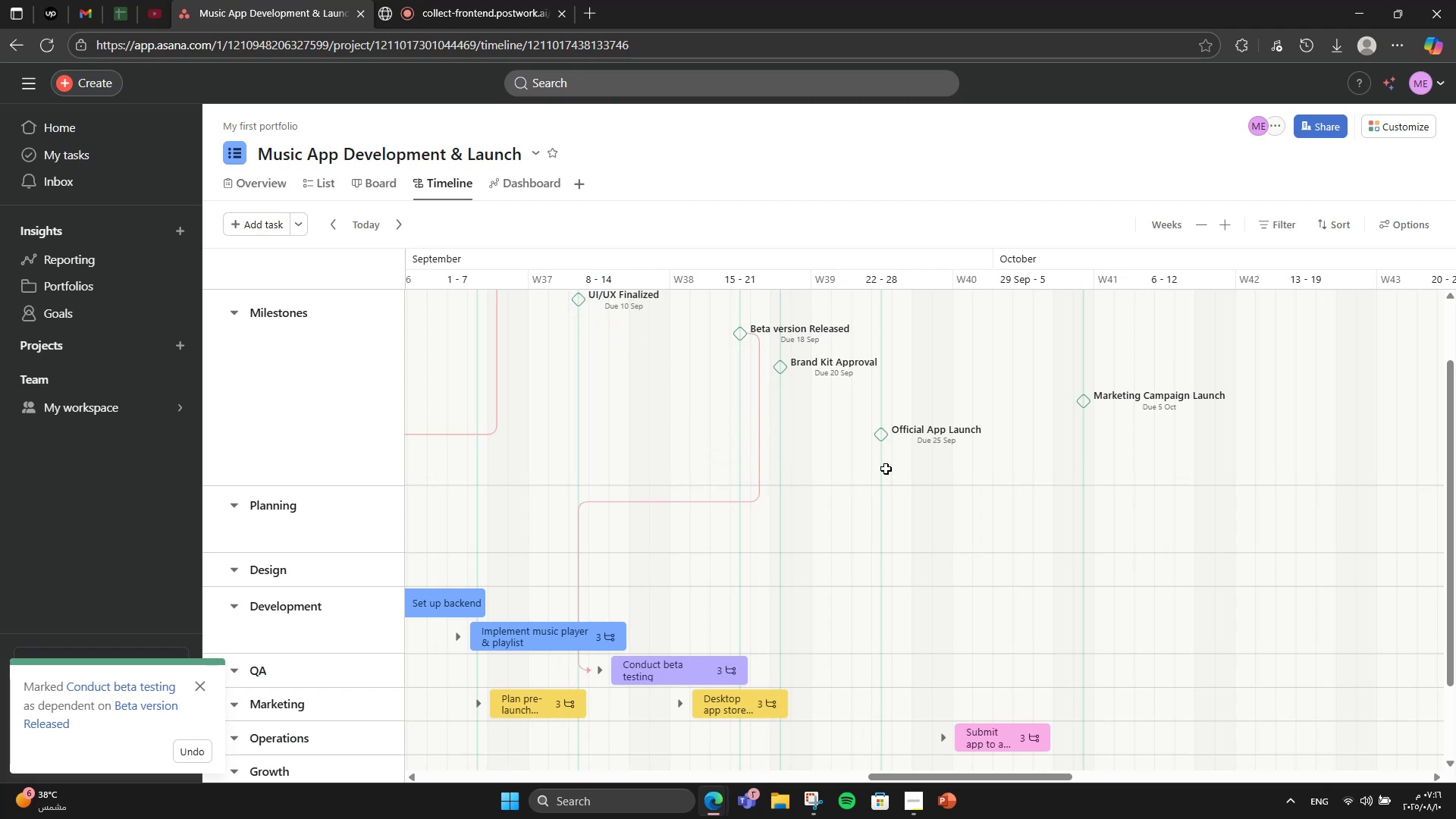 
wait(13.75)
 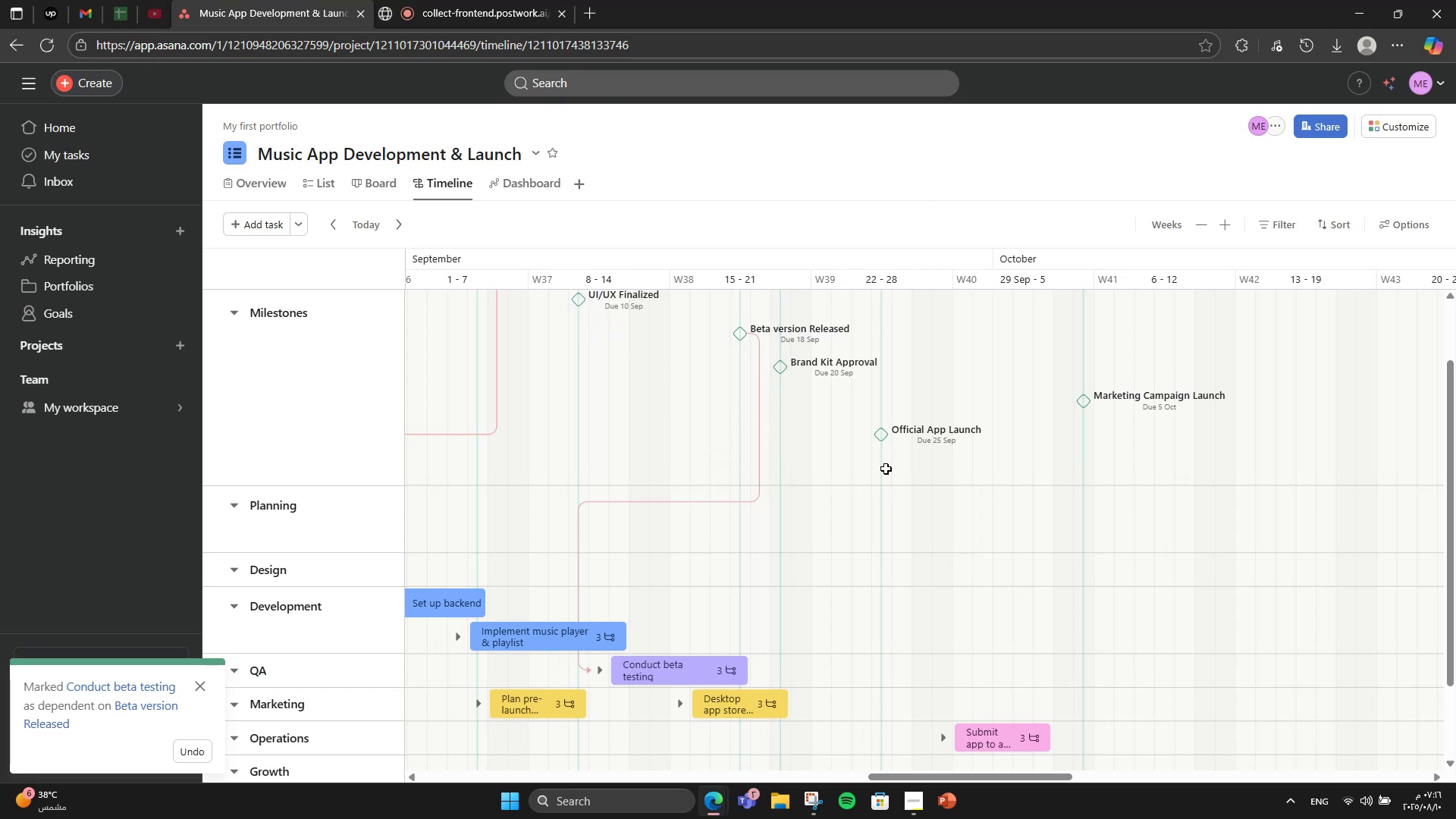 
mouse_move([798, 339])
 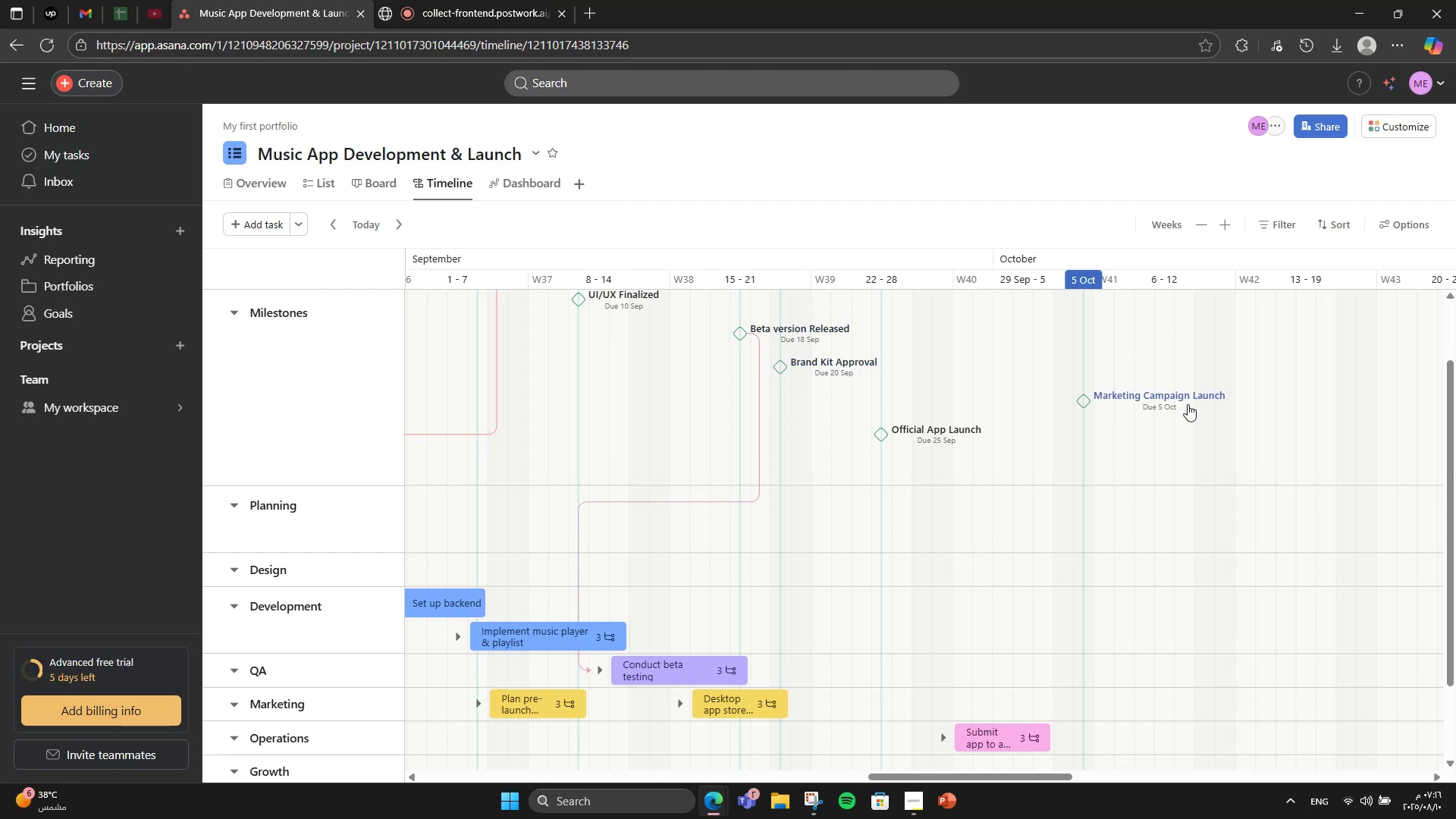 
wait(6.06)
 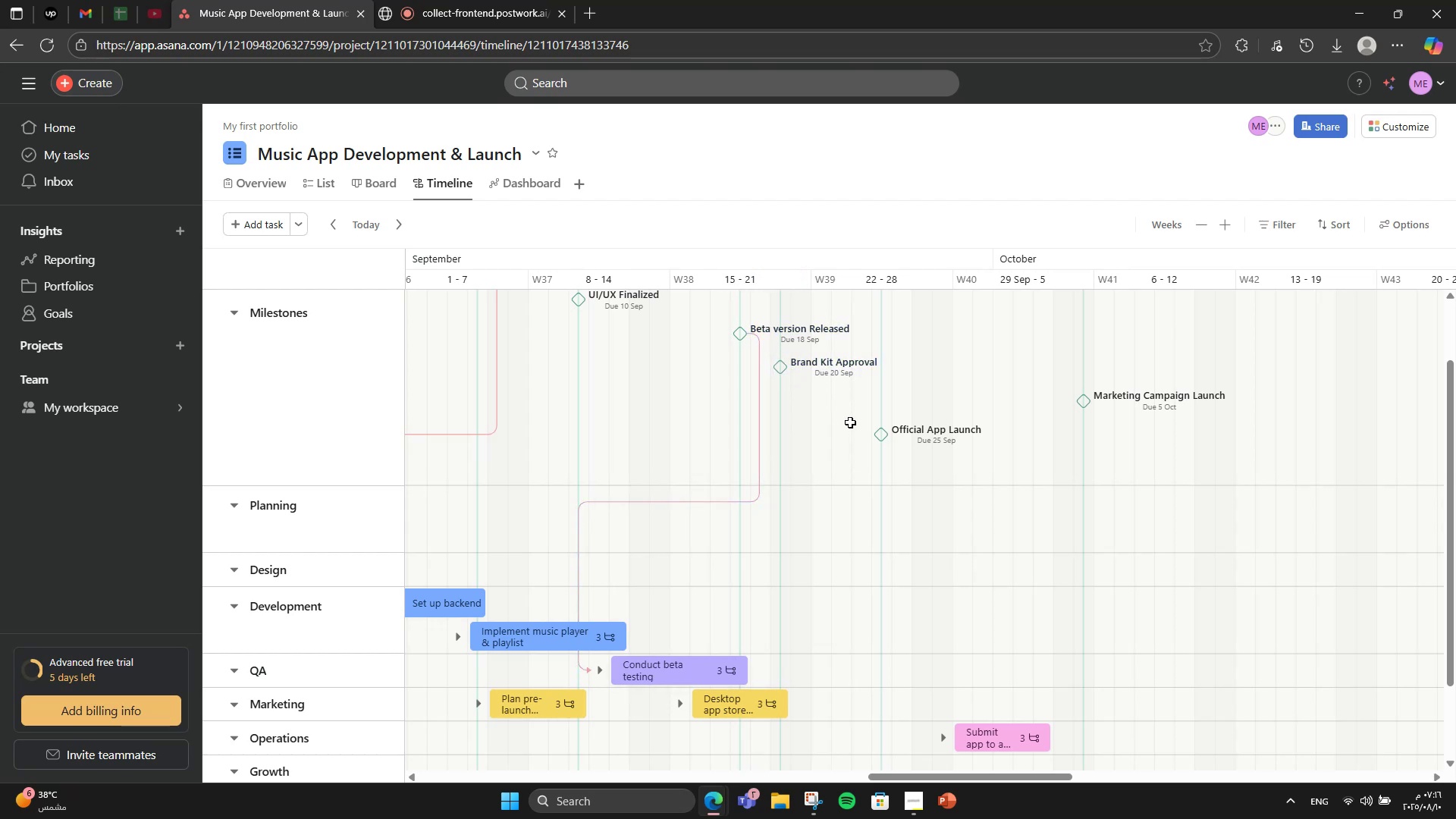 
scroll: coordinate [1188, 391], scroll_direction: down, amount: 1.0
 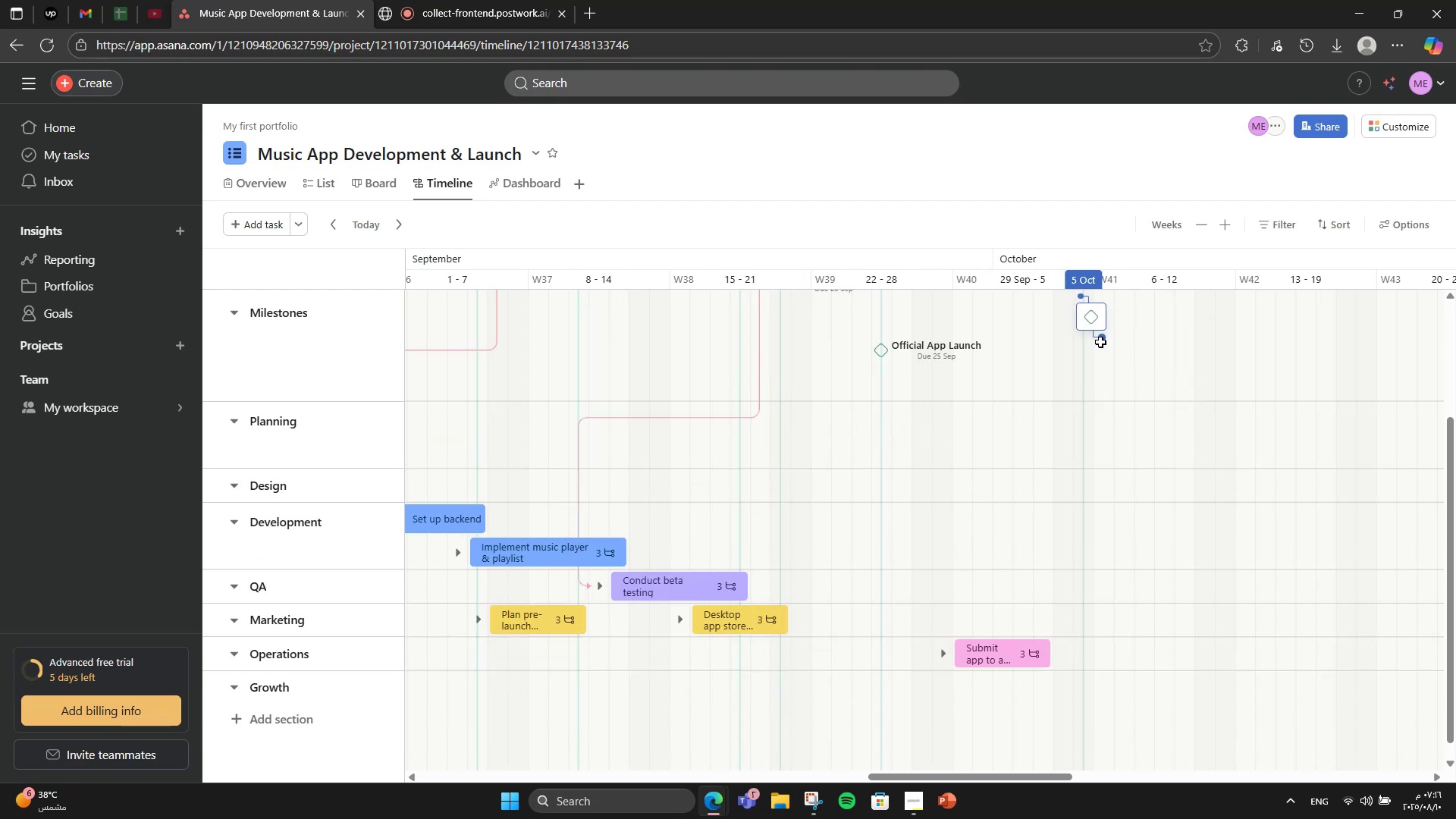 
left_click_drag(start_coordinate=[1100, 337], to_coordinate=[521, 617])
 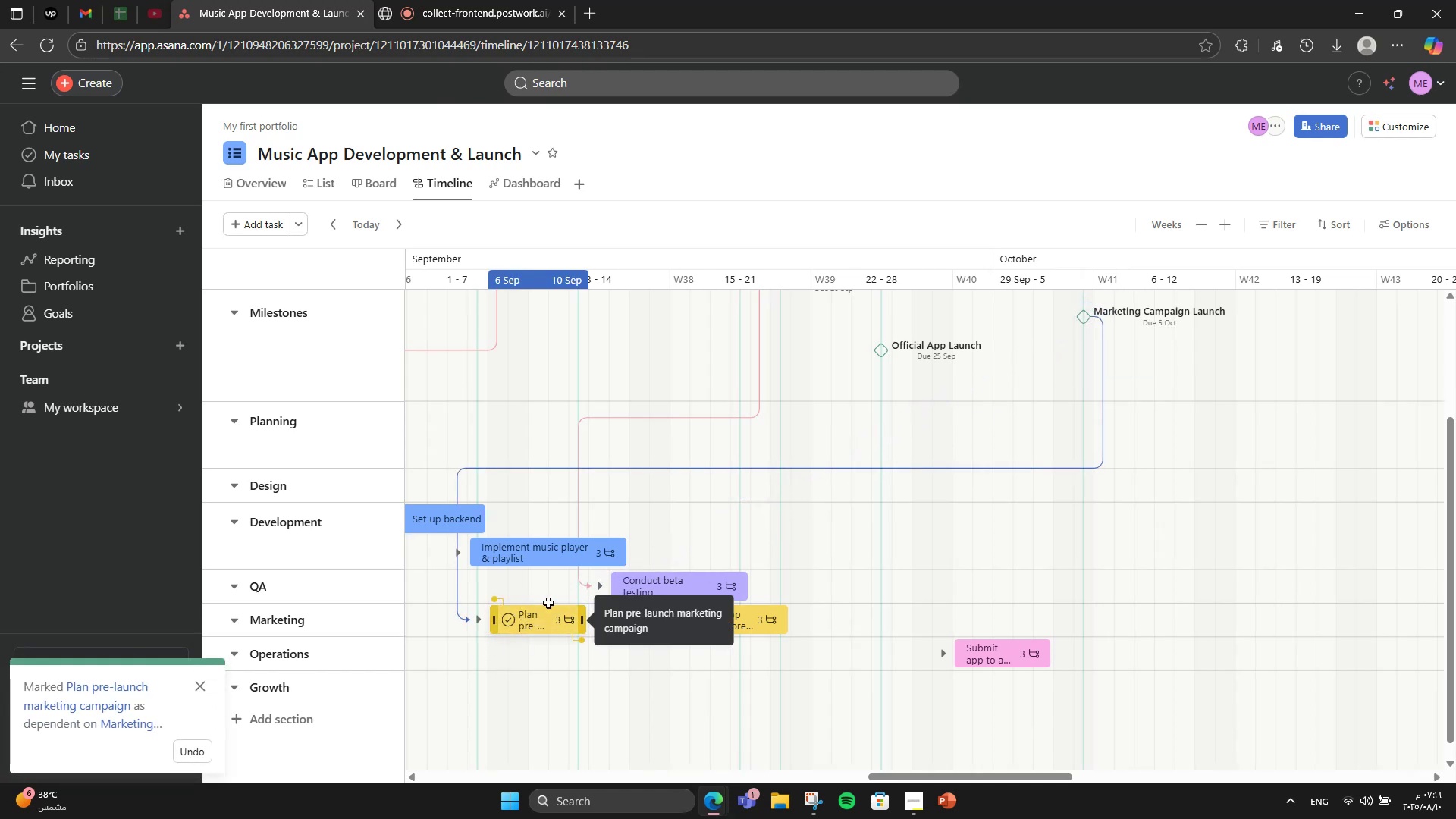 
scroll: coordinate [1276, 515], scroll_direction: up, amount: 1.0
 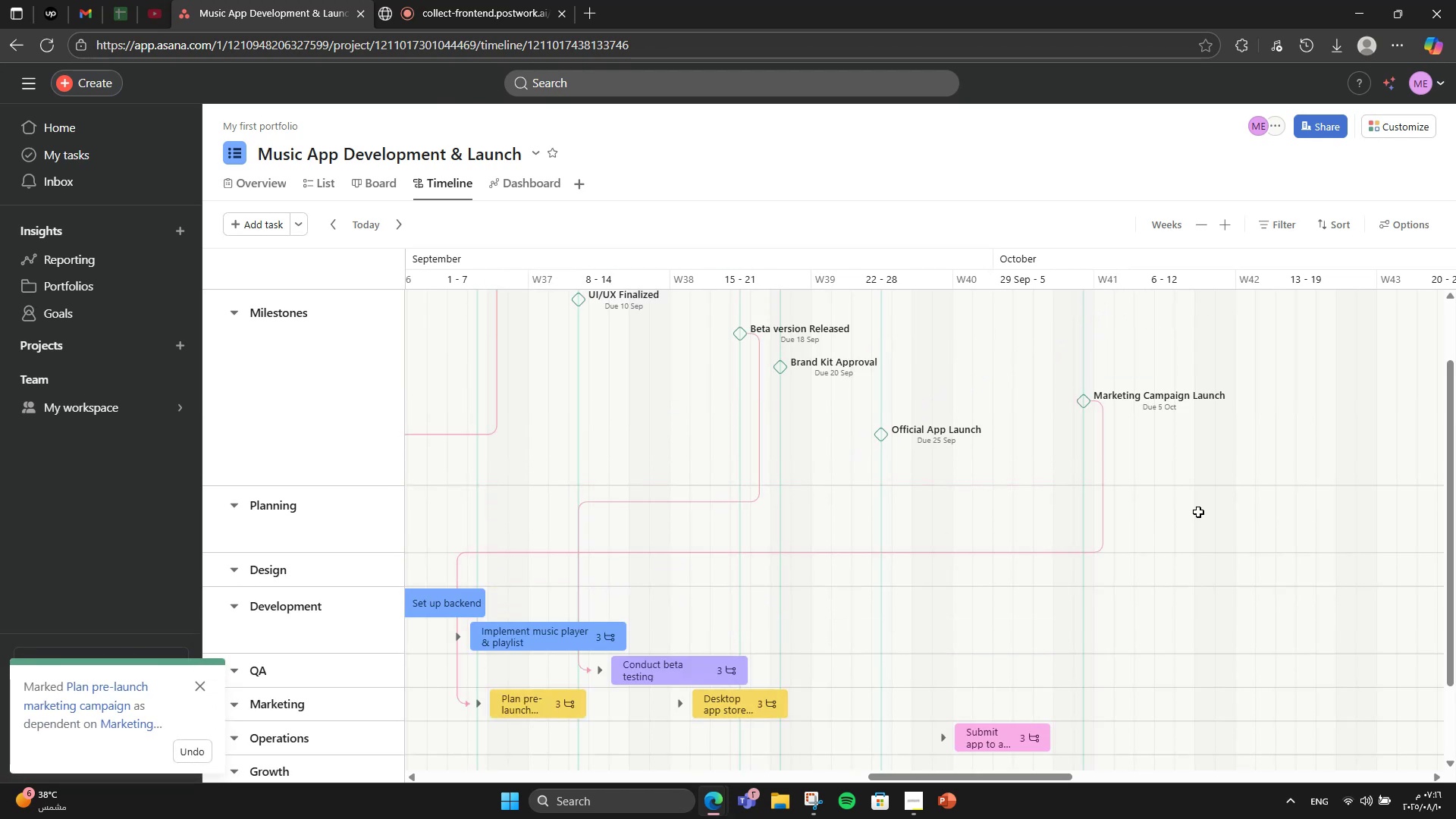 
wait(9.19)
 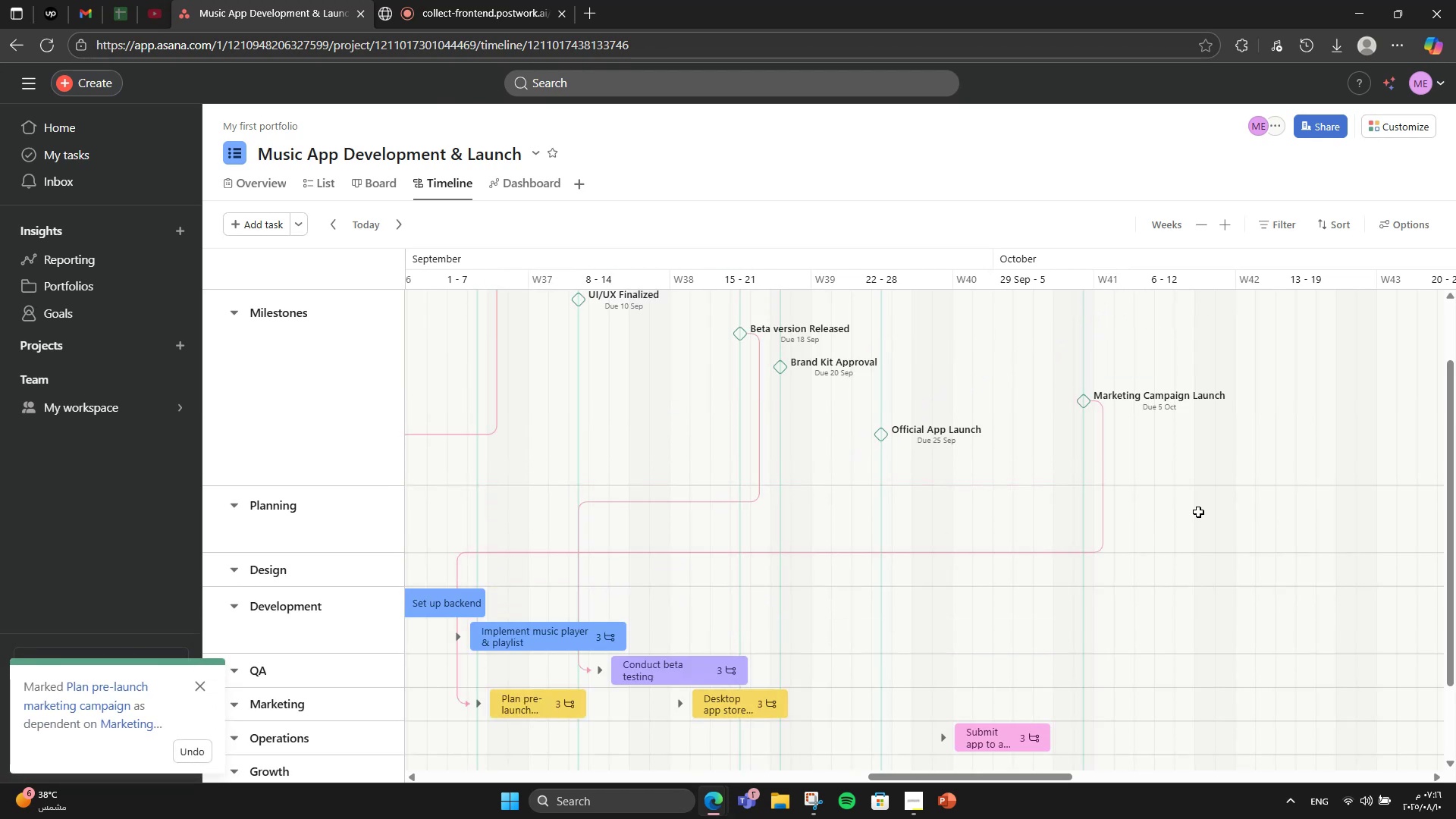 
mouse_move([999, 718])
 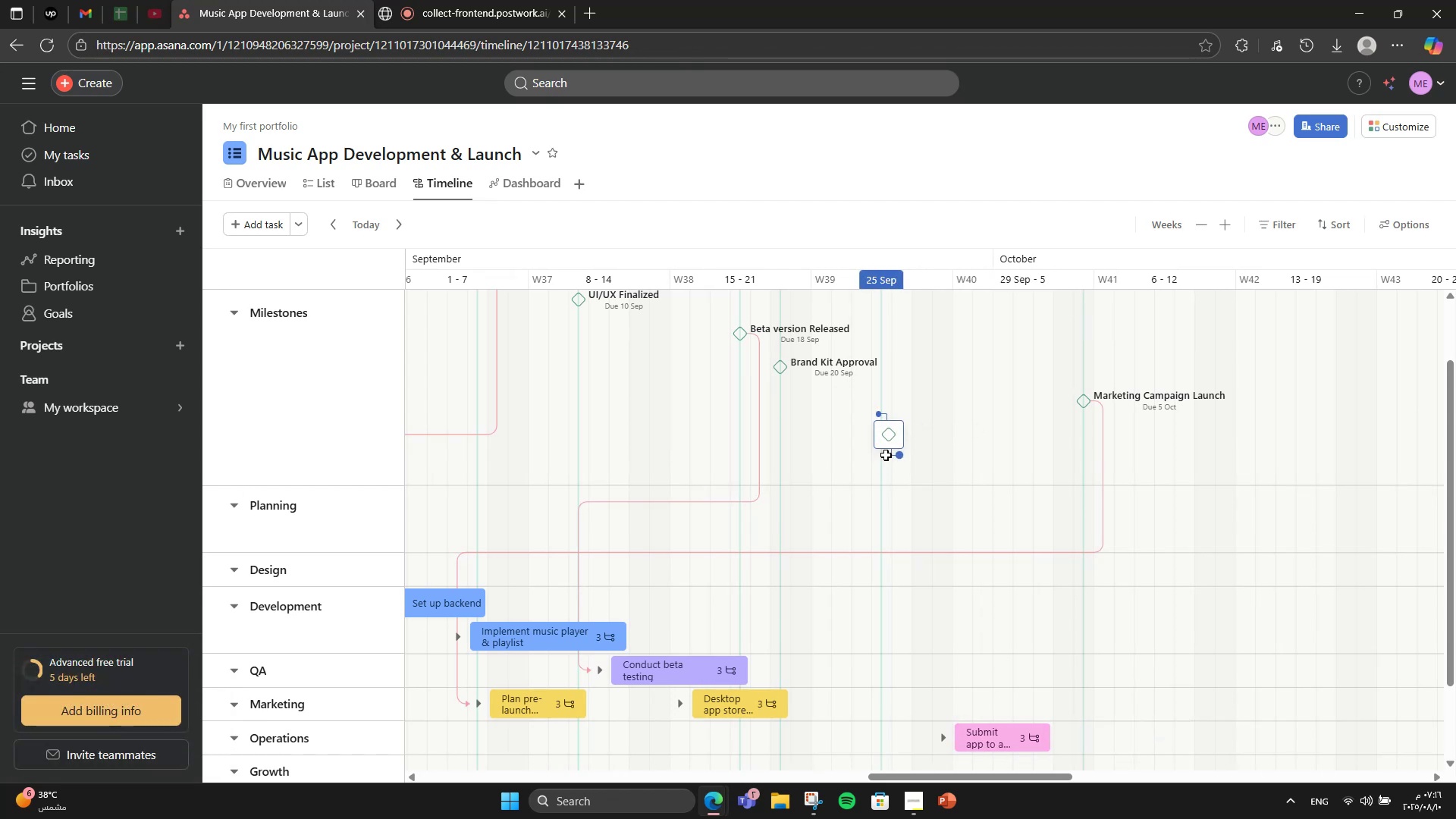 
left_click_drag(start_coordinate=[899, 460], to_coordinate=[1031, 733])
 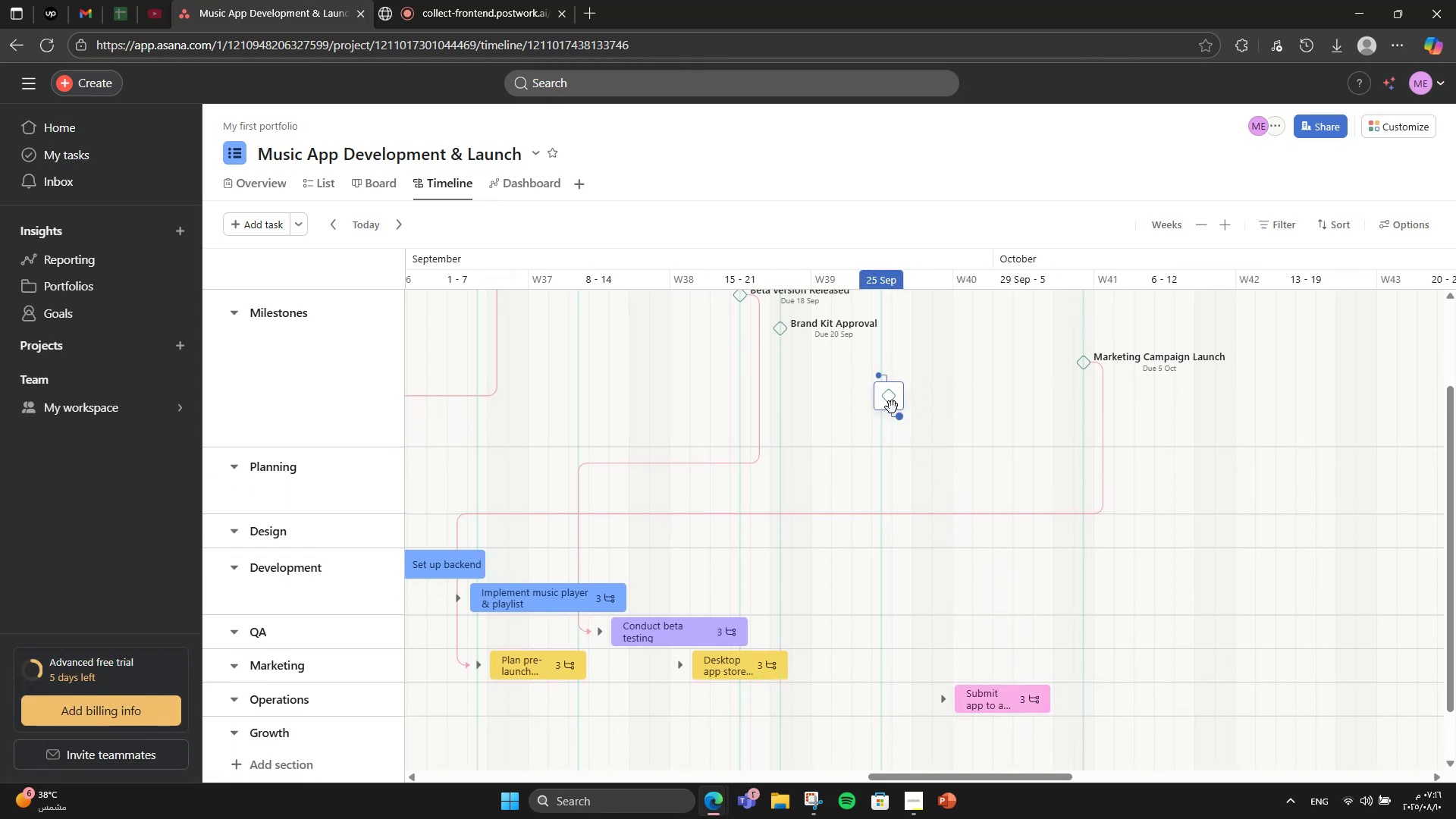 
left_click_drag(start_coordinate=[903, 420], to_coordinate=[997, 675])
 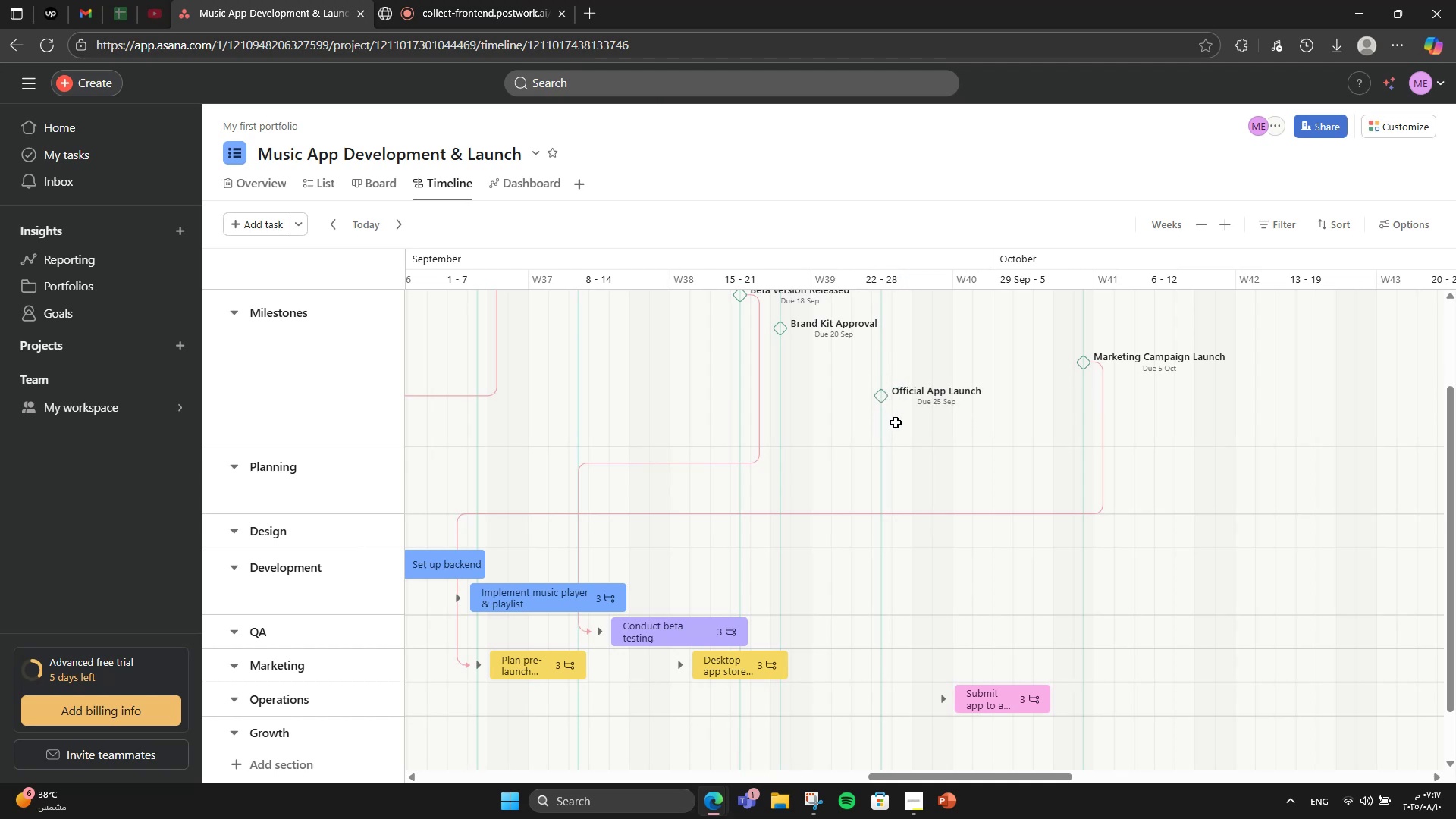 
left_click_drag(start_coordinate=[900, 414], to_coordinate=[999, 703])
 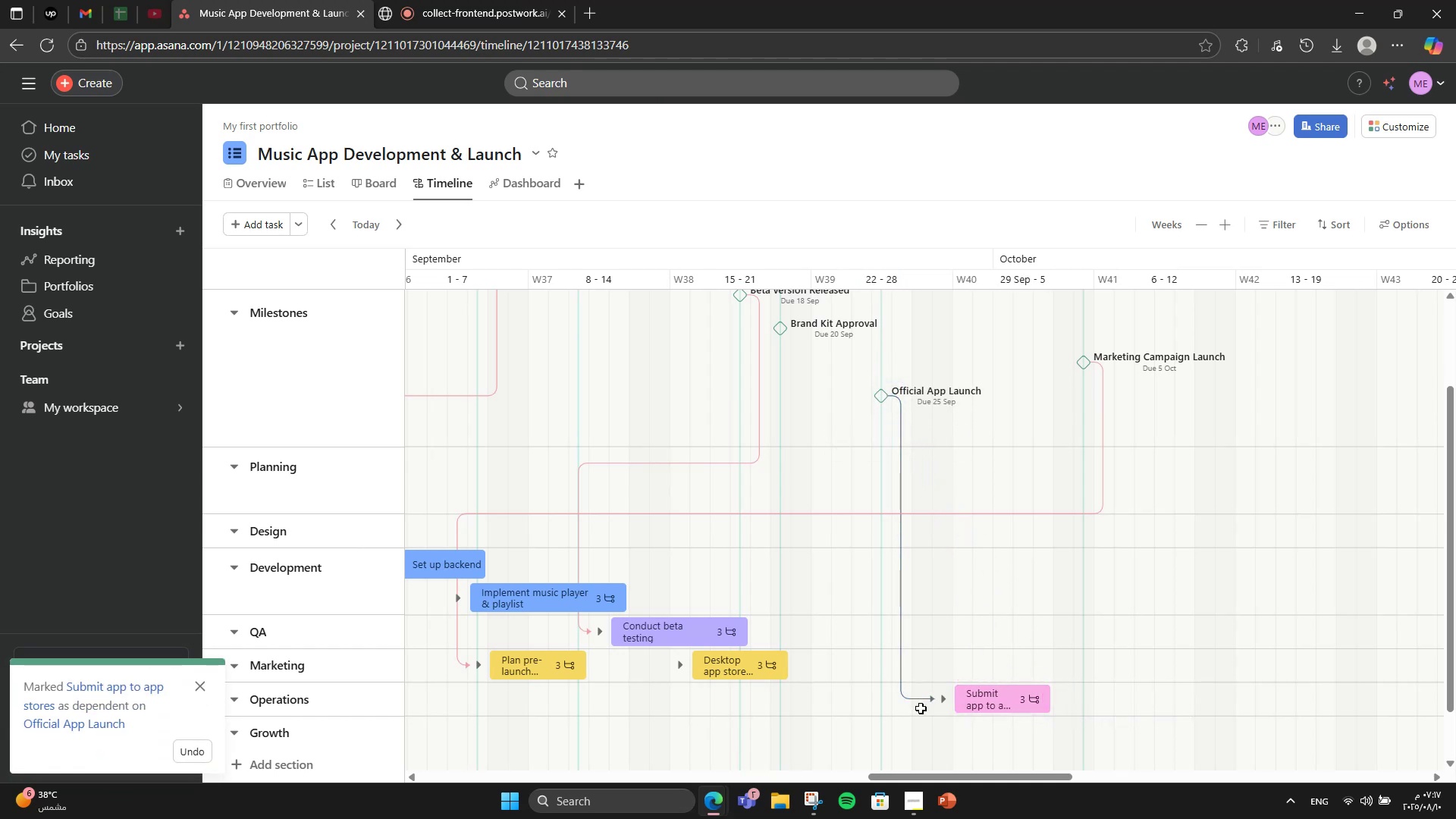 
left_click_drag(start_coordinate=[946, 773], to_coordinate=[882, 774])
 